 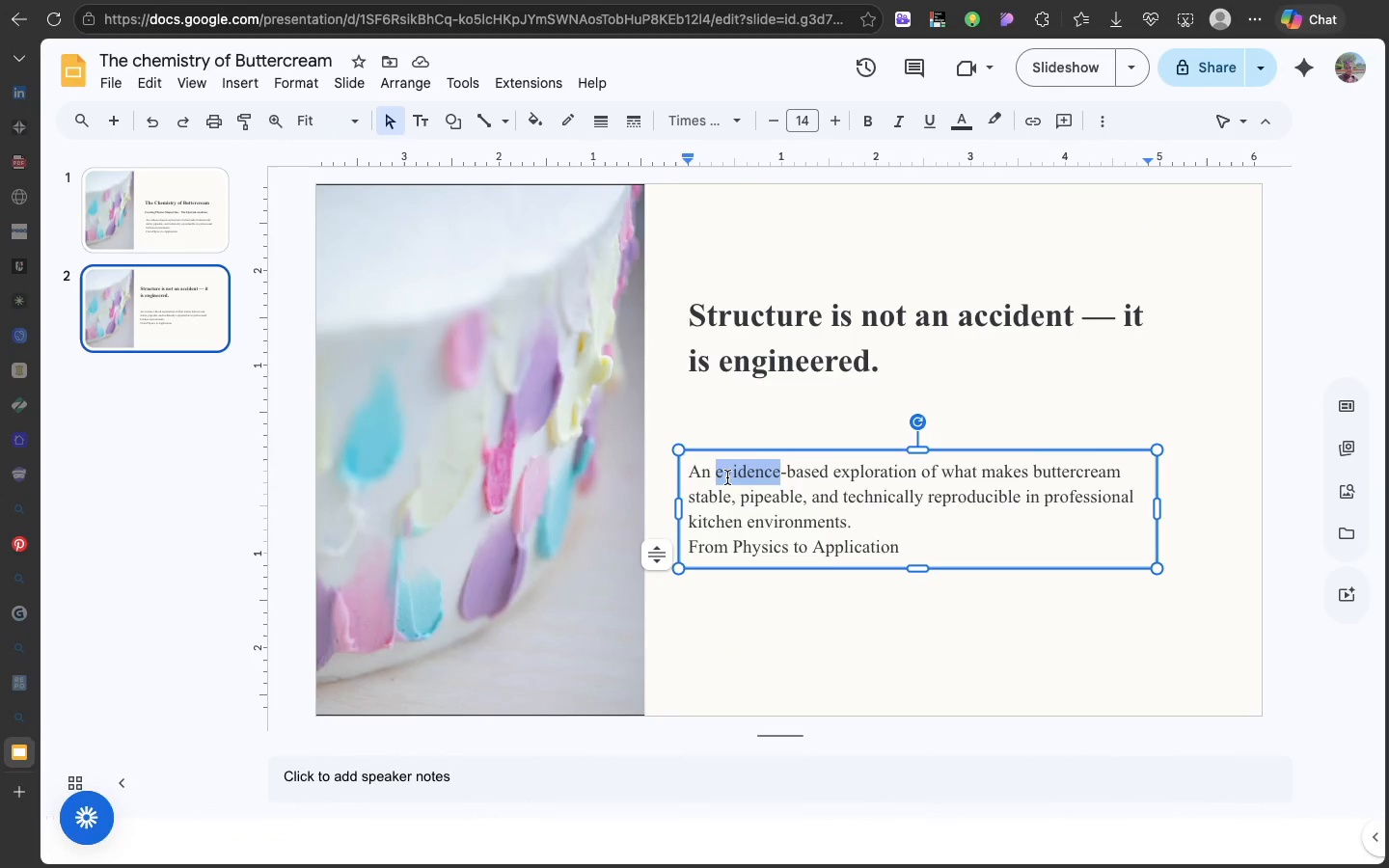 
double_click([727, 477])
 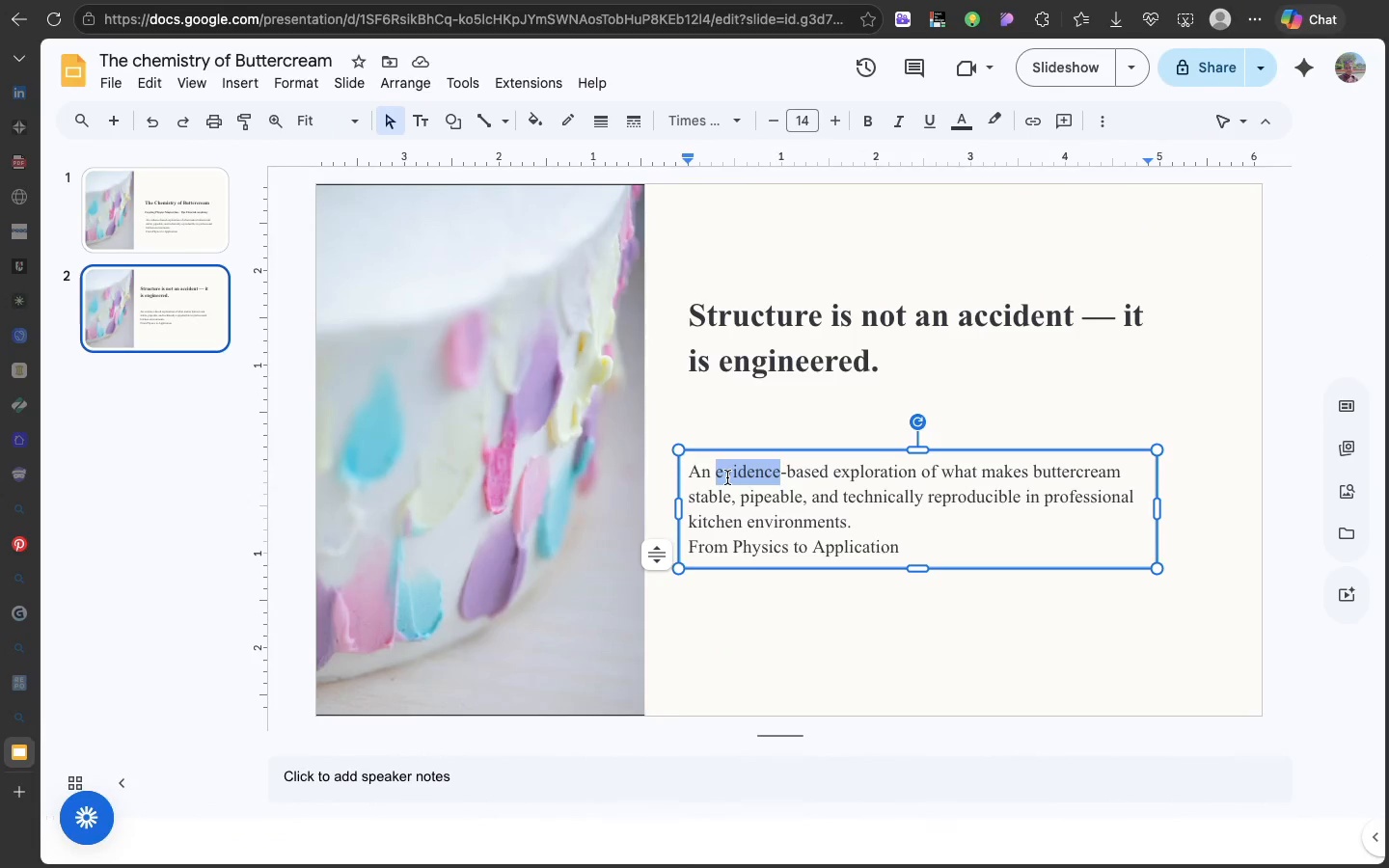 
triple_click([727, 477])
 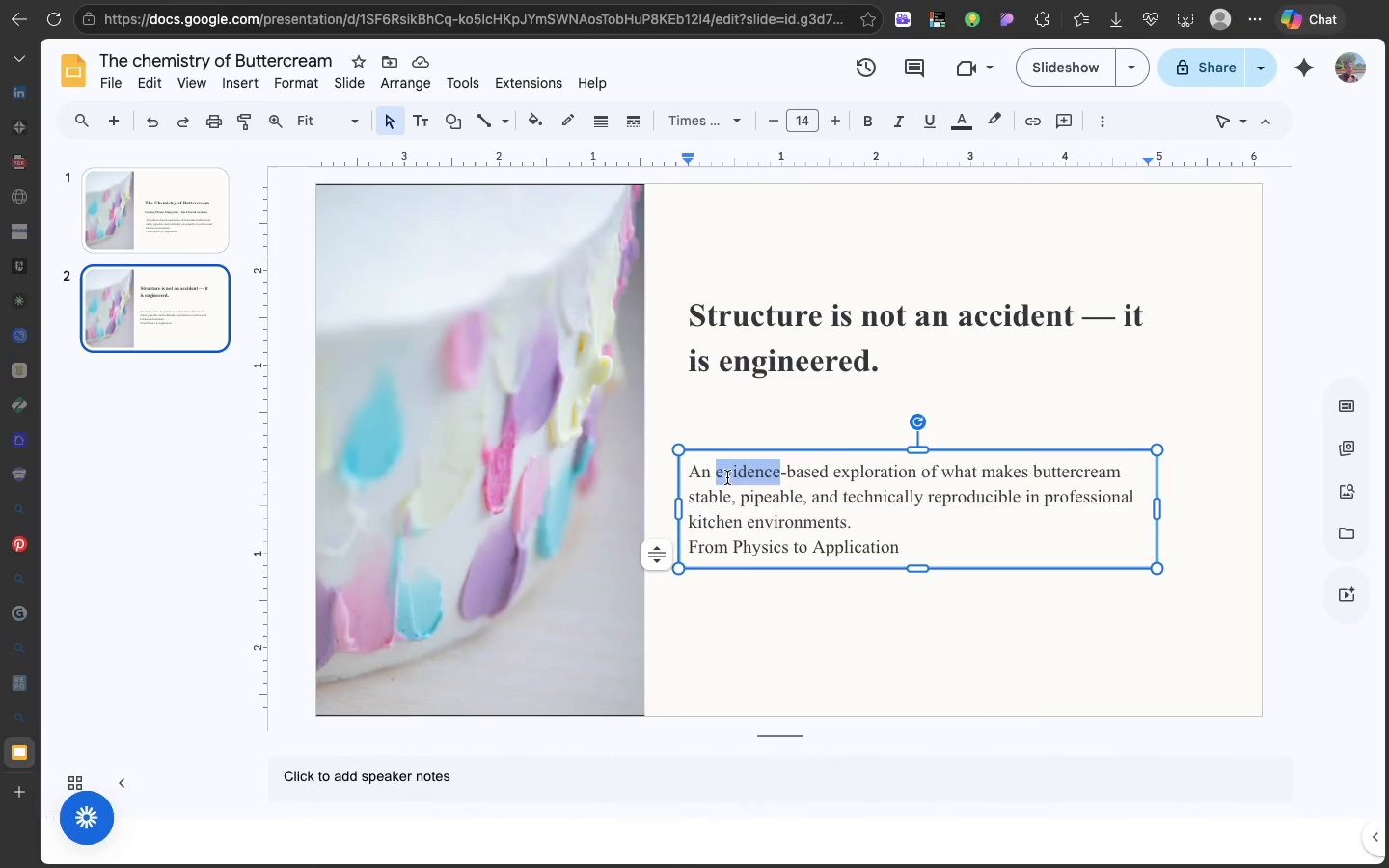 
triple_click([727, 477])
 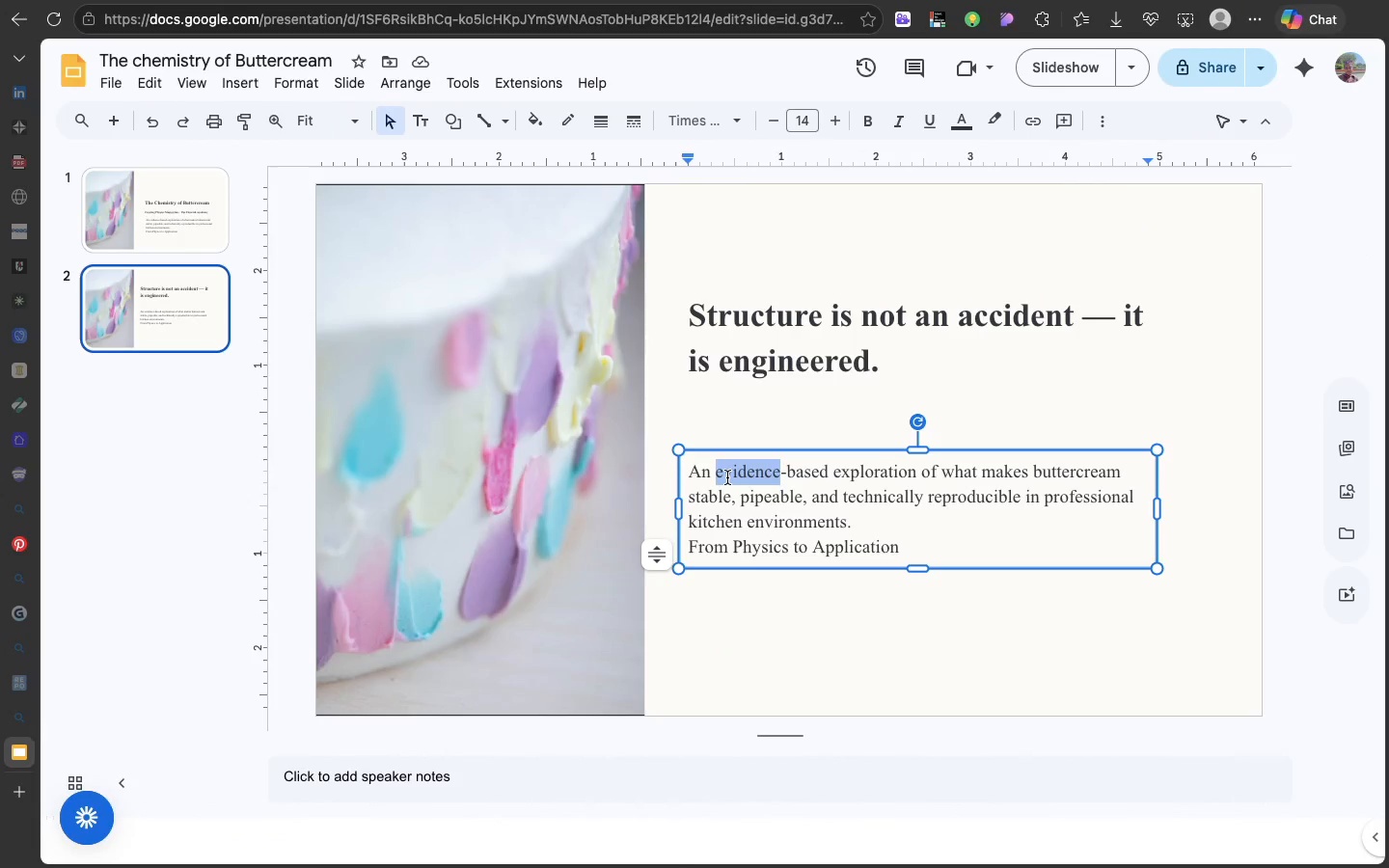 
triple_click([727, 477])
 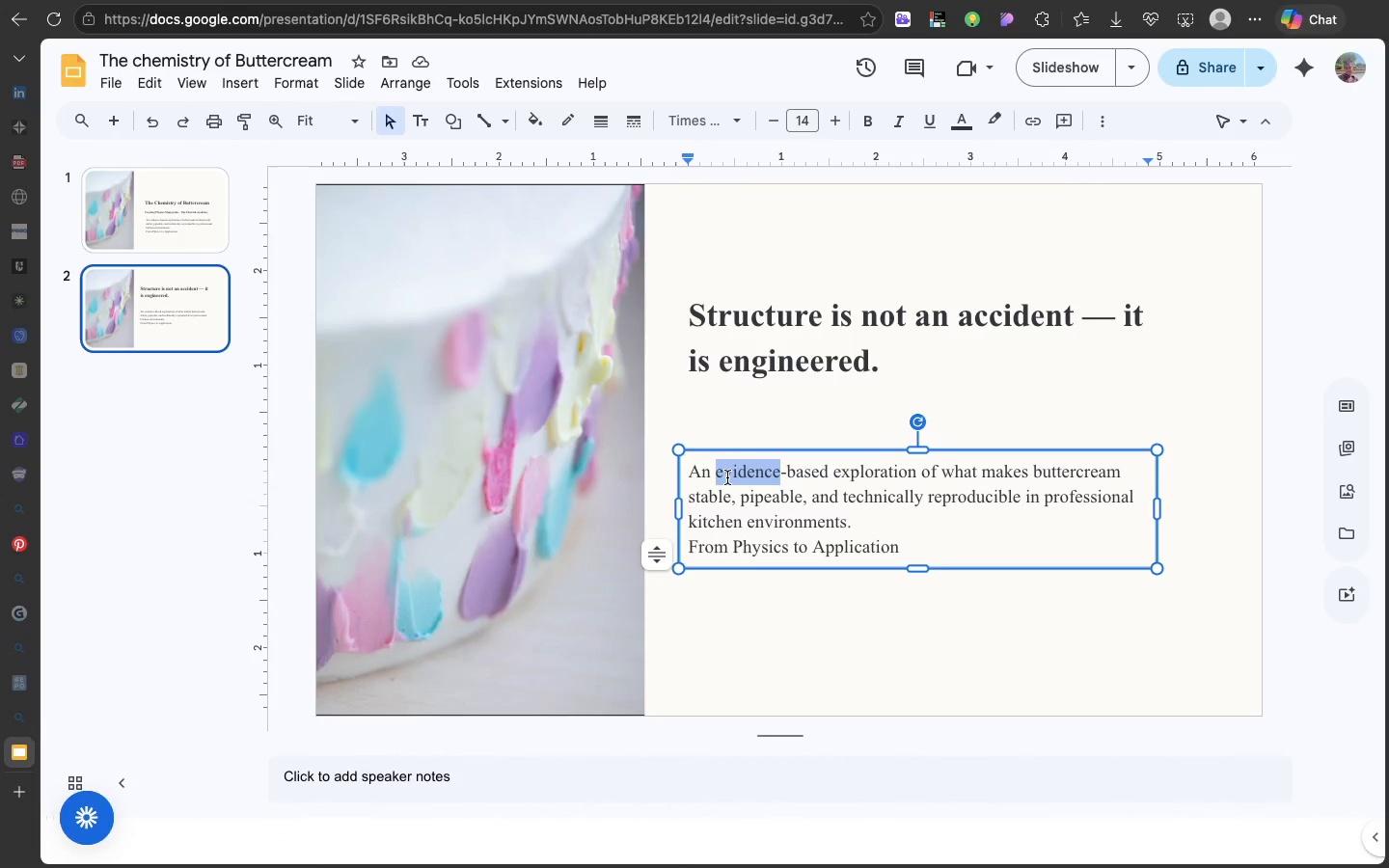 
triple_click([727, 477])
 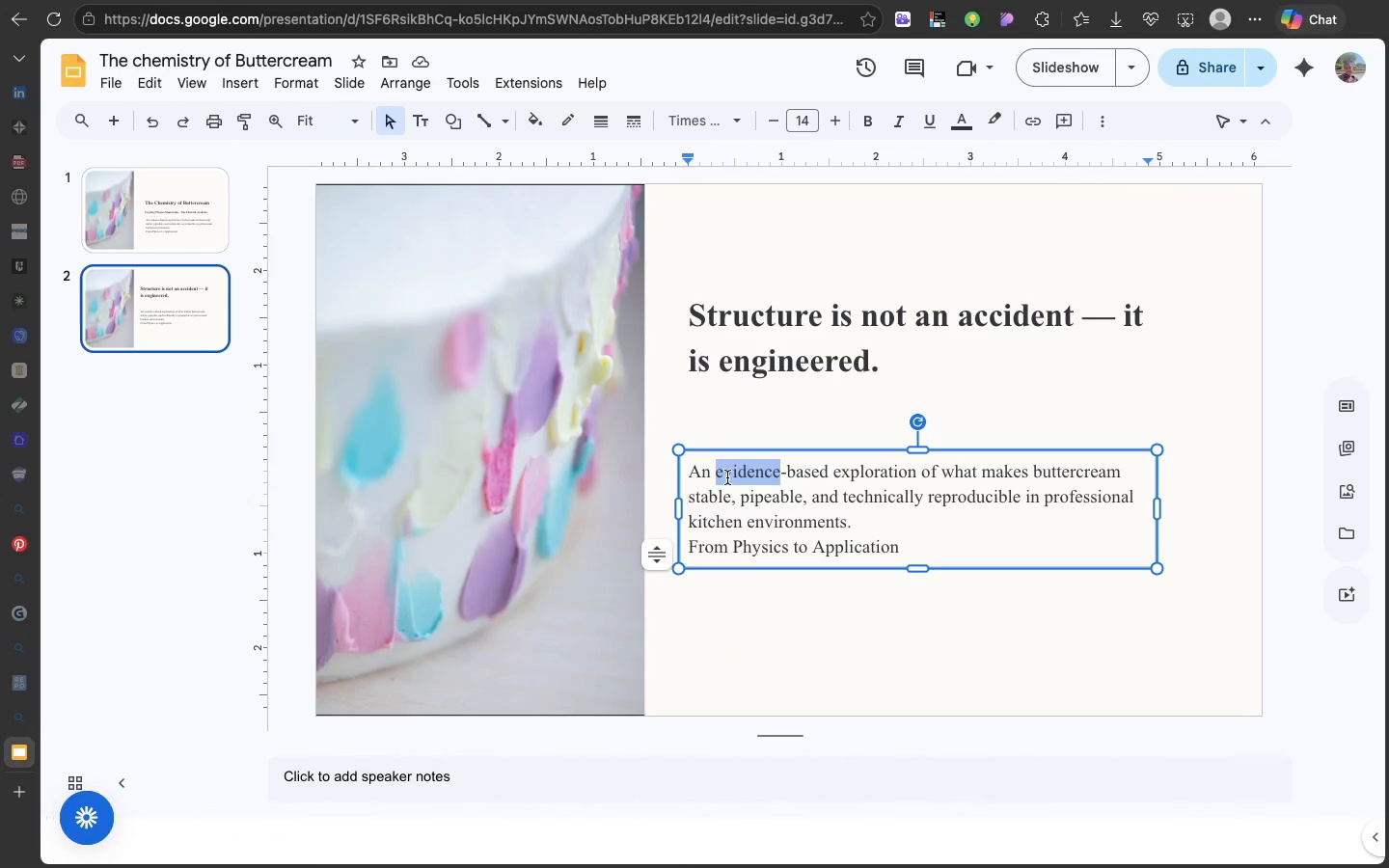 
triple_click([727, 477])
 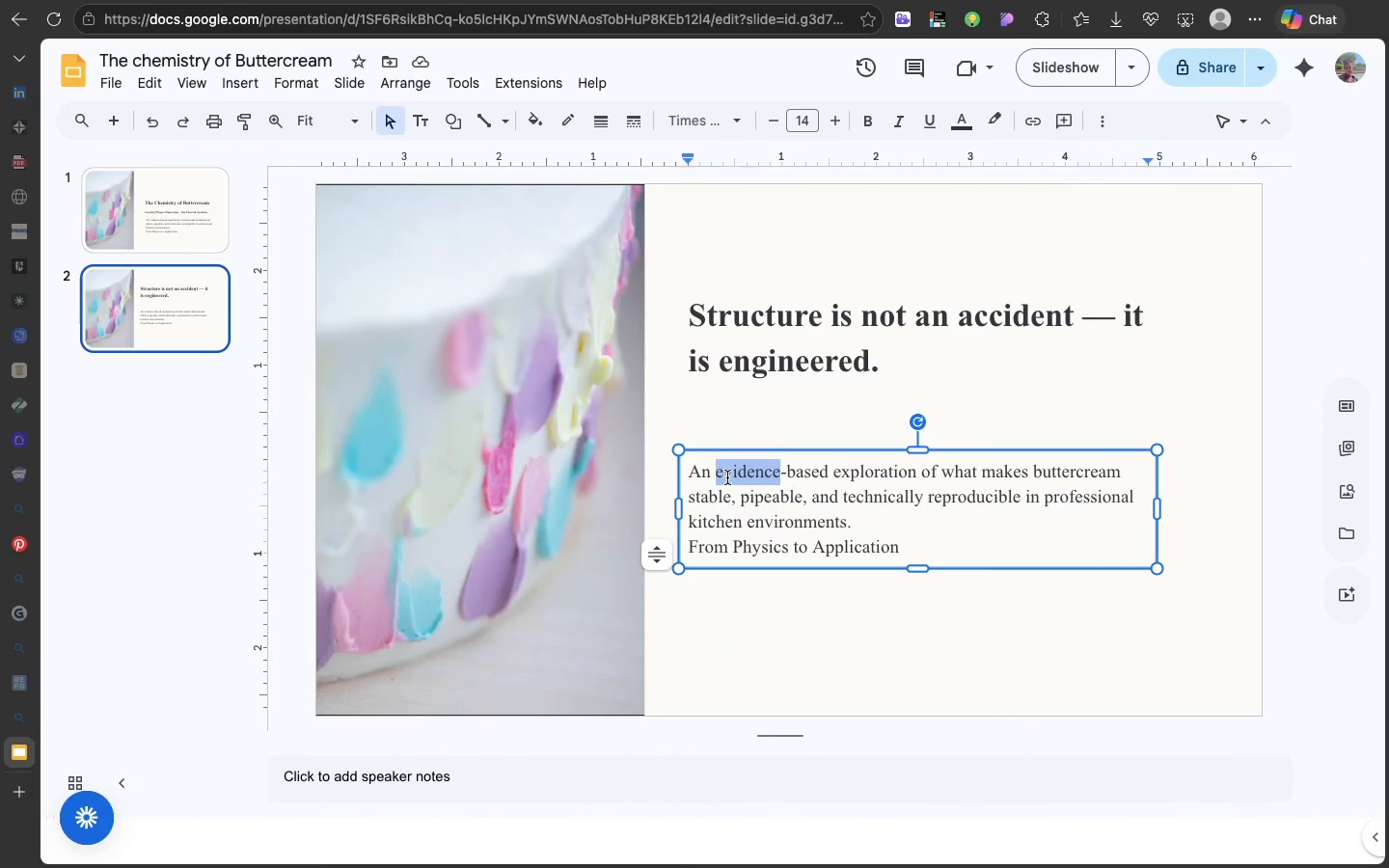 
triple_click([727, 477])
 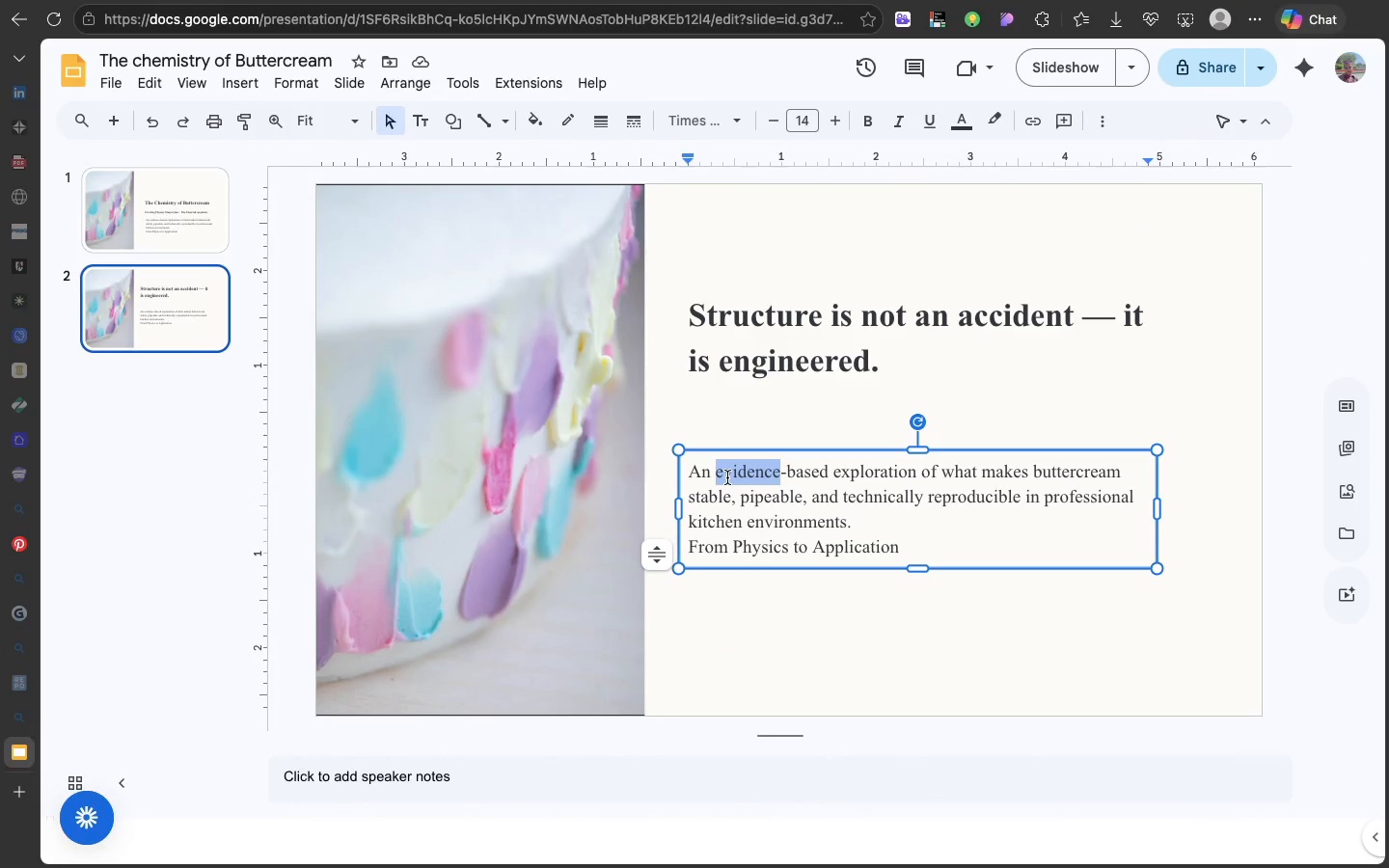 
triple_click([727, 477])
 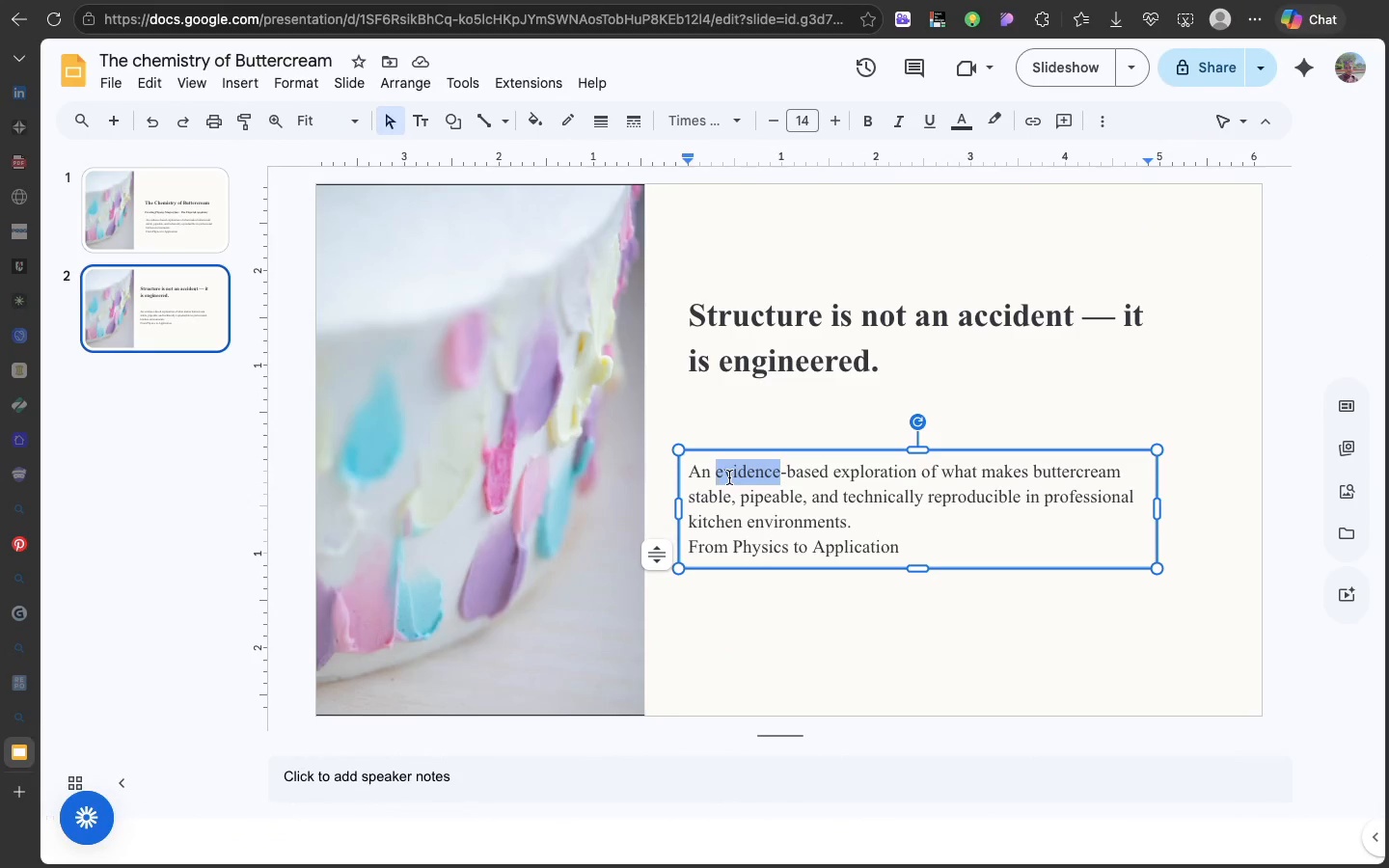 
triple_click([727, 477])
 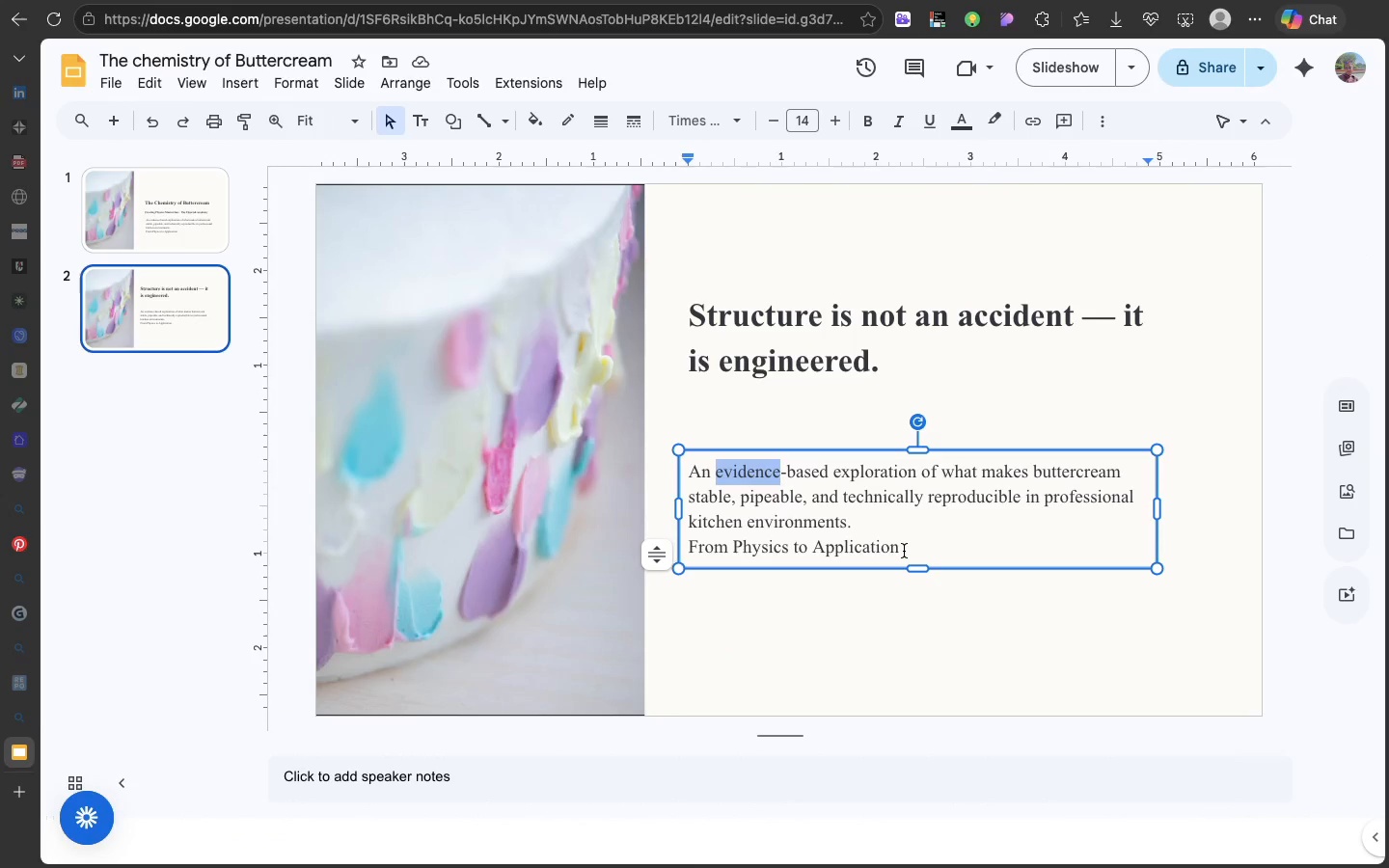 
left_click_drag(start_coordinate=[904, 551], to_coordinate=[685, 458])
 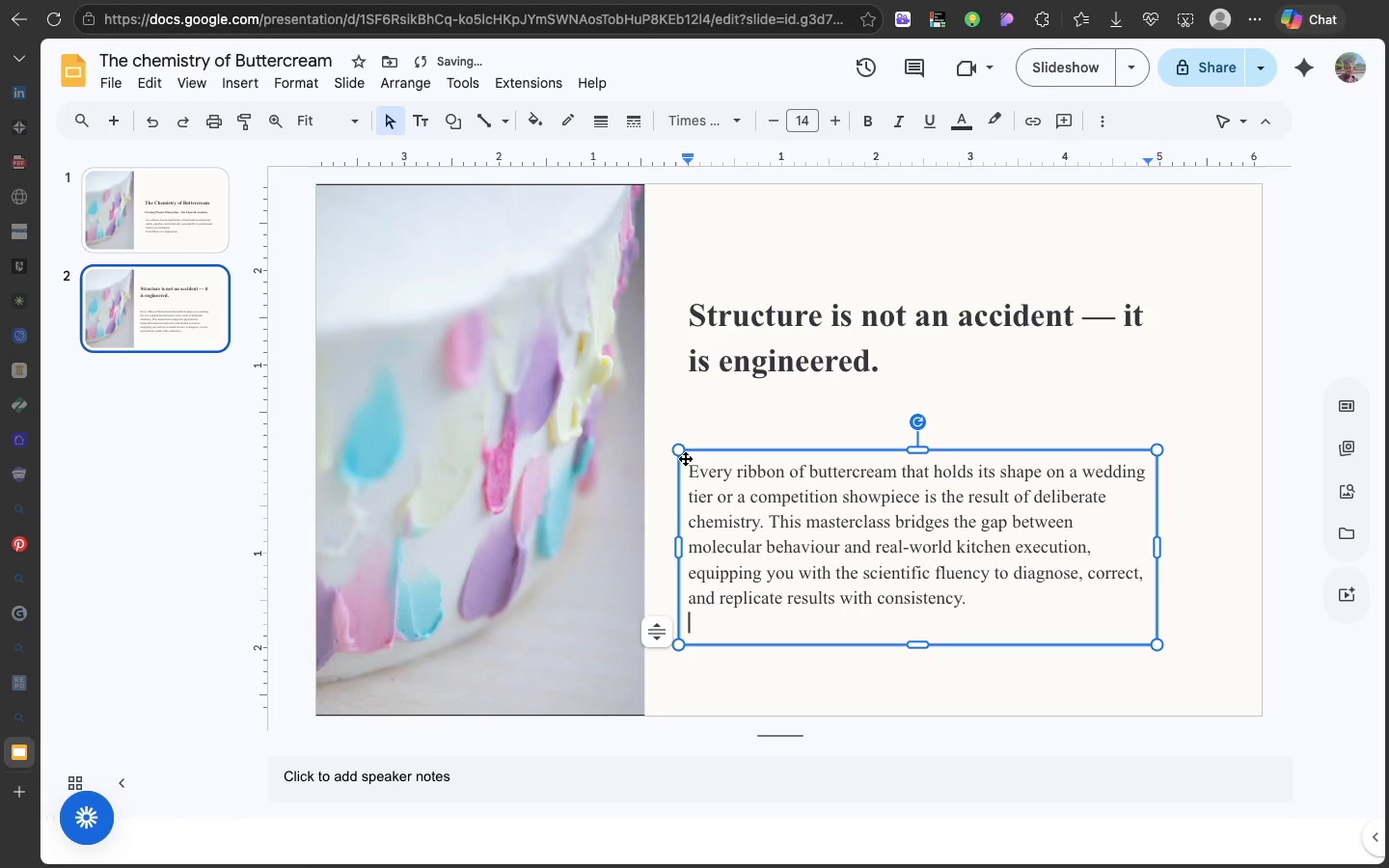 
key(Meta+V)
 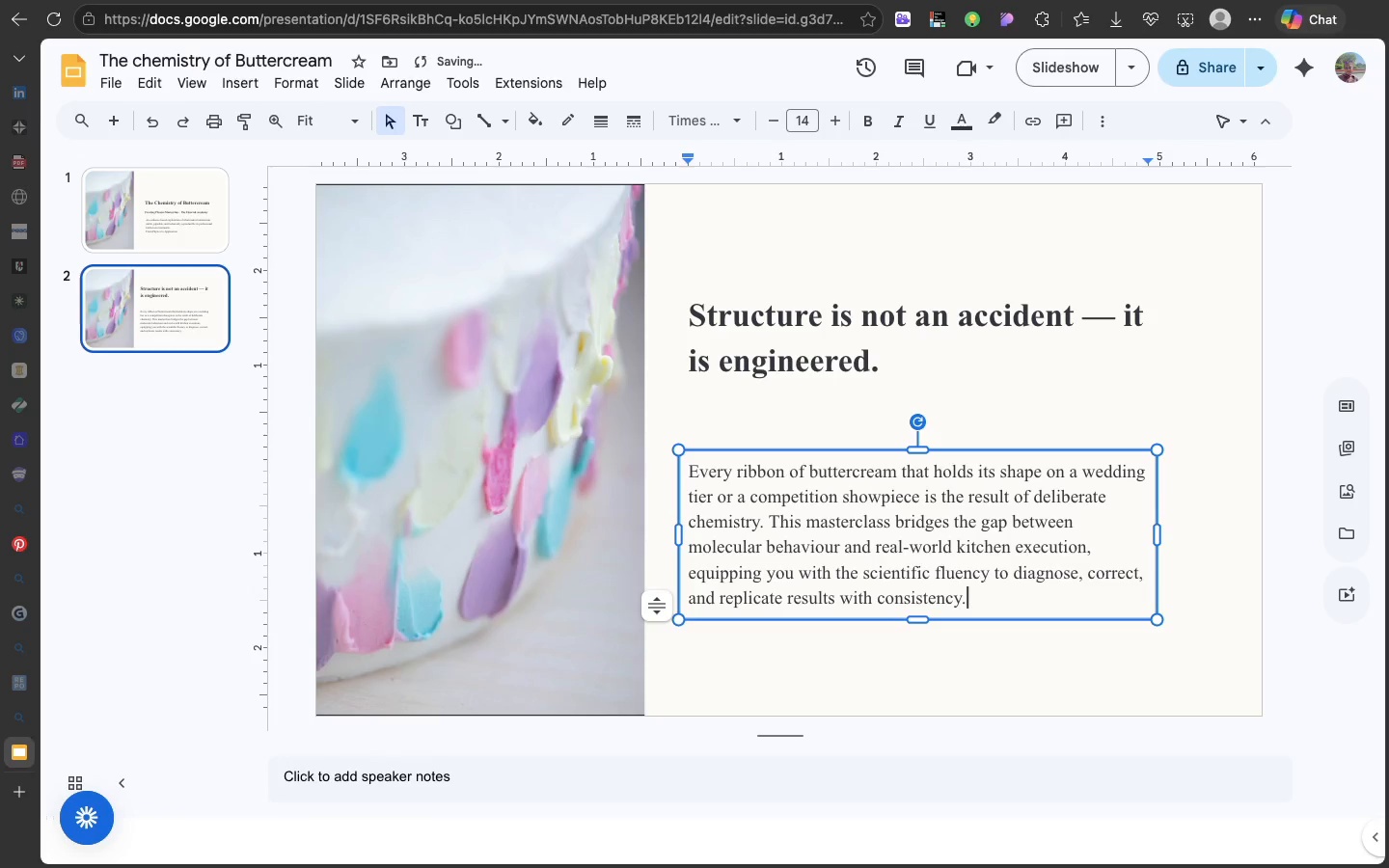 
key(Backspace)
 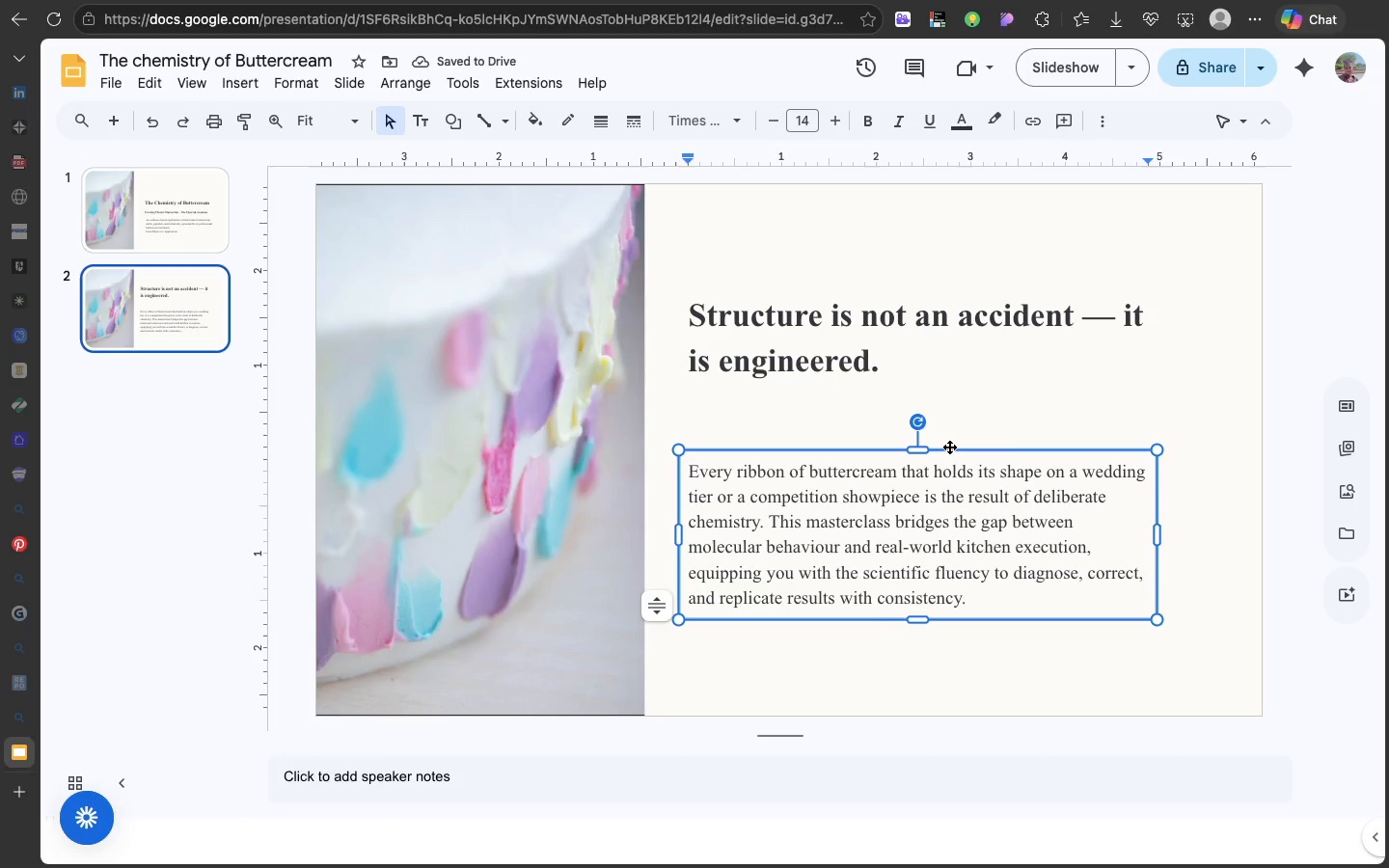 
left_click([949, 447])
 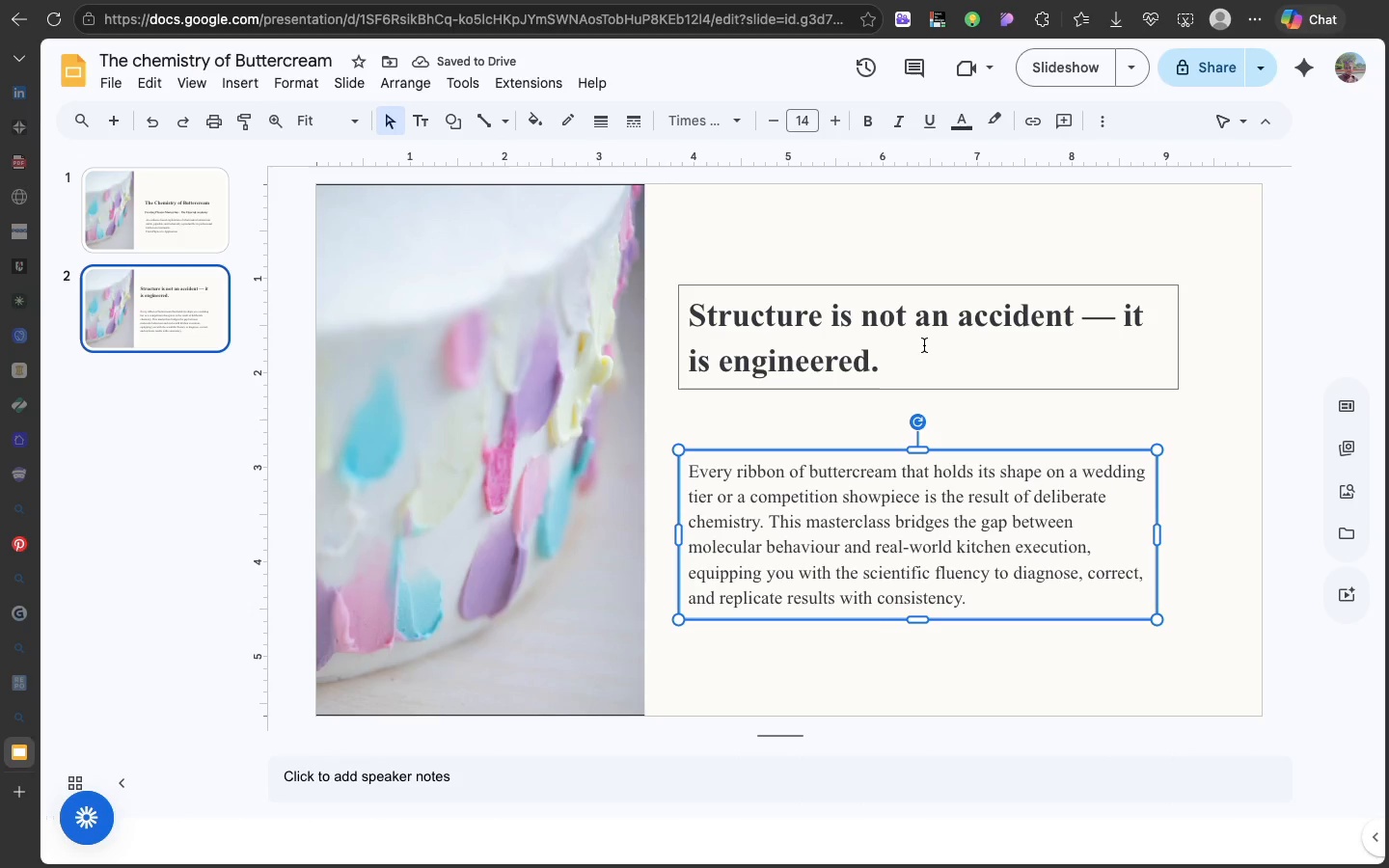 
left_click([924, 345])
 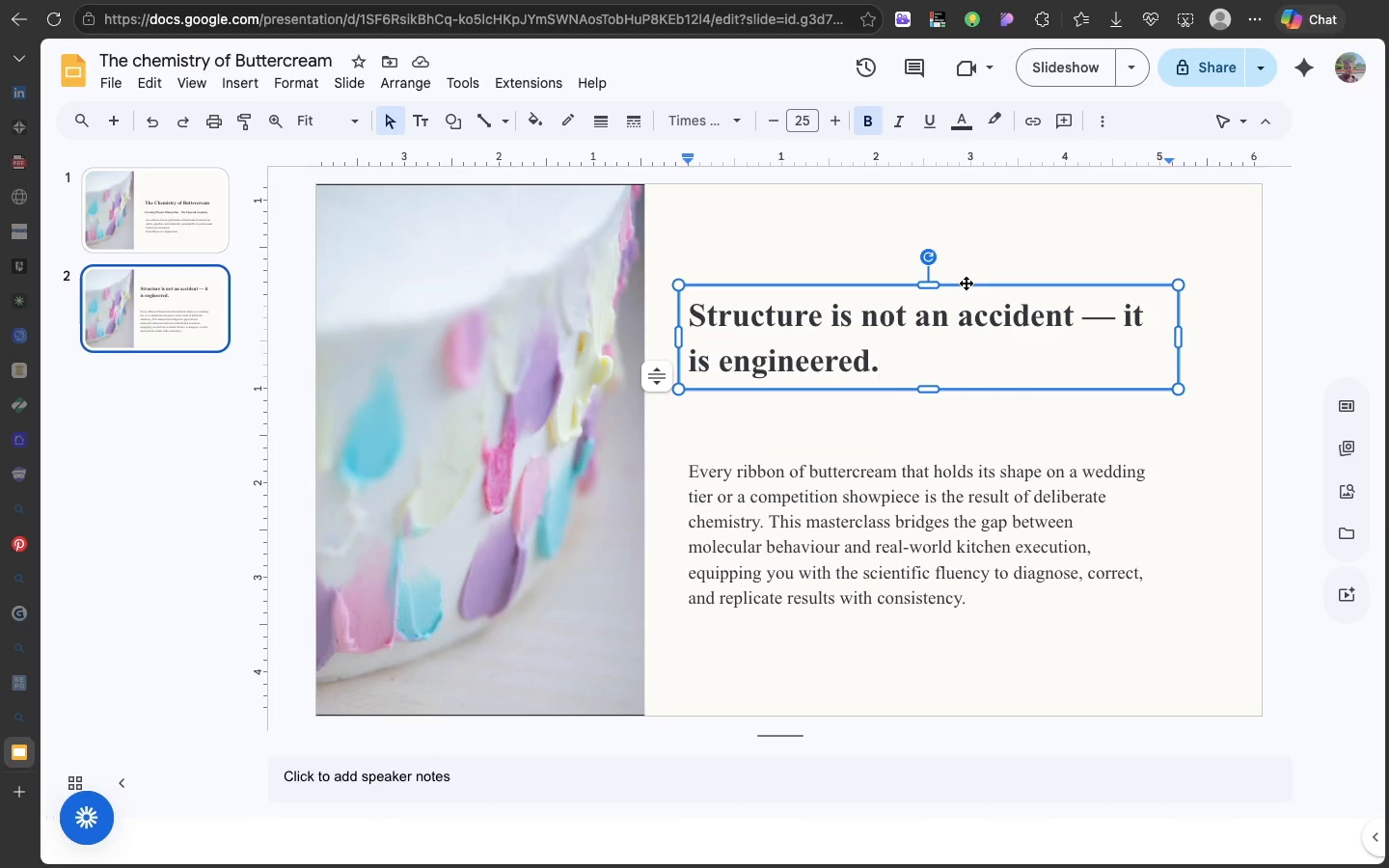 
left_click_drag(start_coordinate=[966, 283], to_coordinate=[968, 310])
 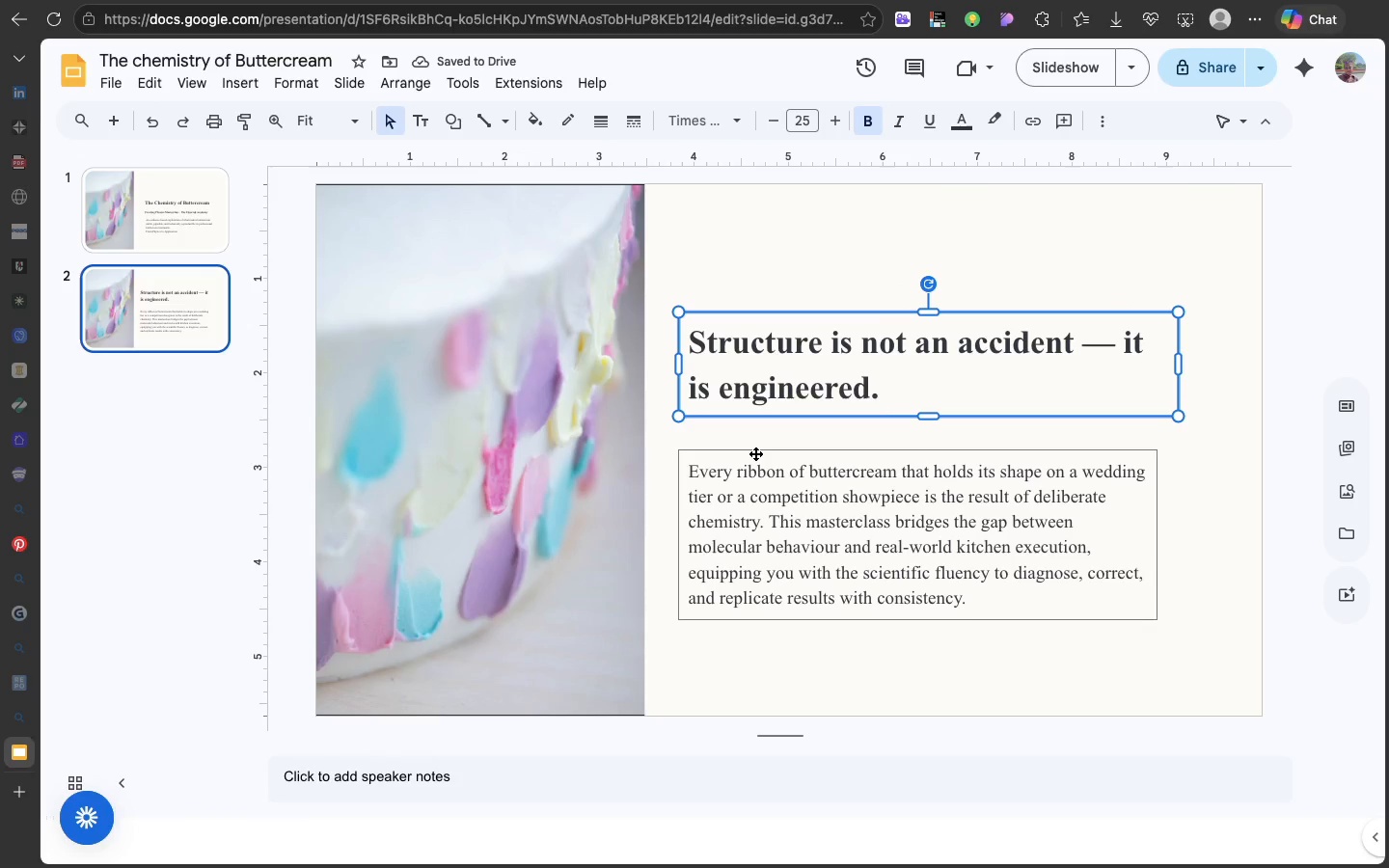 
left_click([755, 453])
 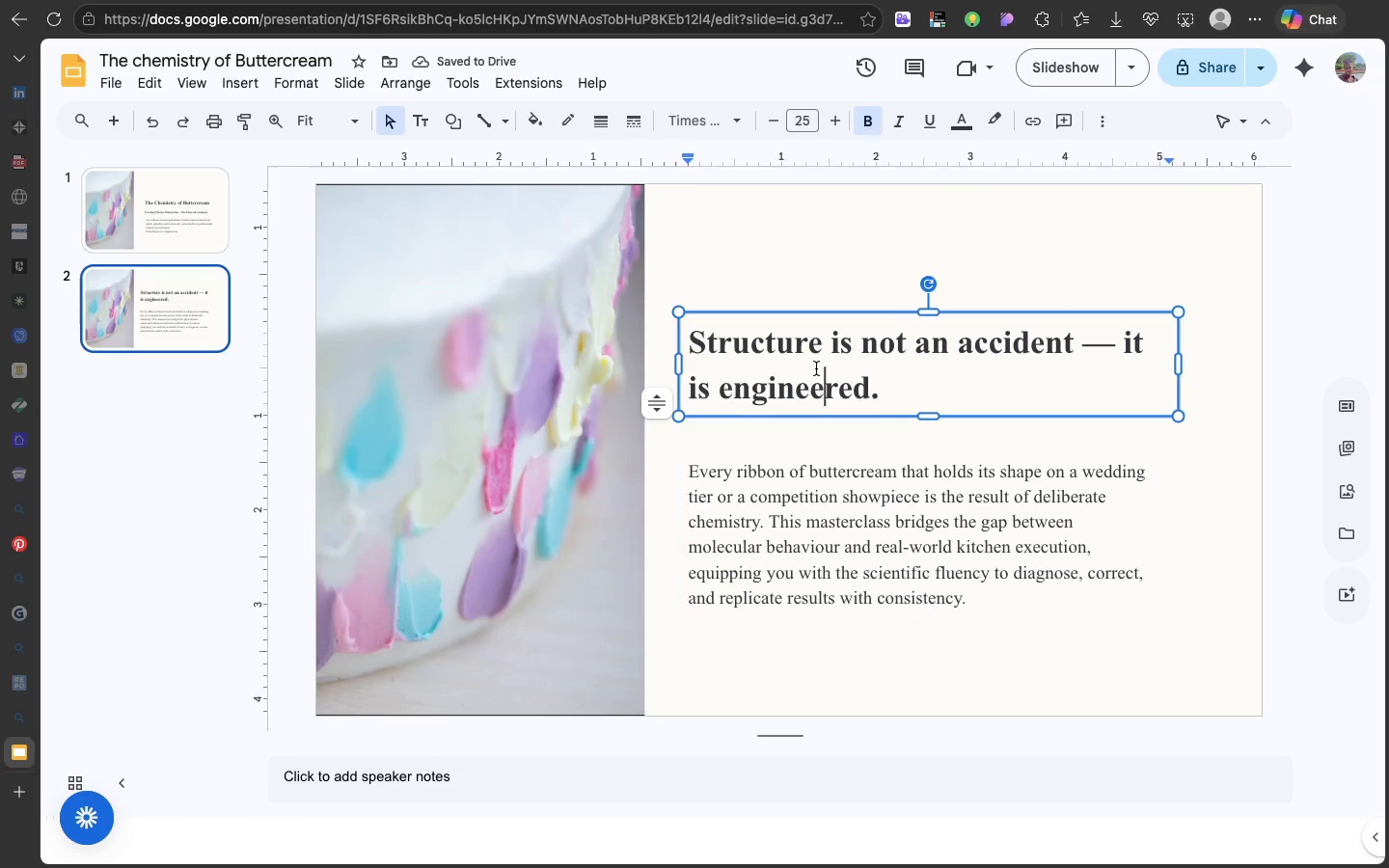 
left_click([816, 368])
 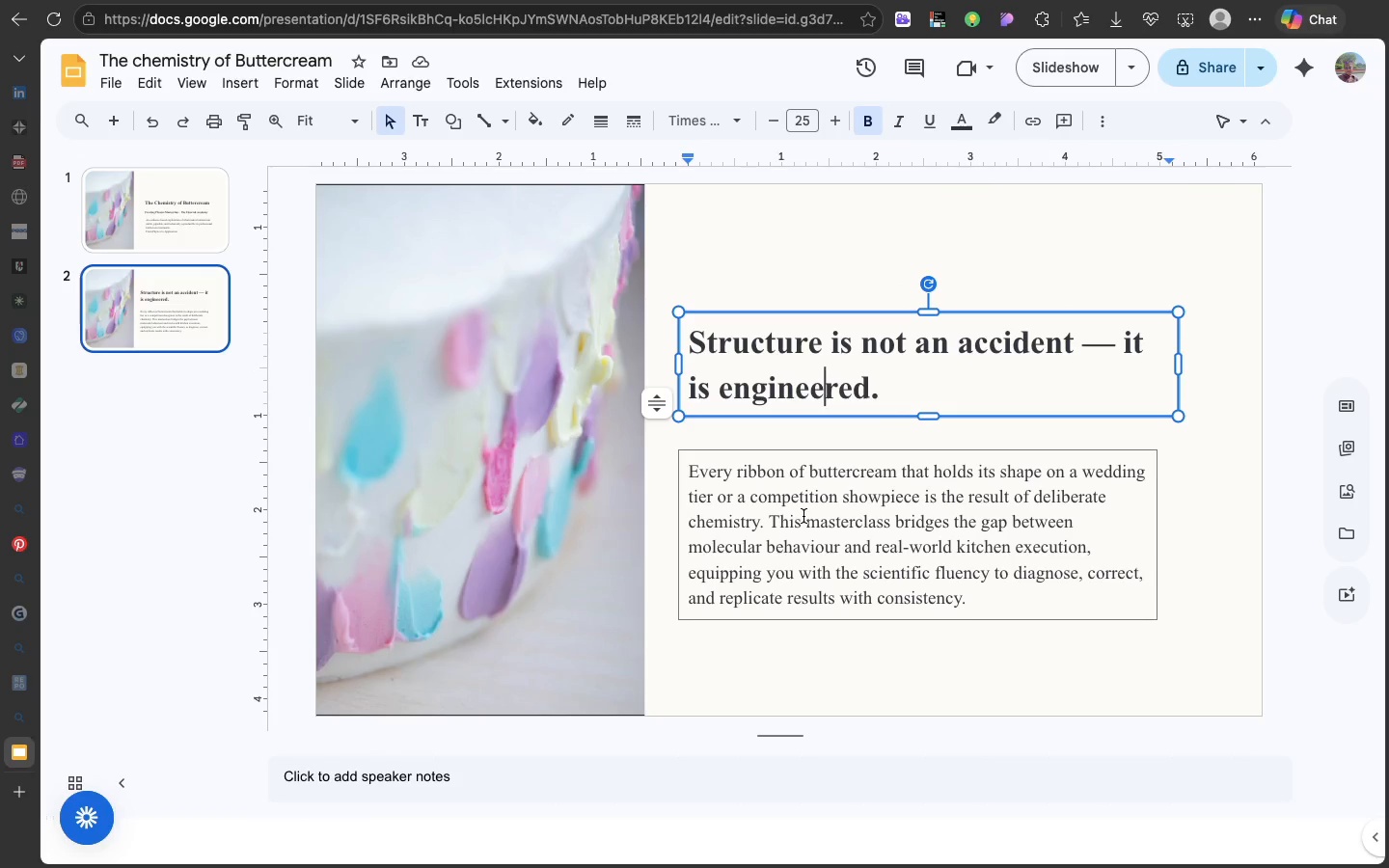 
left_click([803, 516])
 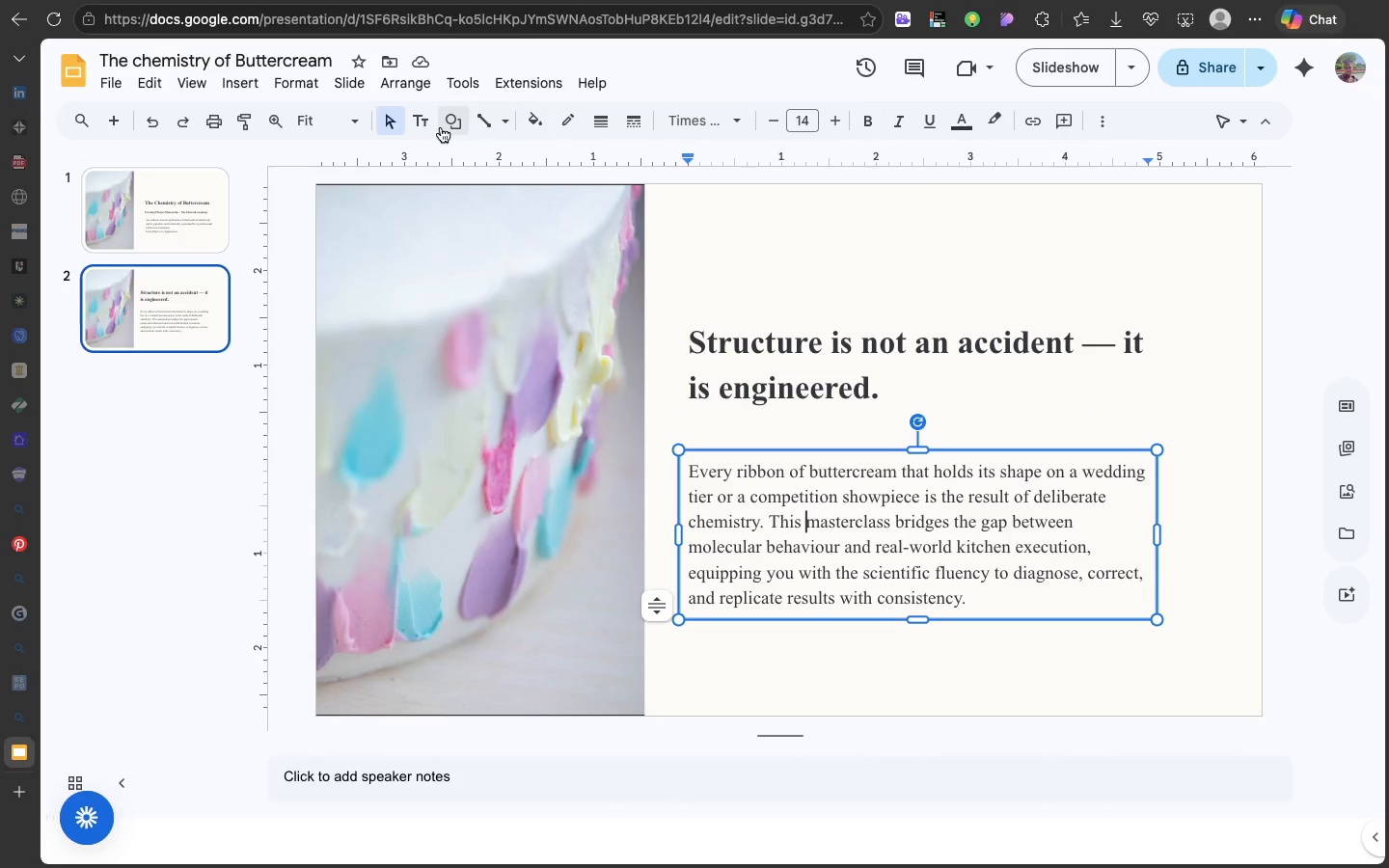 
left_click([447, 127])
 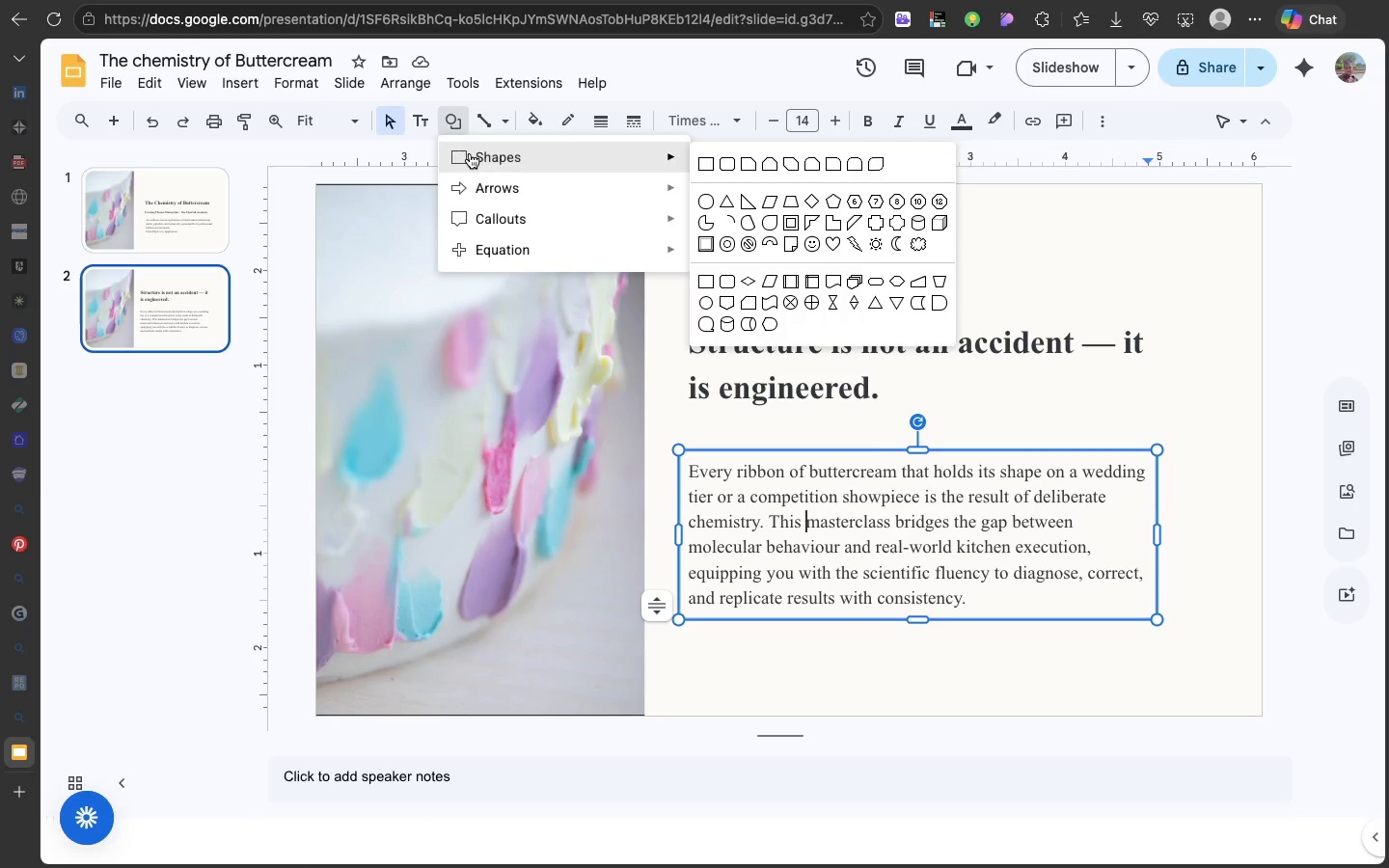 
left_click([470, 153])
 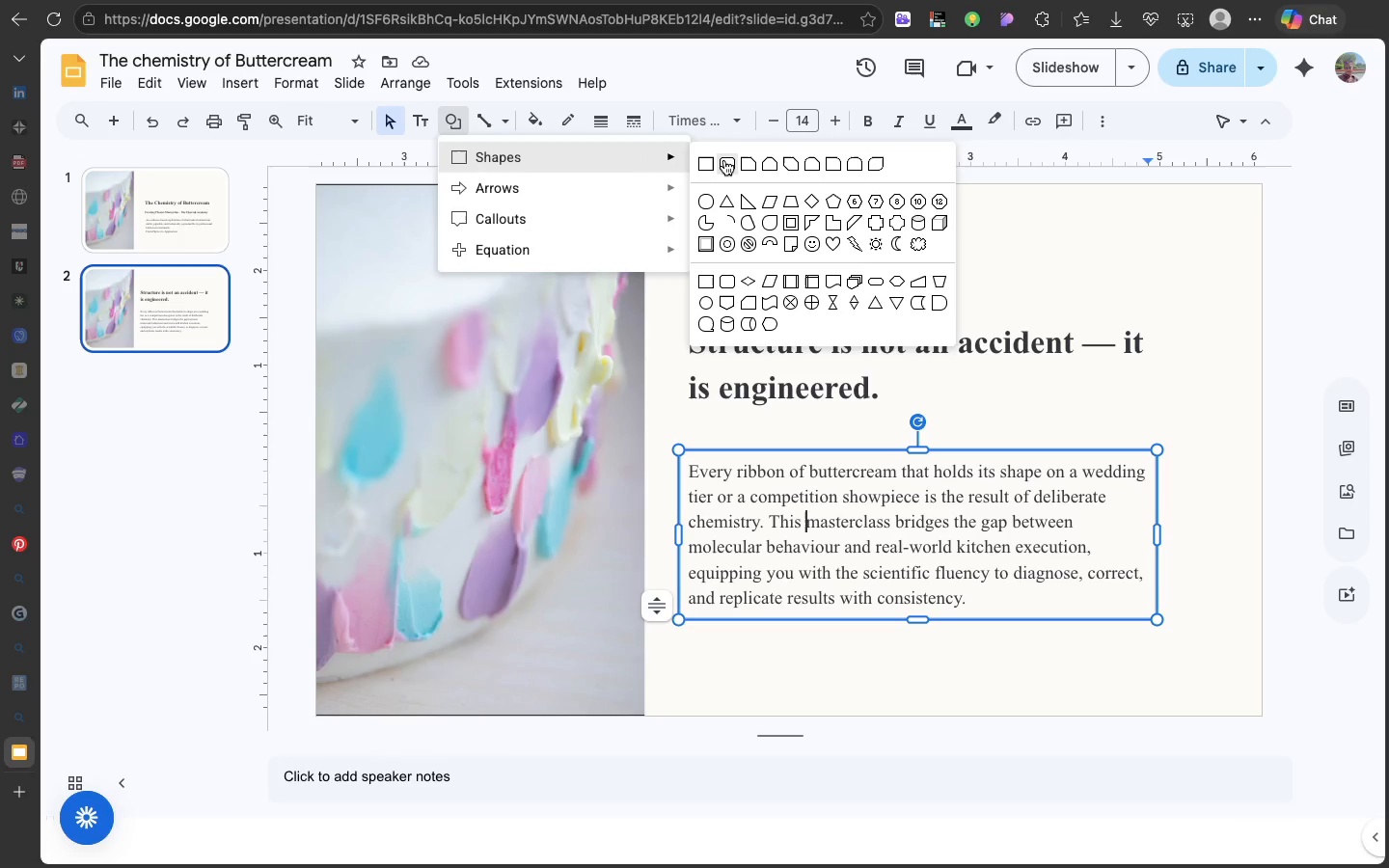 
left_click([724, 160])
 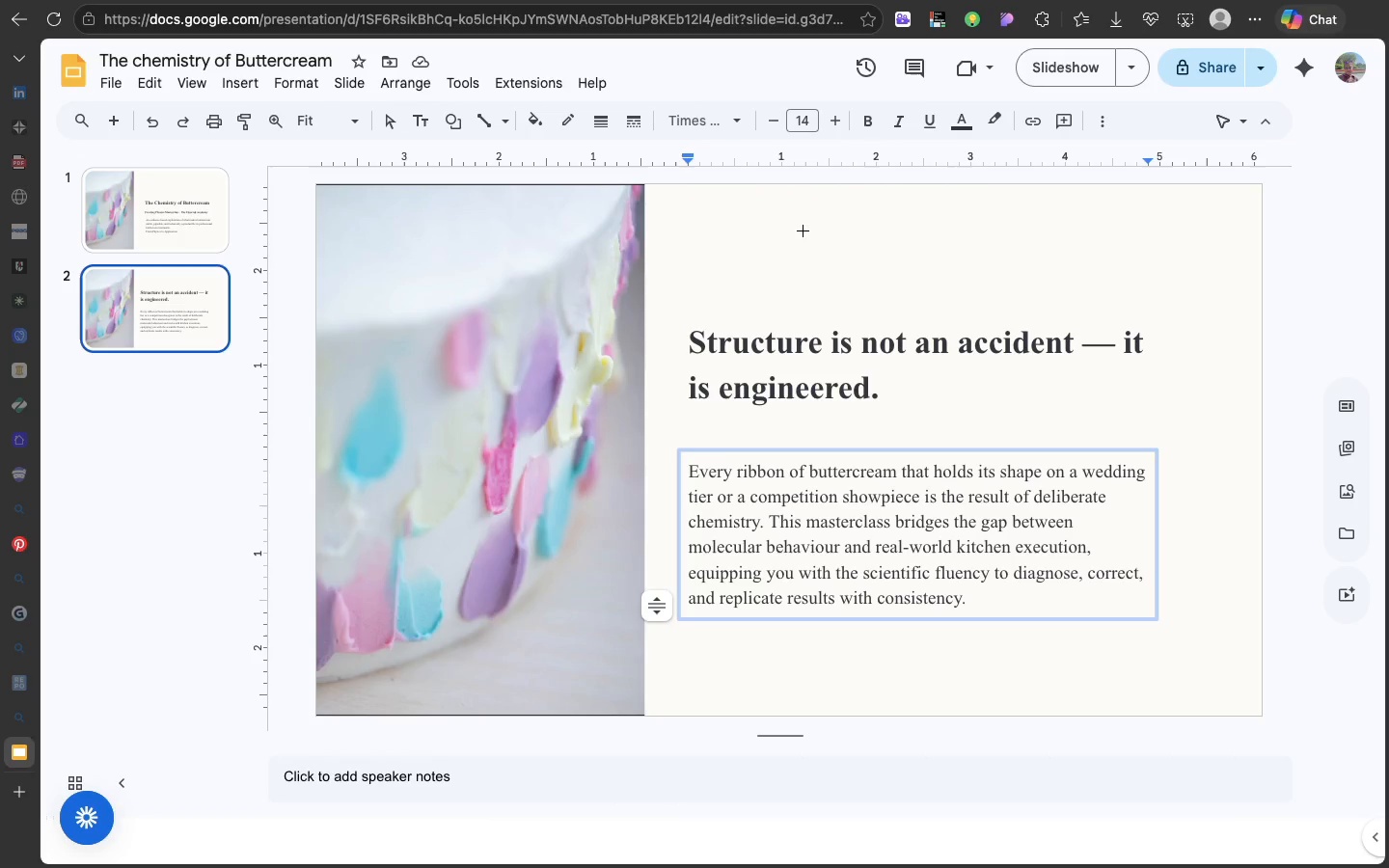 
left_click_drag(start_coordinate=[803, 231], to_coordinate=[827, 244])
 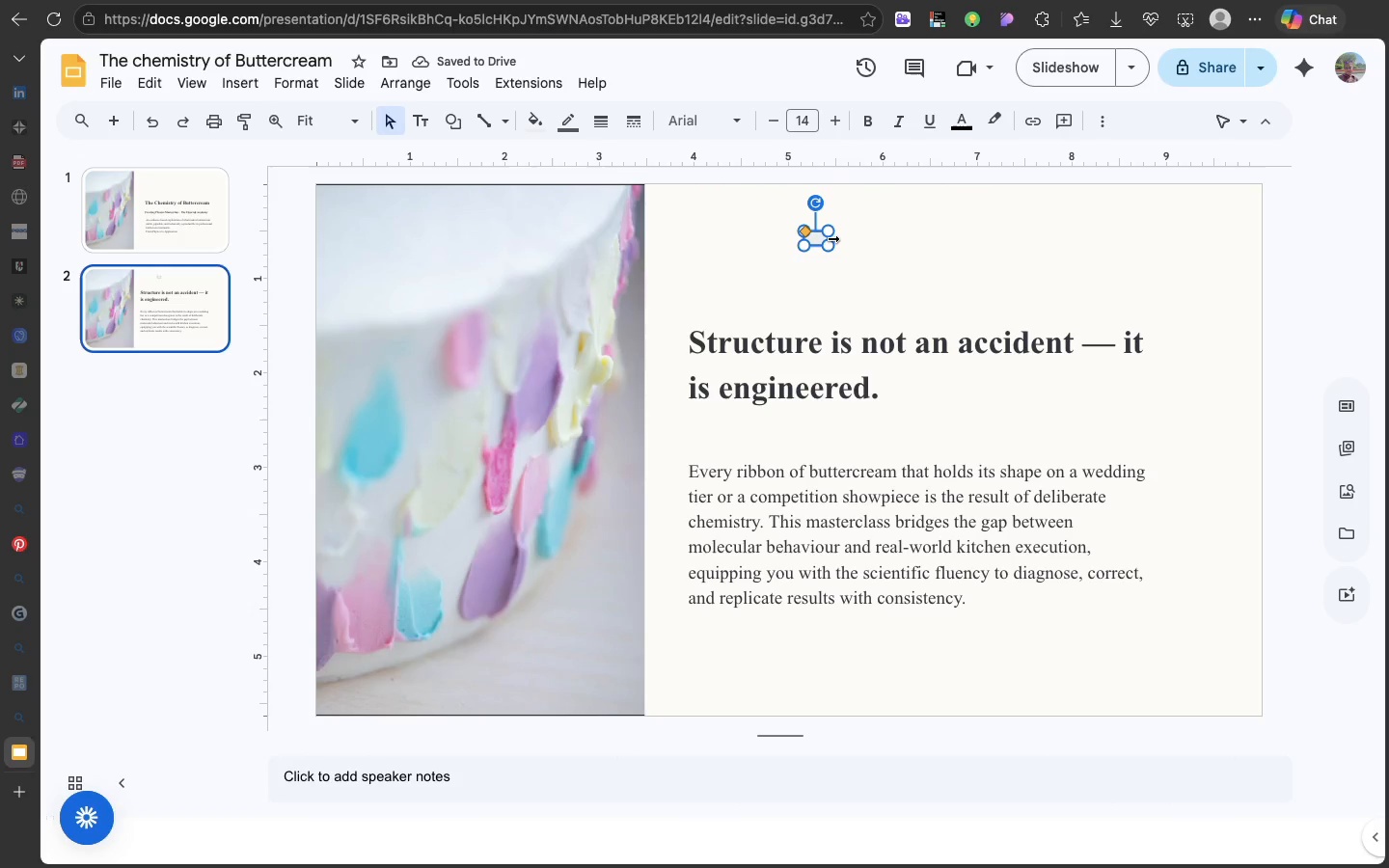 
left_click_drag(start_coordinate=[831, 238], to_coordinate=[901, 243])
 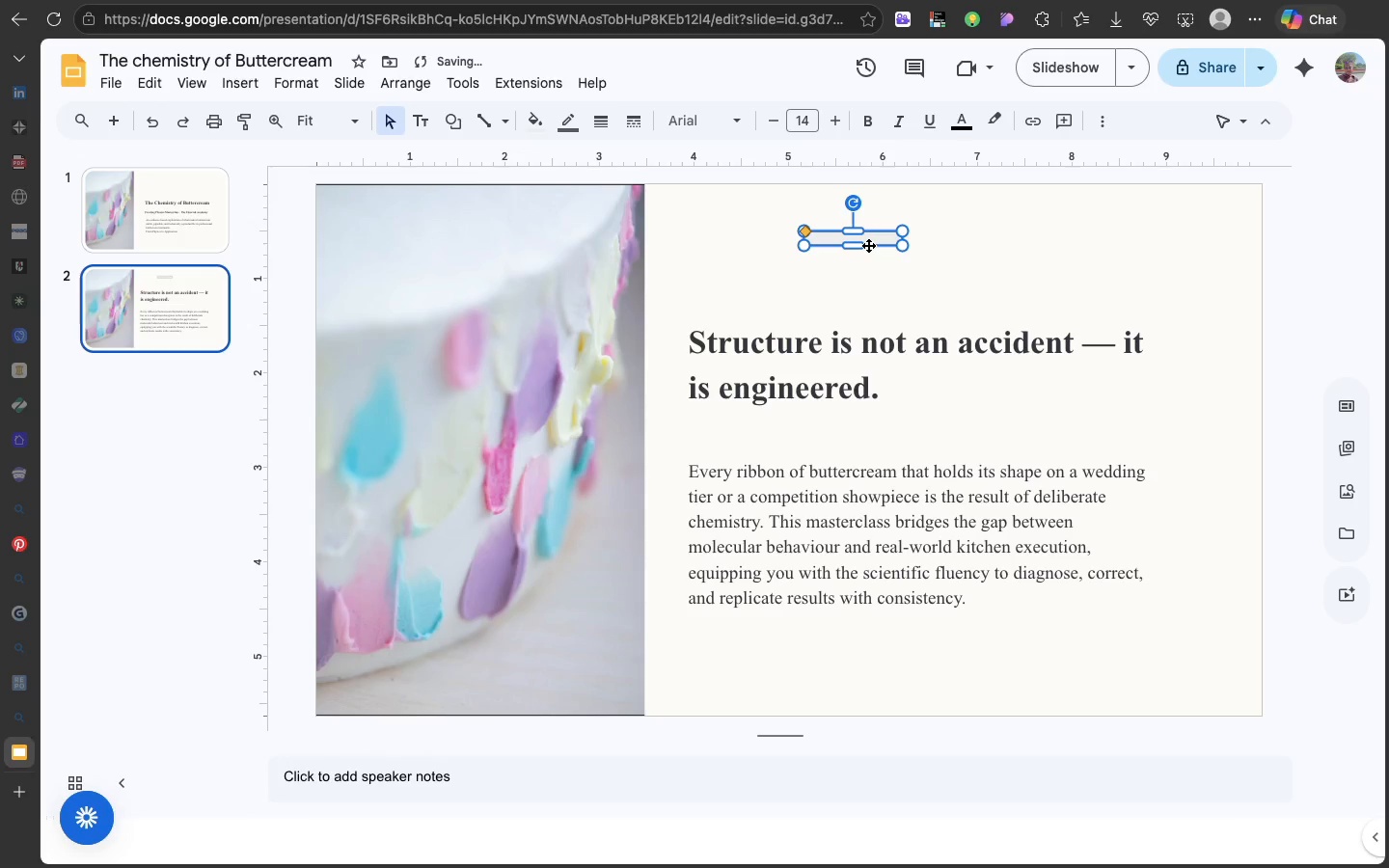 
left_click([868, 245])
 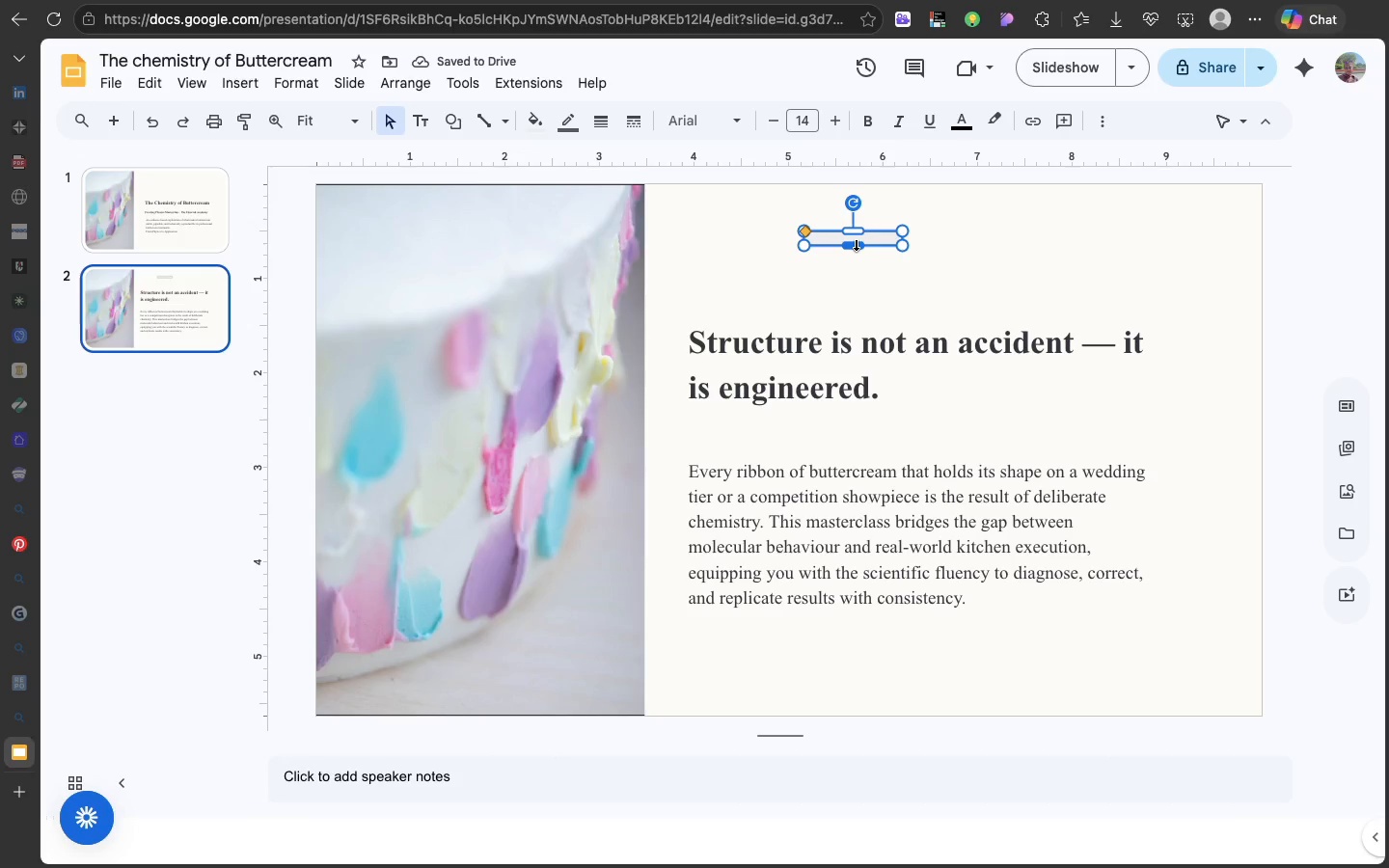 
left_click_drag(start_coordinate=[856, 243], to_coordinate=[854, 268])
 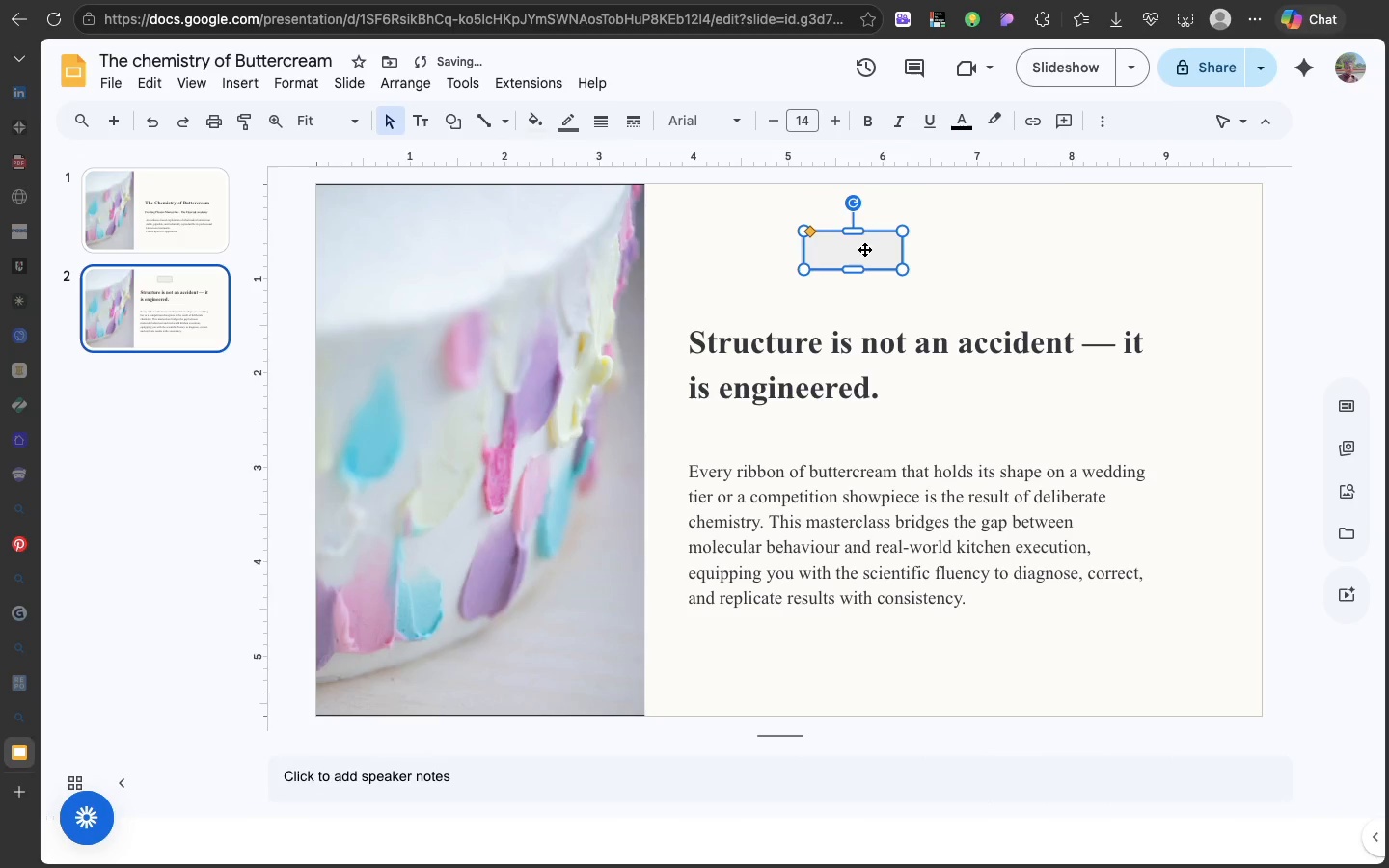 
double_click([864, 249])
 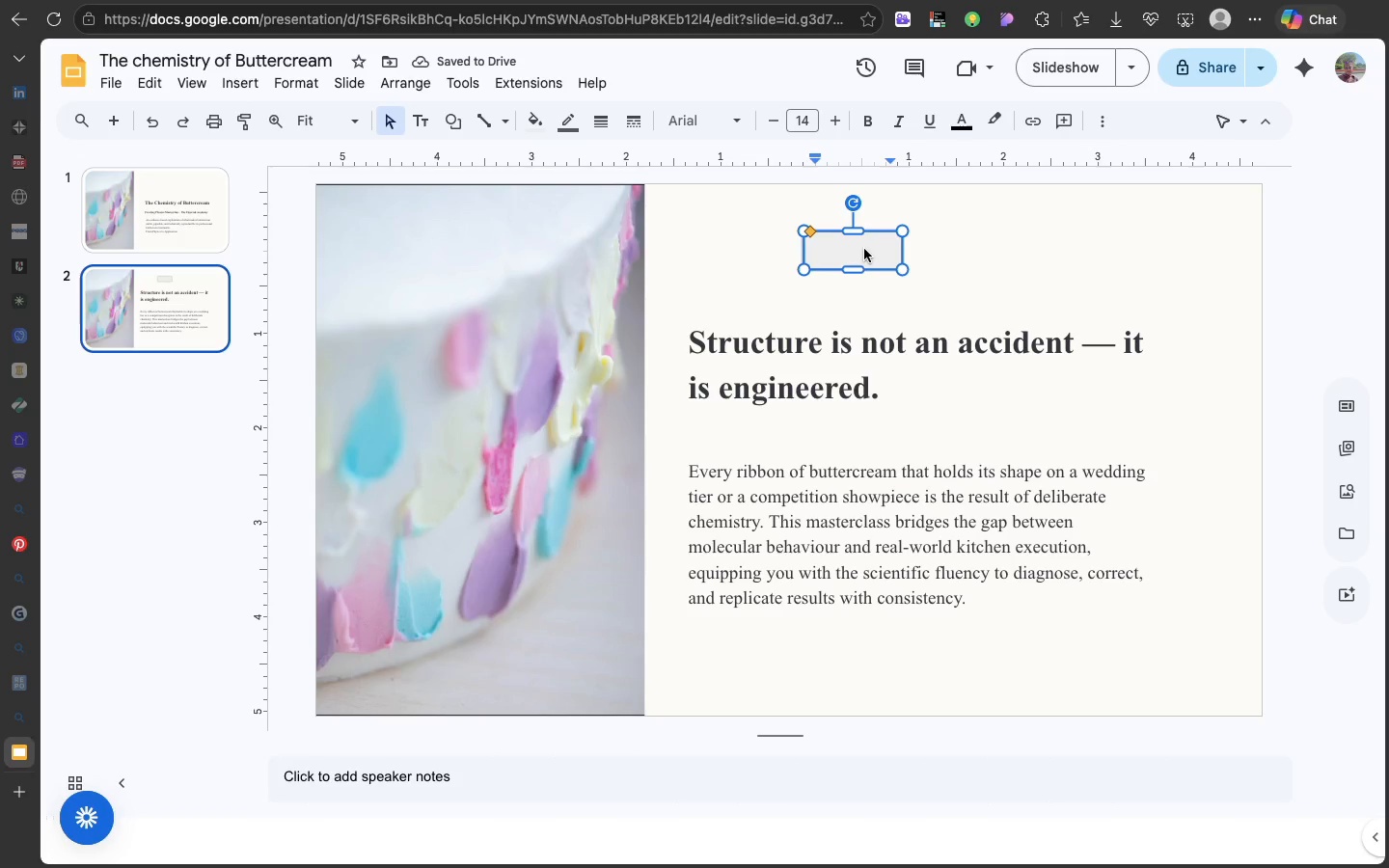 
type(From )
key(Backspace)
key(Backspace)
key(Backspace)
key(Backspace)
type(ROM PHYSICS TOAPP)
key(Backspace)
key(Backspace)
key(Backspace)
type( APPLICATION)
 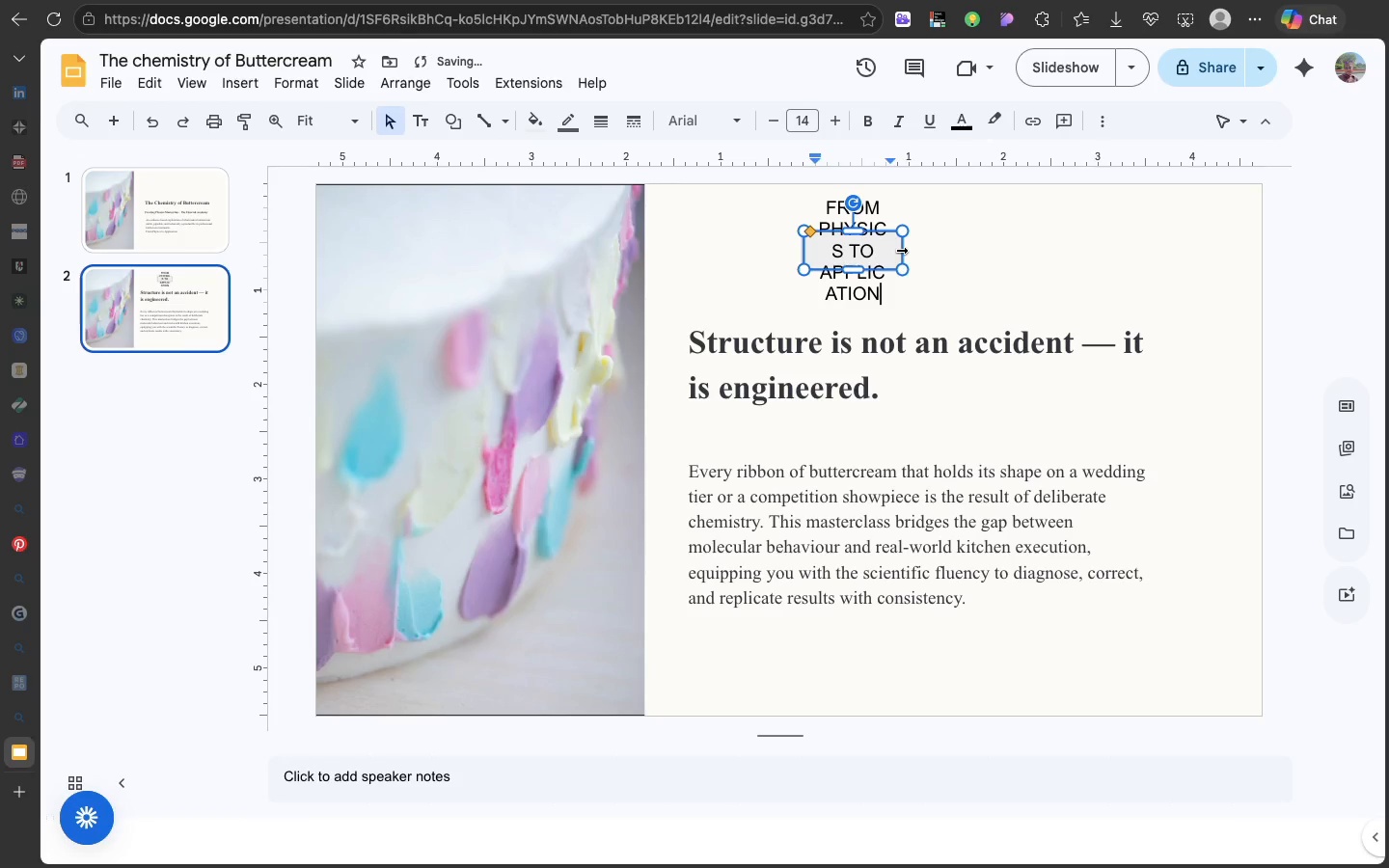 
left_click_drag(start_coordinate=[900, 250], to_coordinate=[1079, 233])
 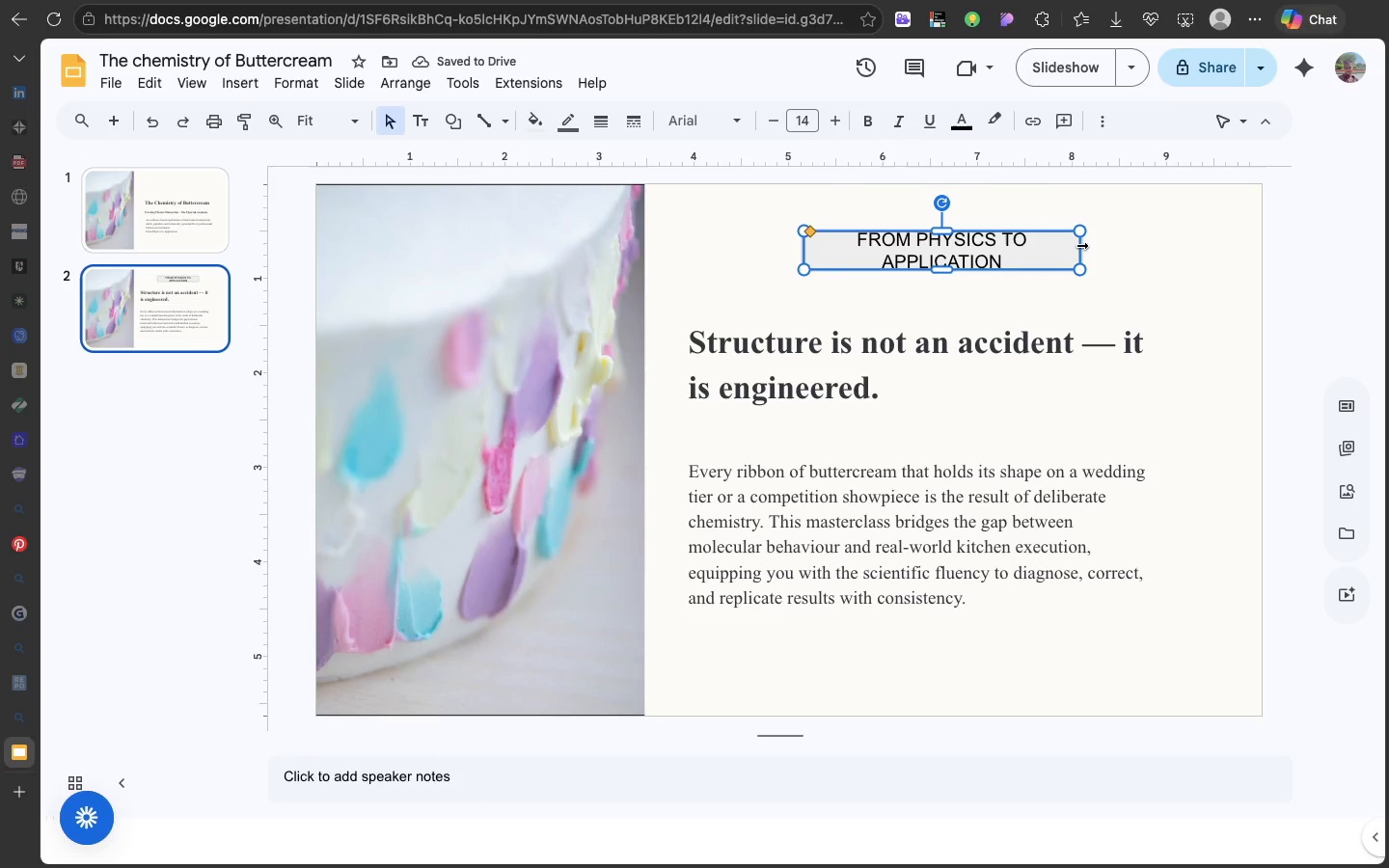 
left_click_drag(start_coordinate=[1080, 245], to_coordinate=[1185, 232])
 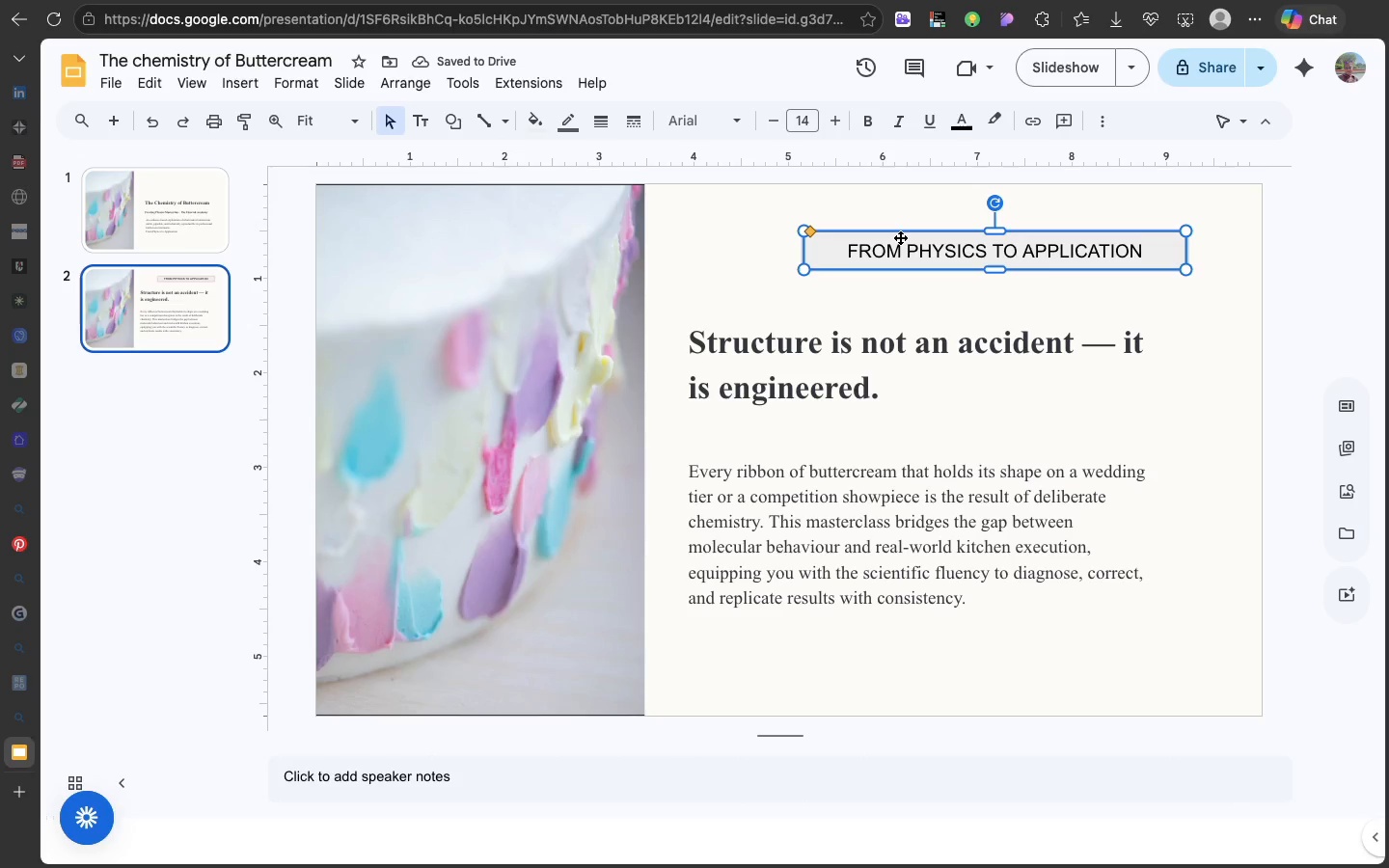 
left_click([900, 237])
 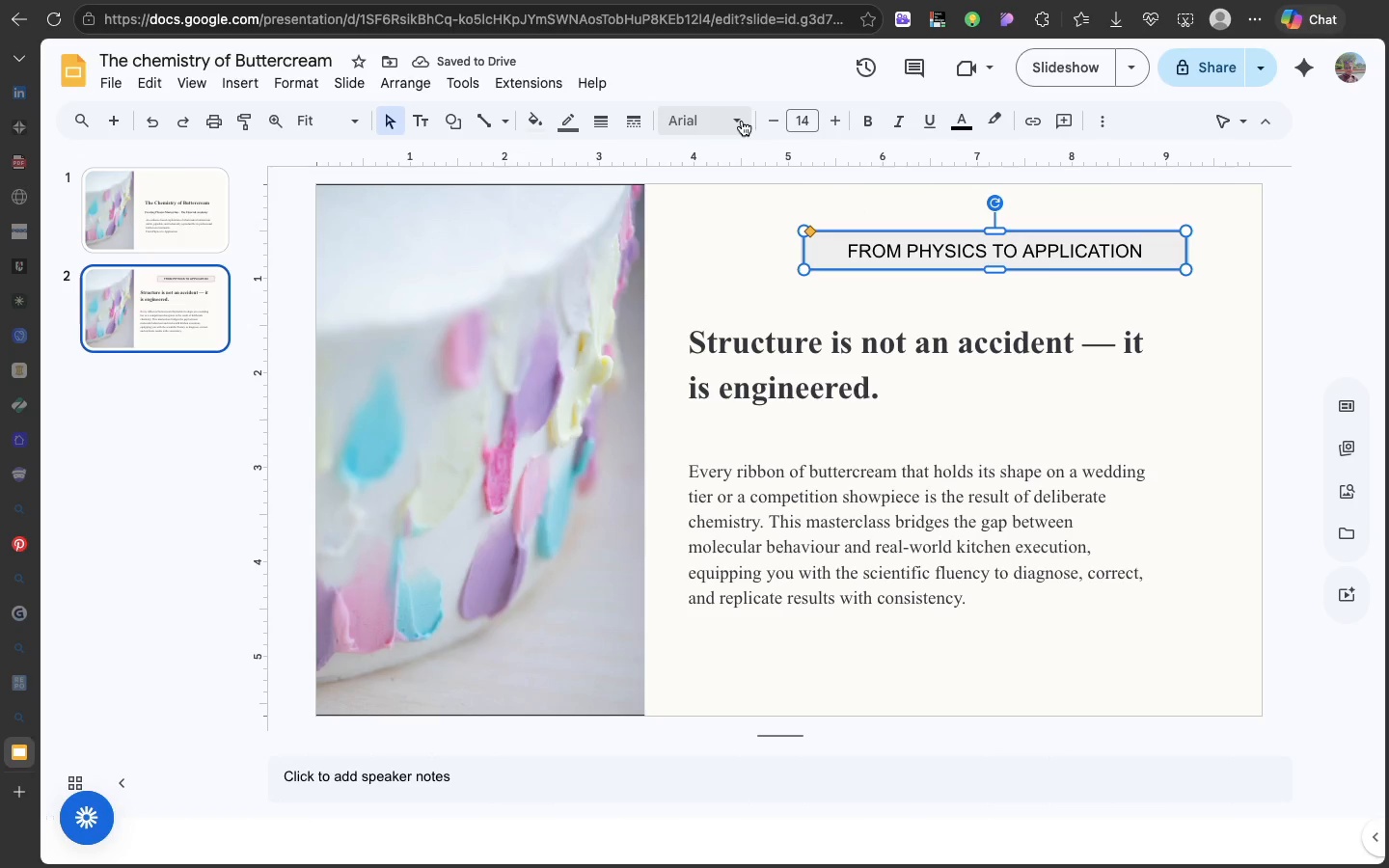 
left_click([741, 121])
 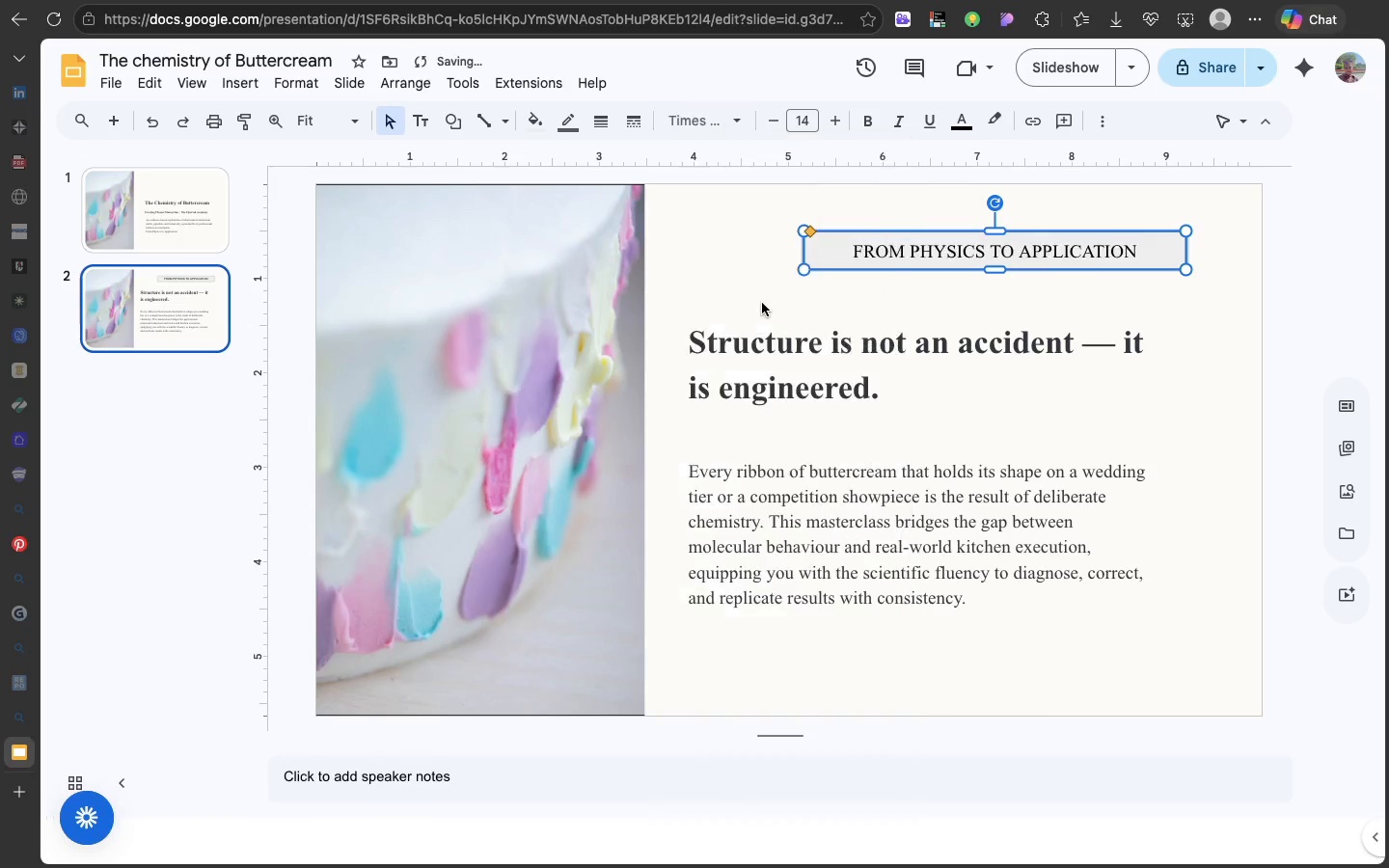 
left_click([762, 303])
 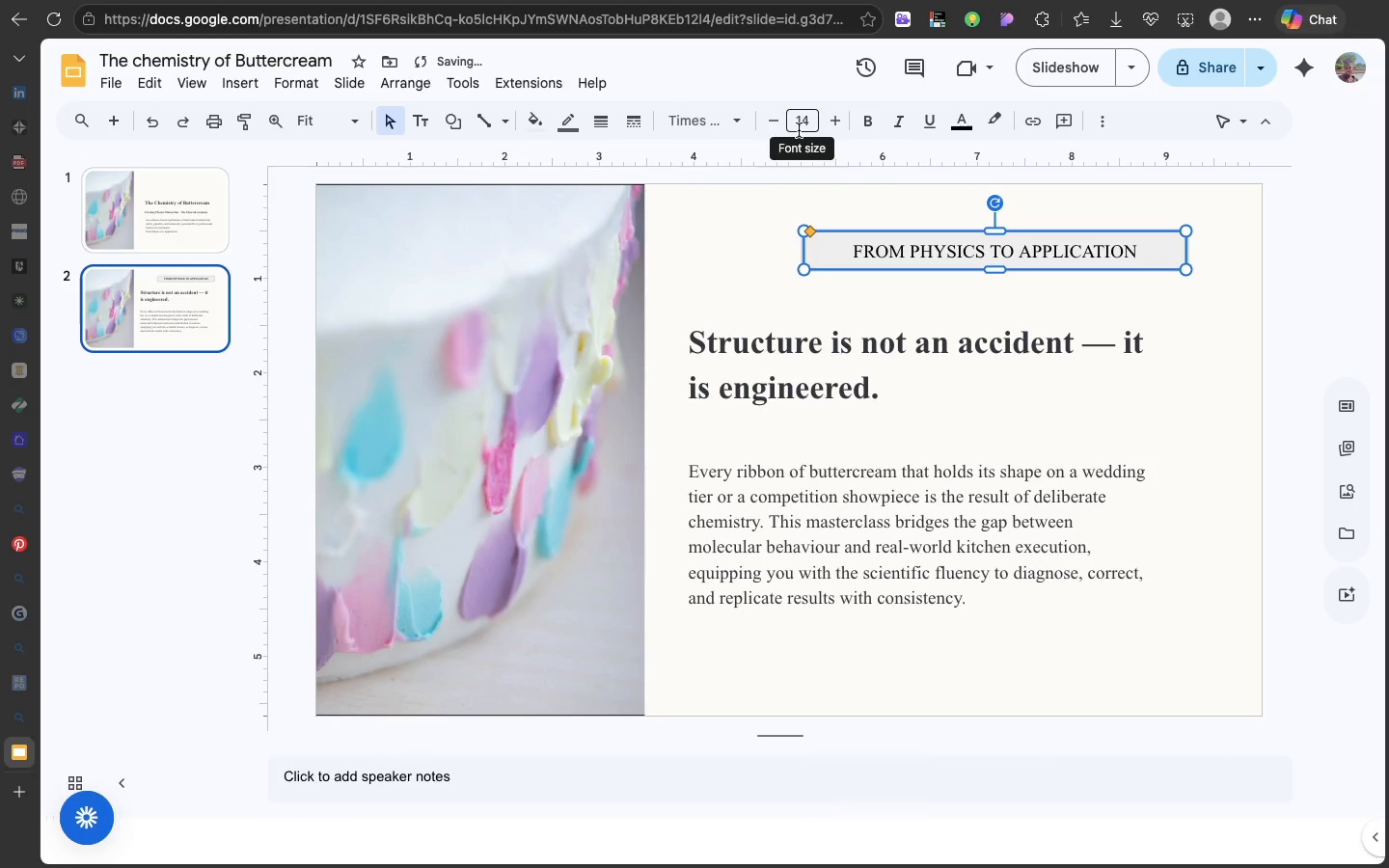 
left_click([799, 130])
 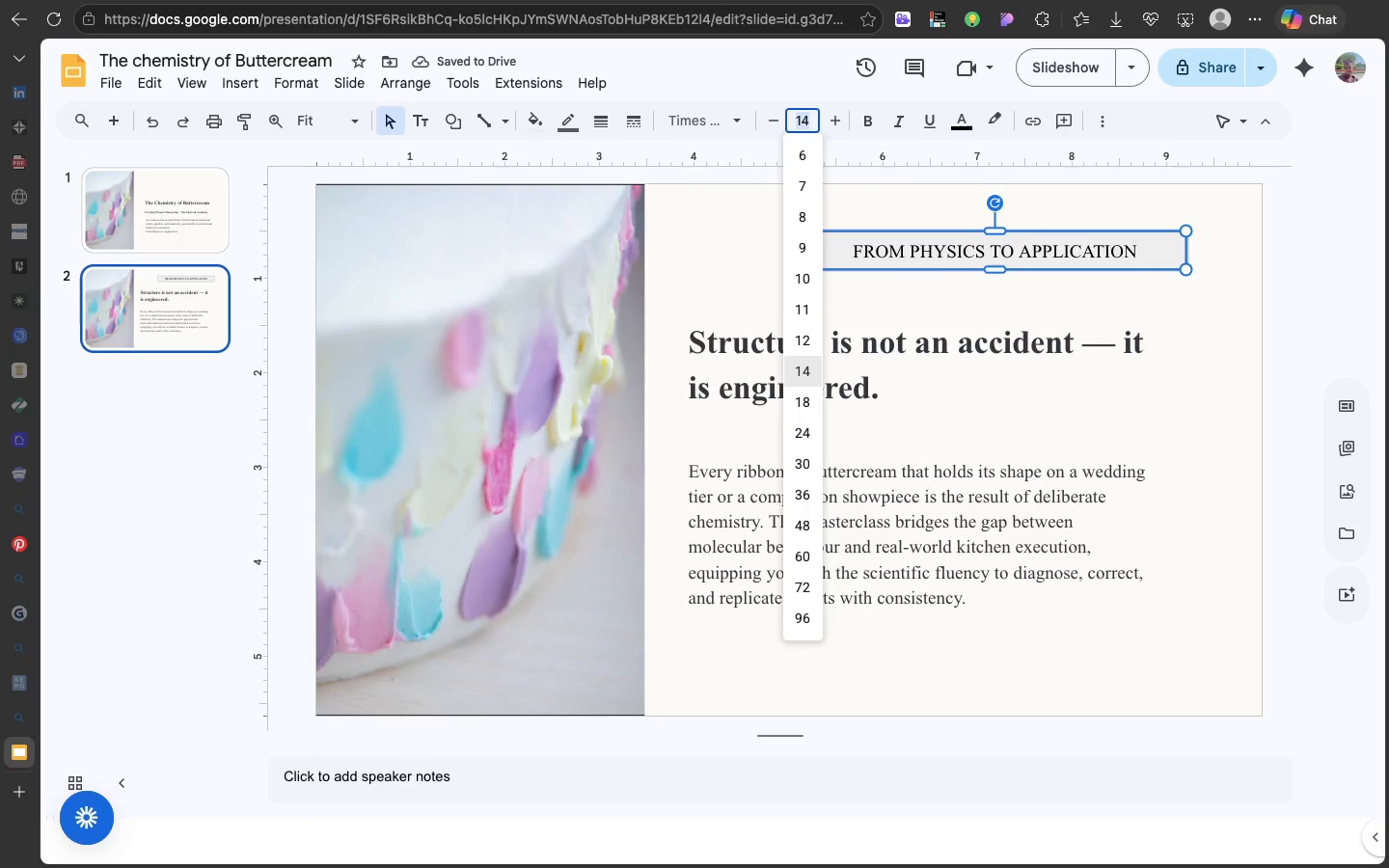 
type(12)
 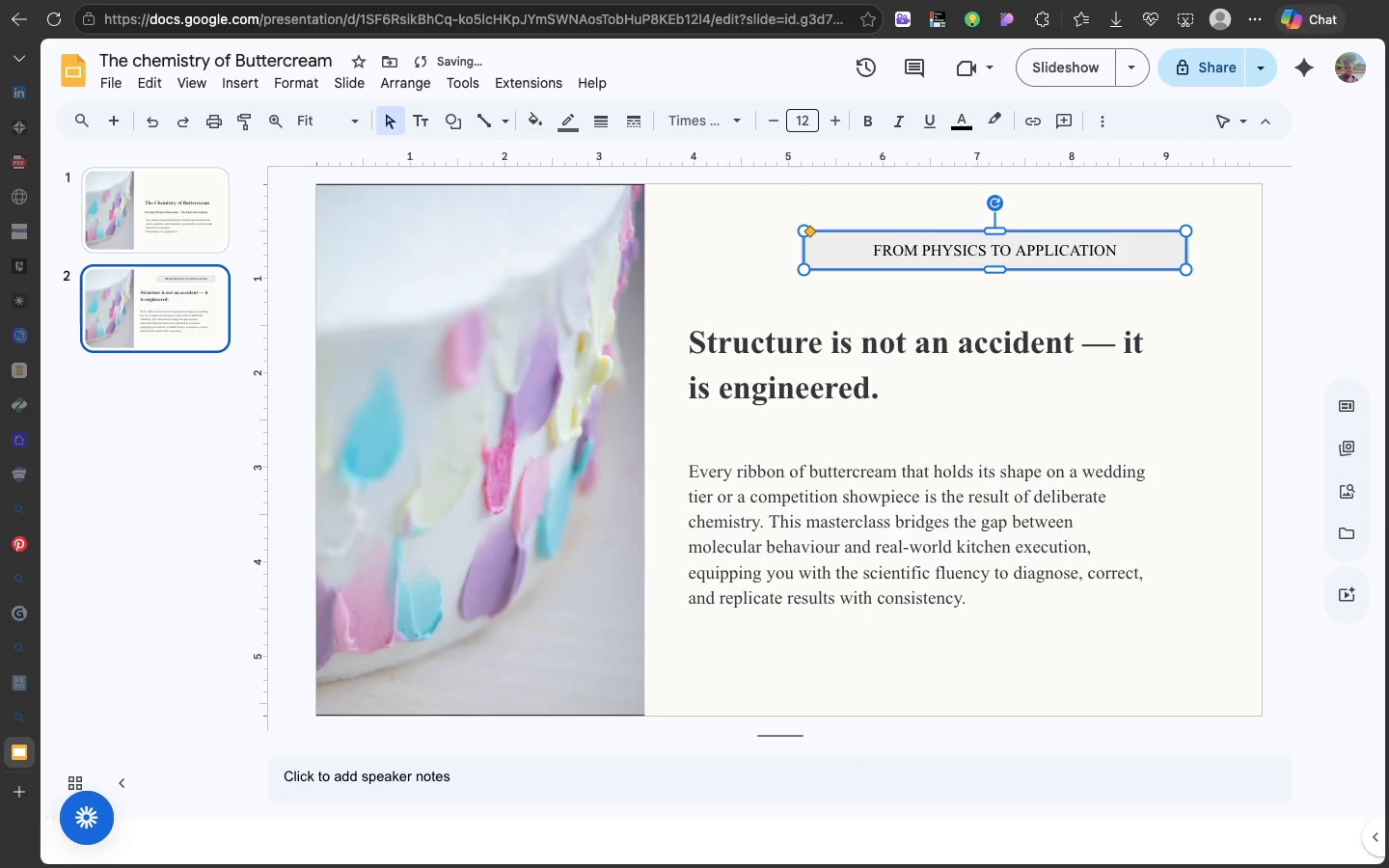 
key(Enter)
 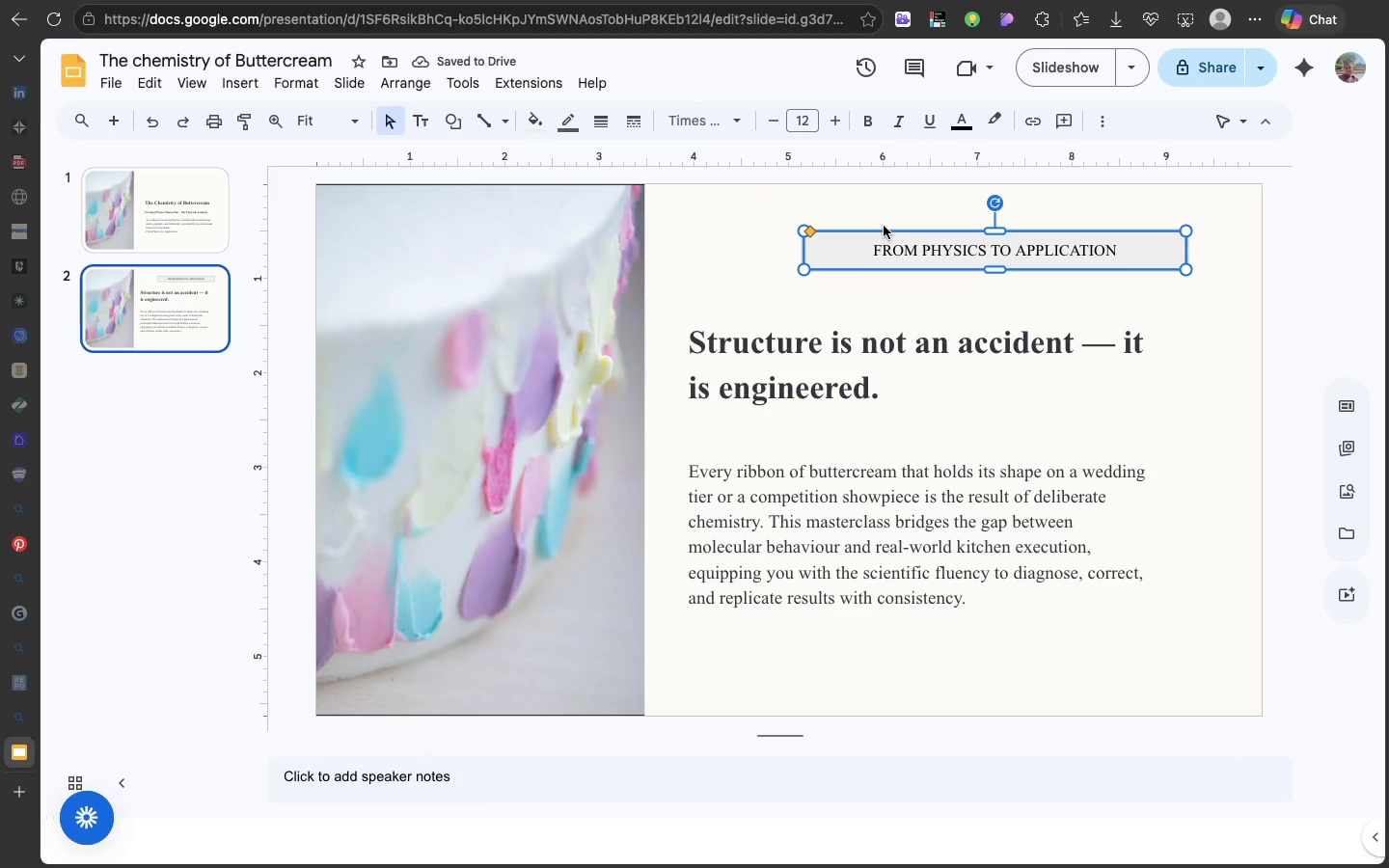 
left_click([884, 226])
 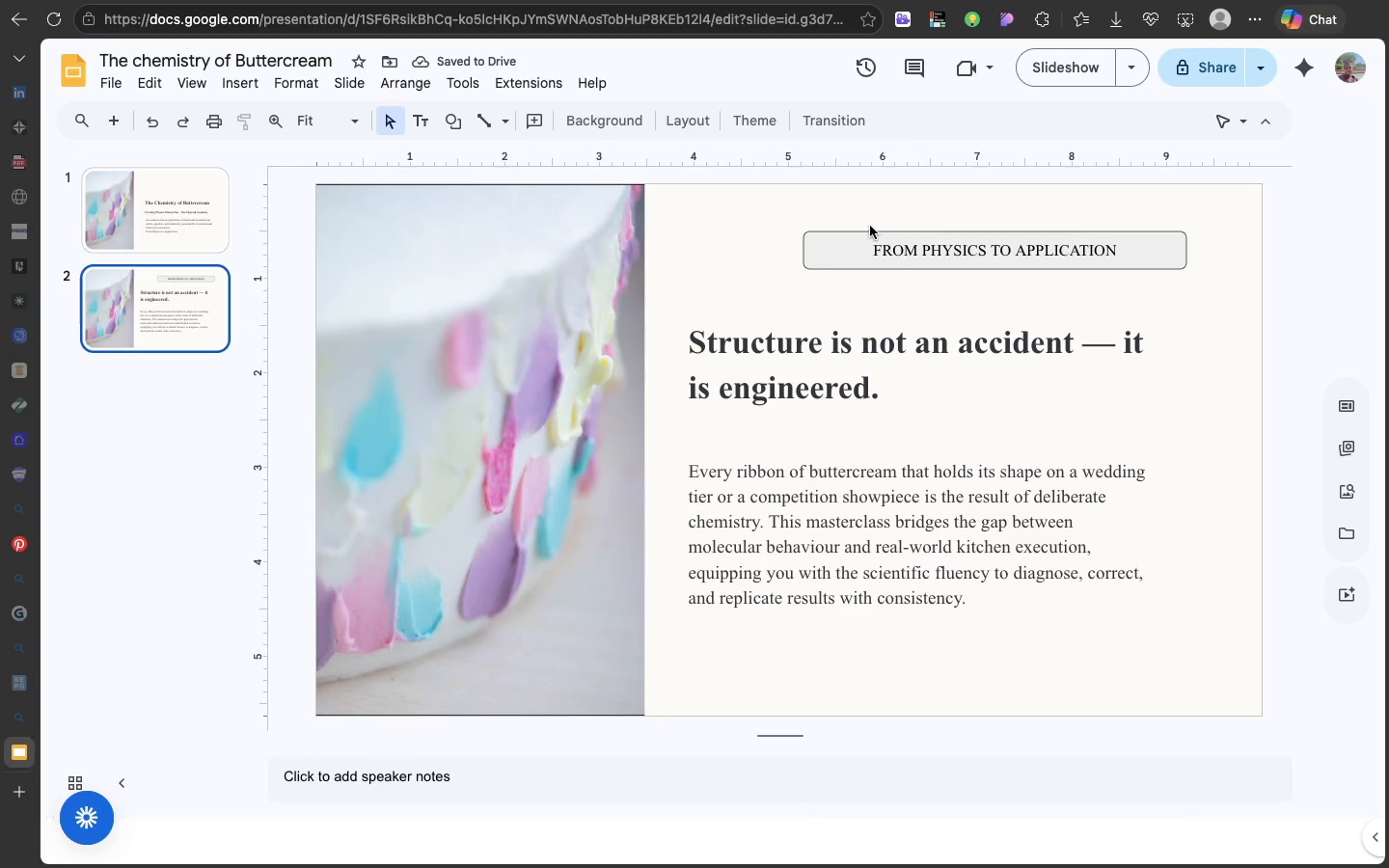 
left_click([870, 226])
 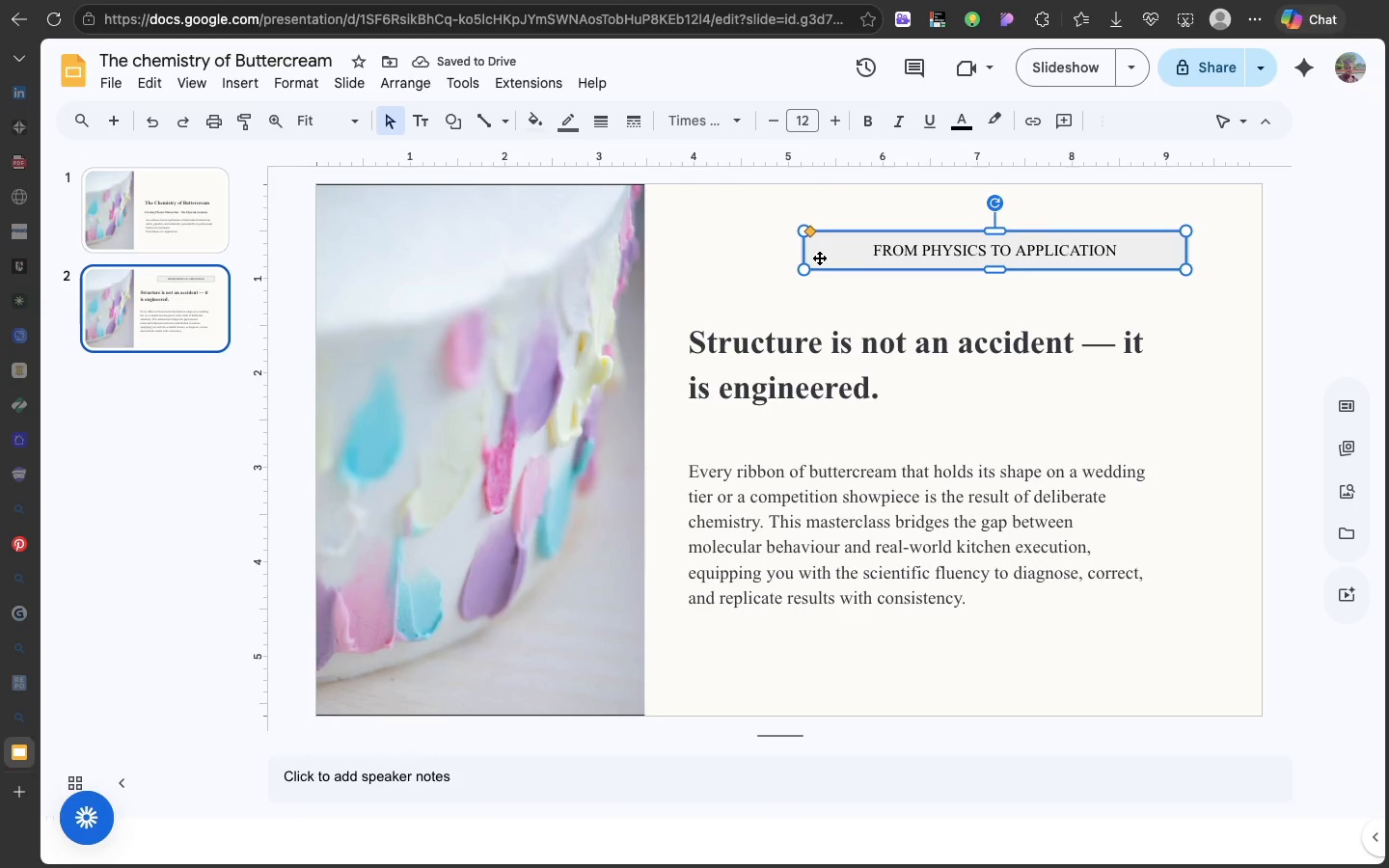 
left_click([819, 258])
 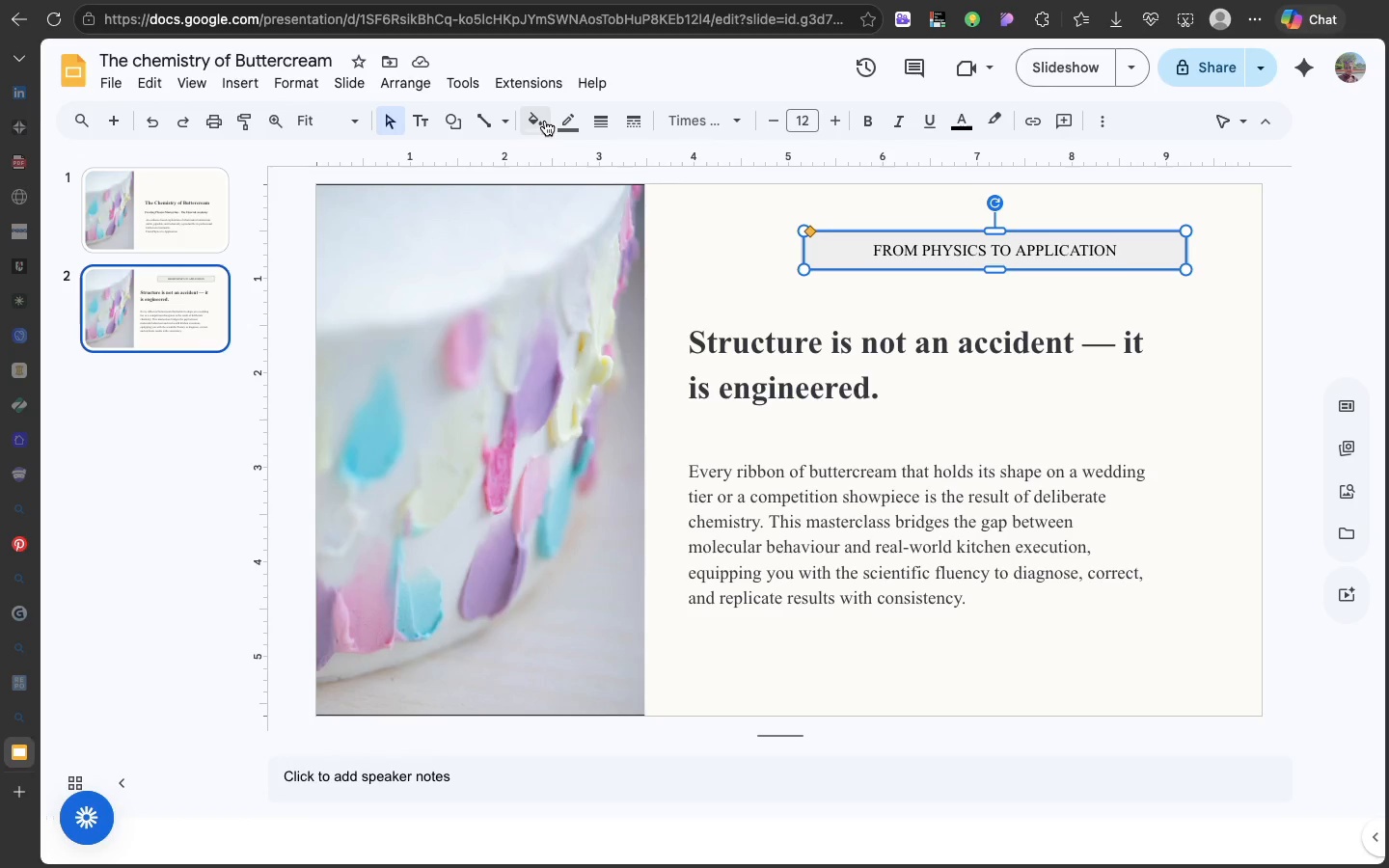 
left_click([528, 121])
 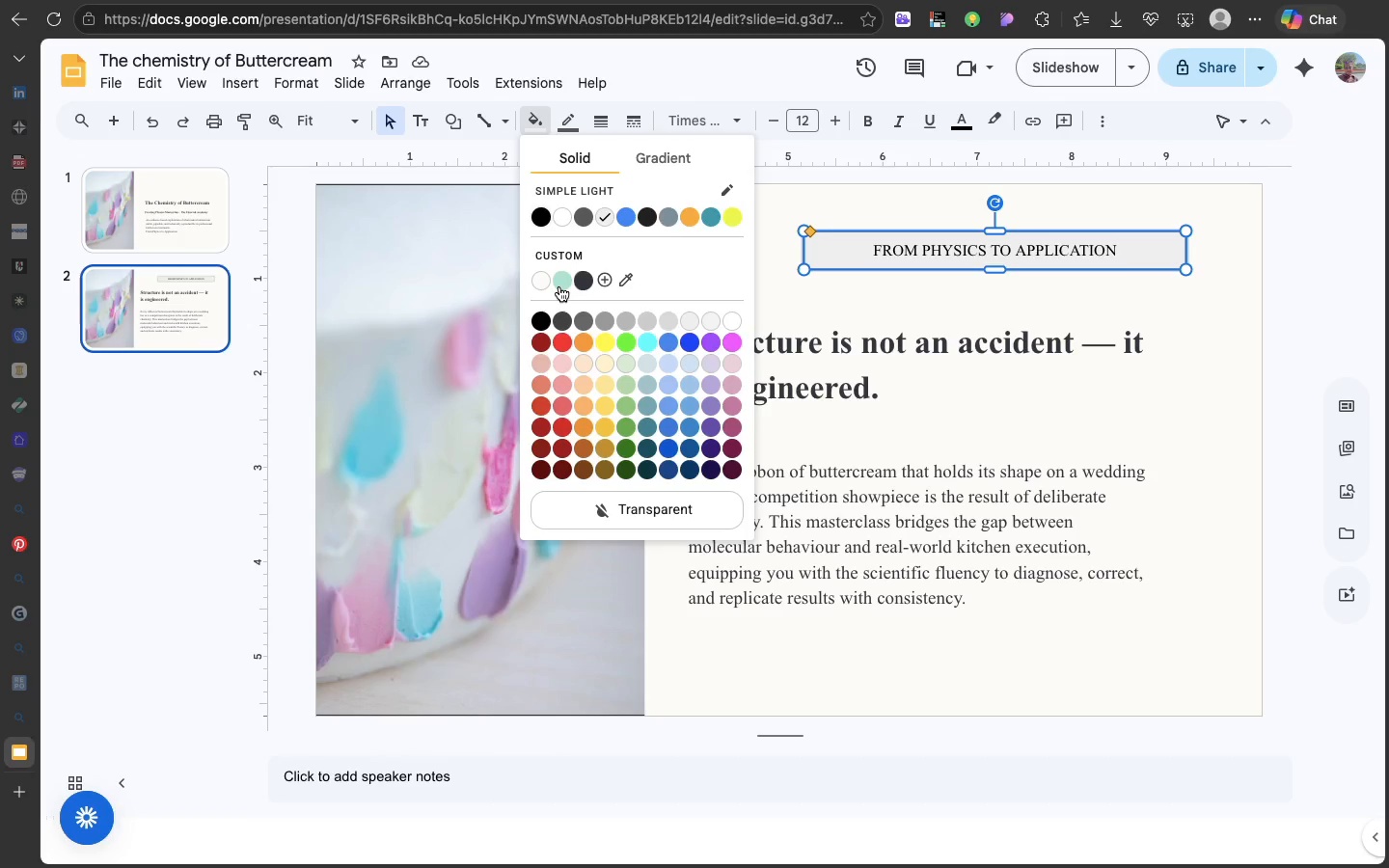 
left_click([558, 286])
 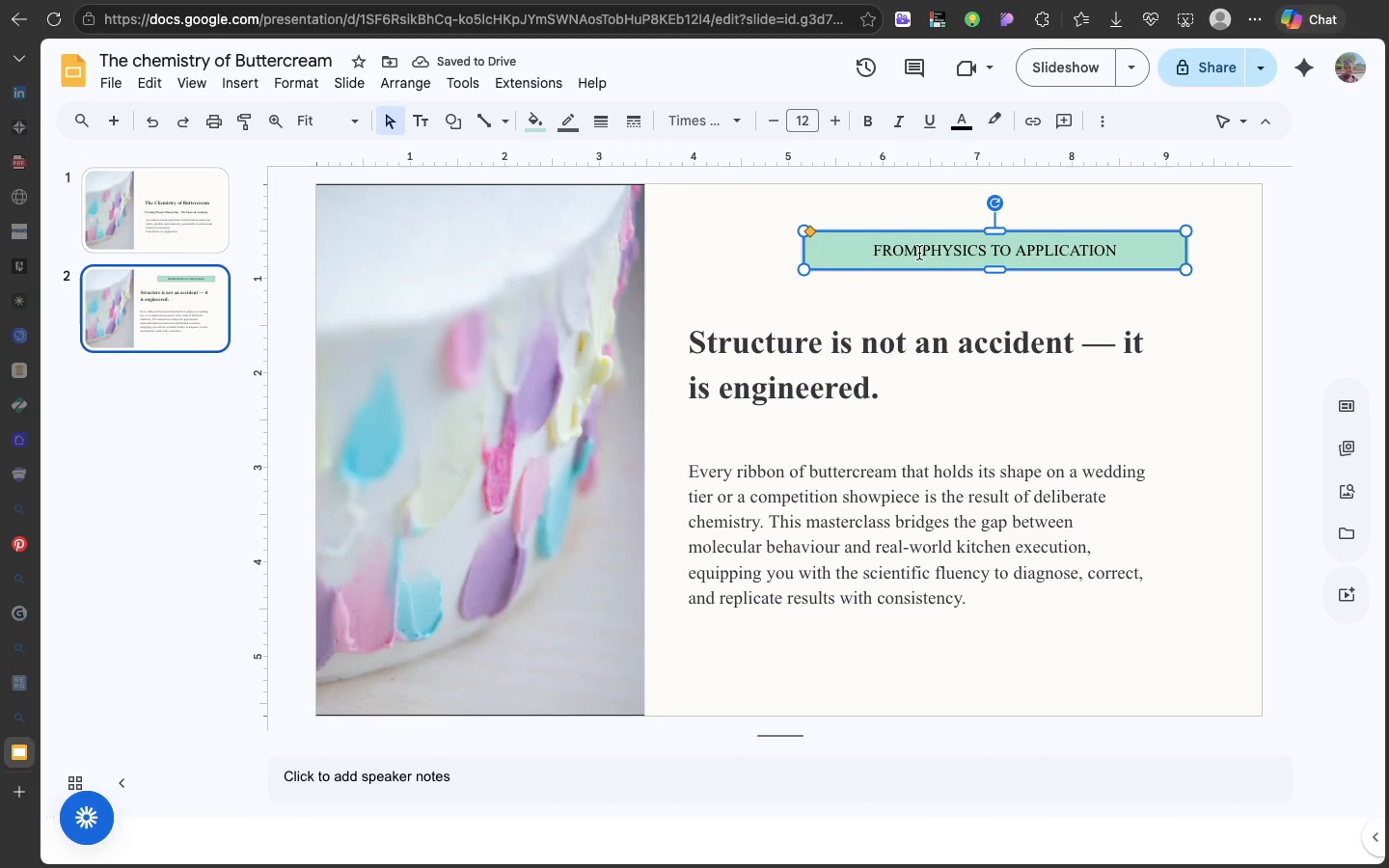 
left_click([919, 253])
 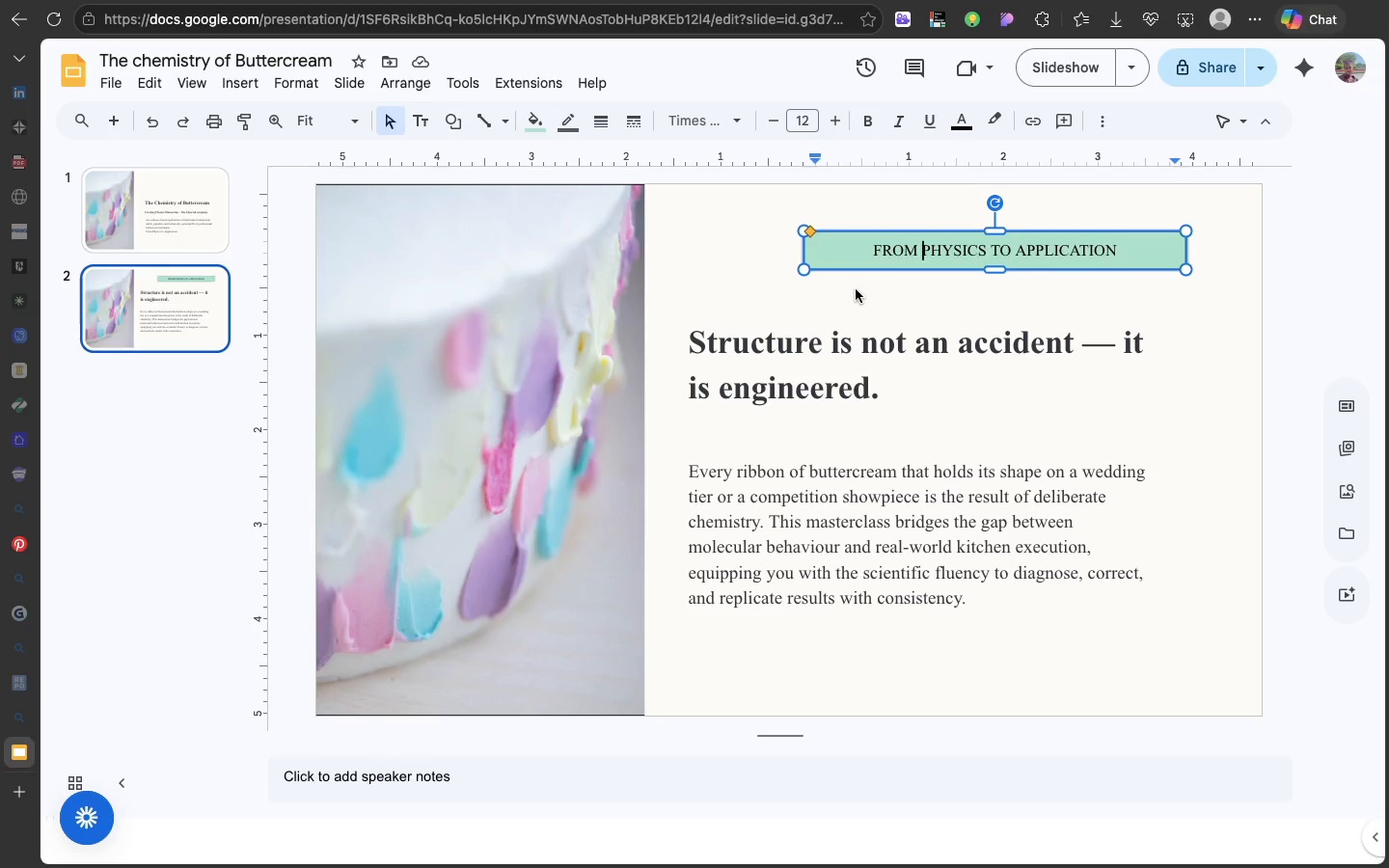 
left_click([856, 289])
 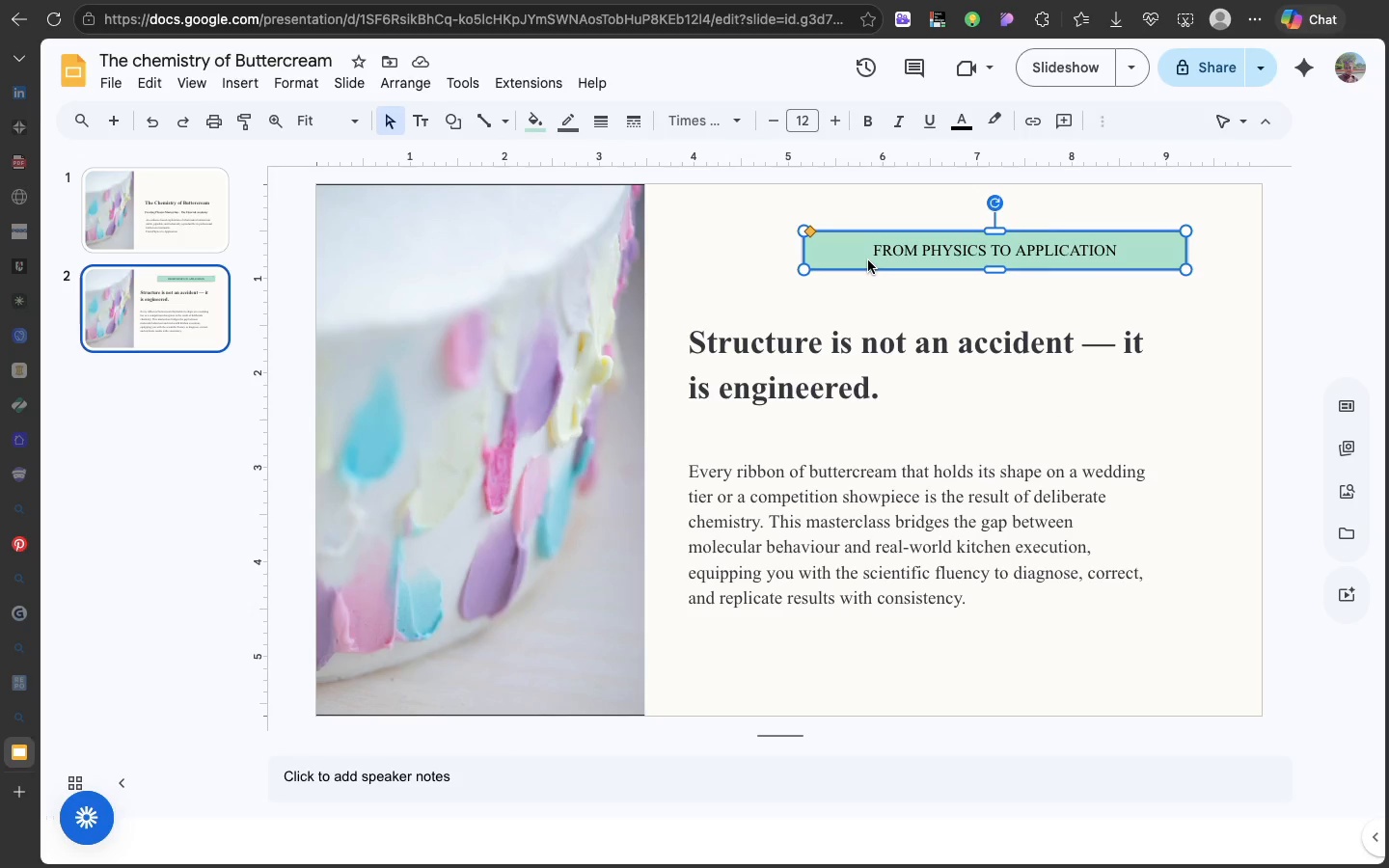 
left_click([868, 260])
 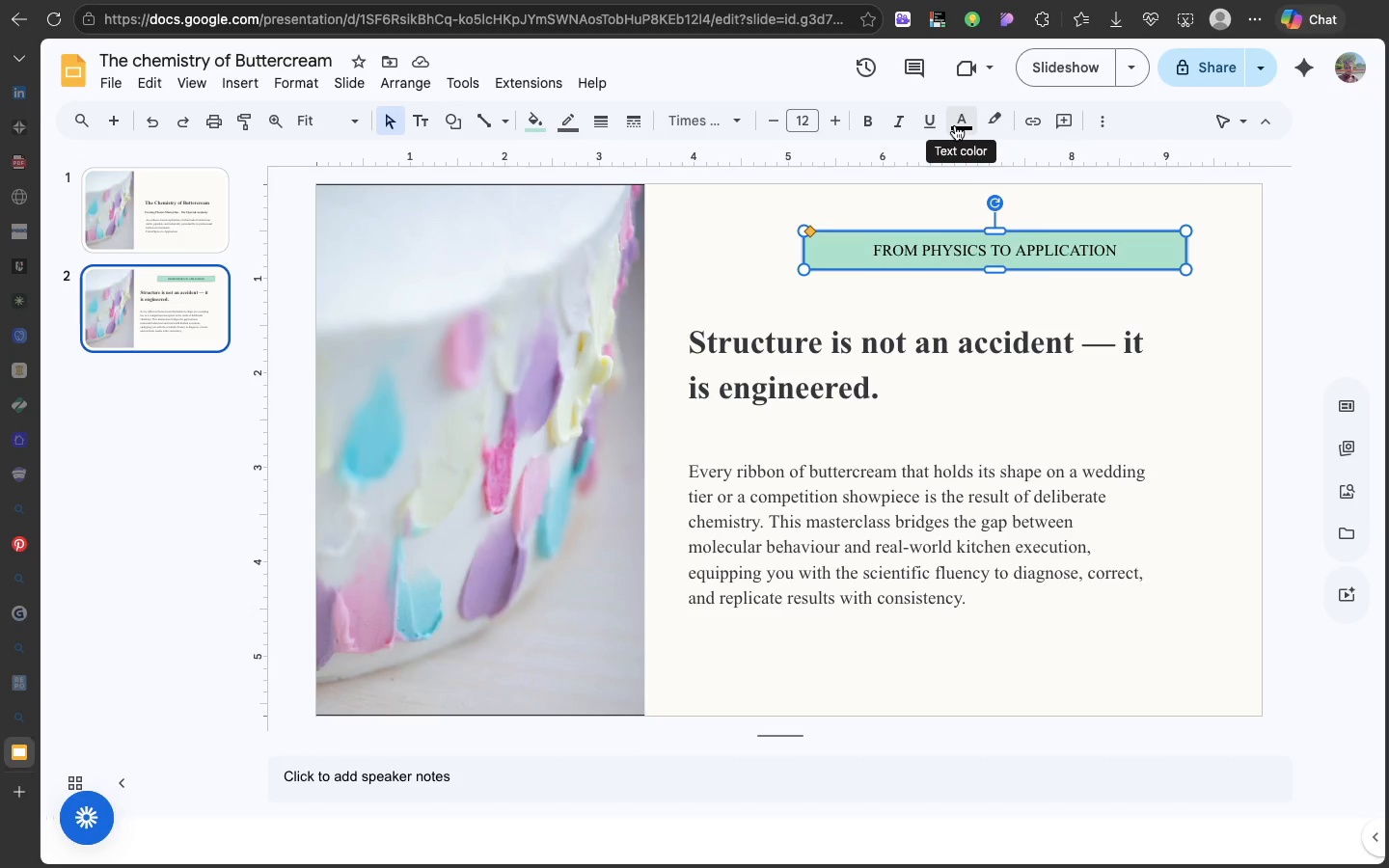 
left_click([955, 125])
 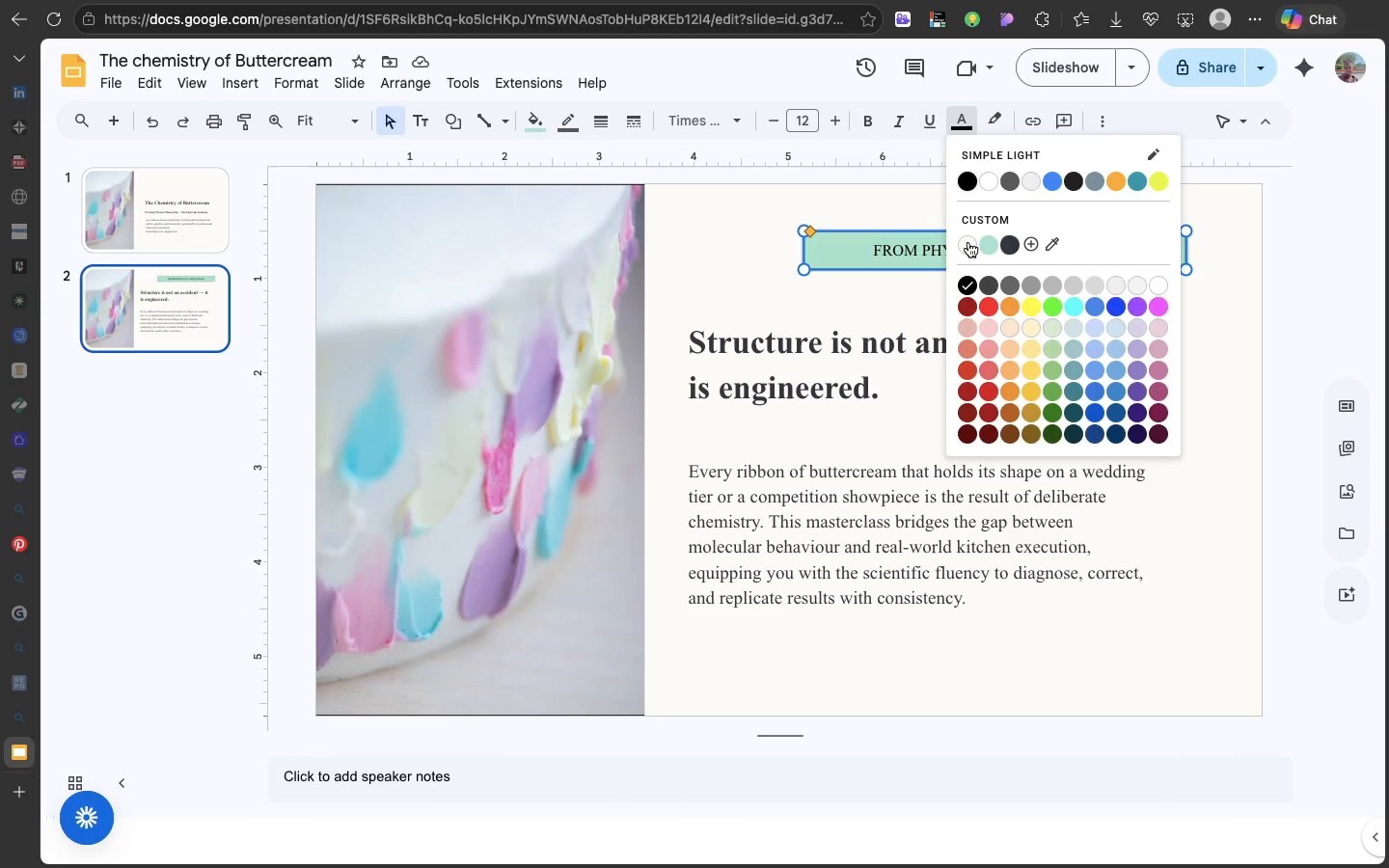 
left_click([968, 242])
 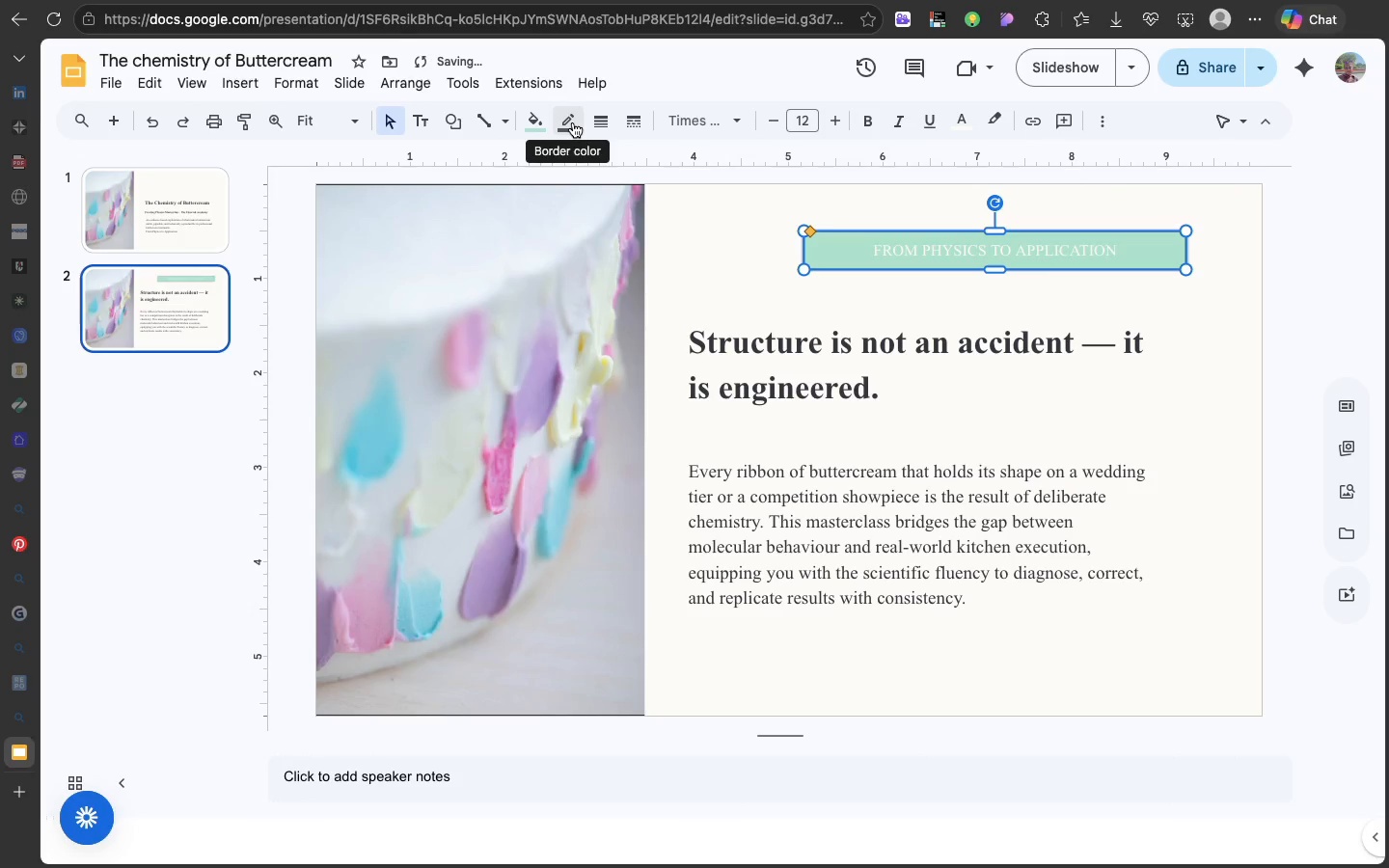 
left_click([573, 122])
 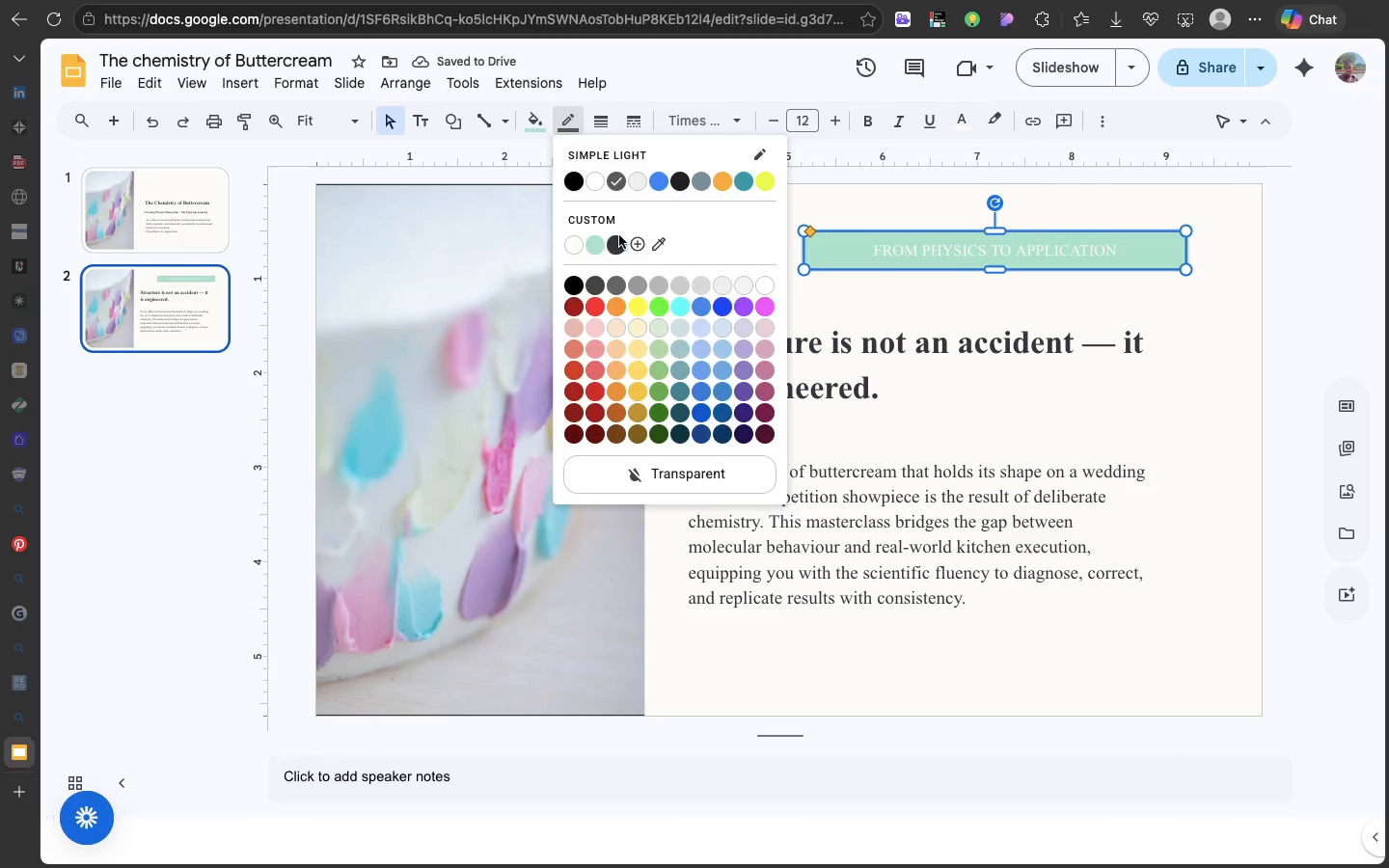 
left_click([619, 235])
 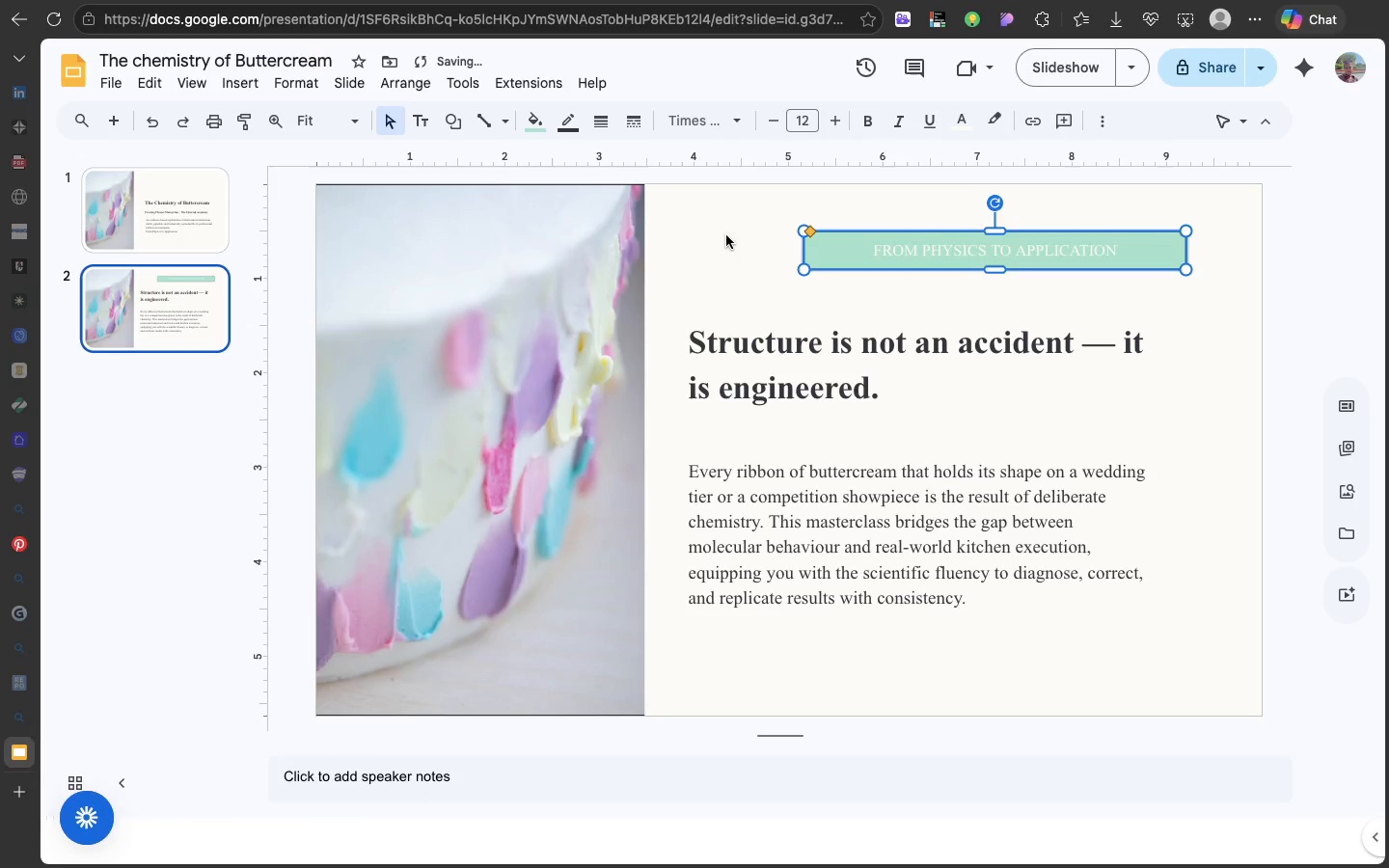 
left_click([726, 235])
 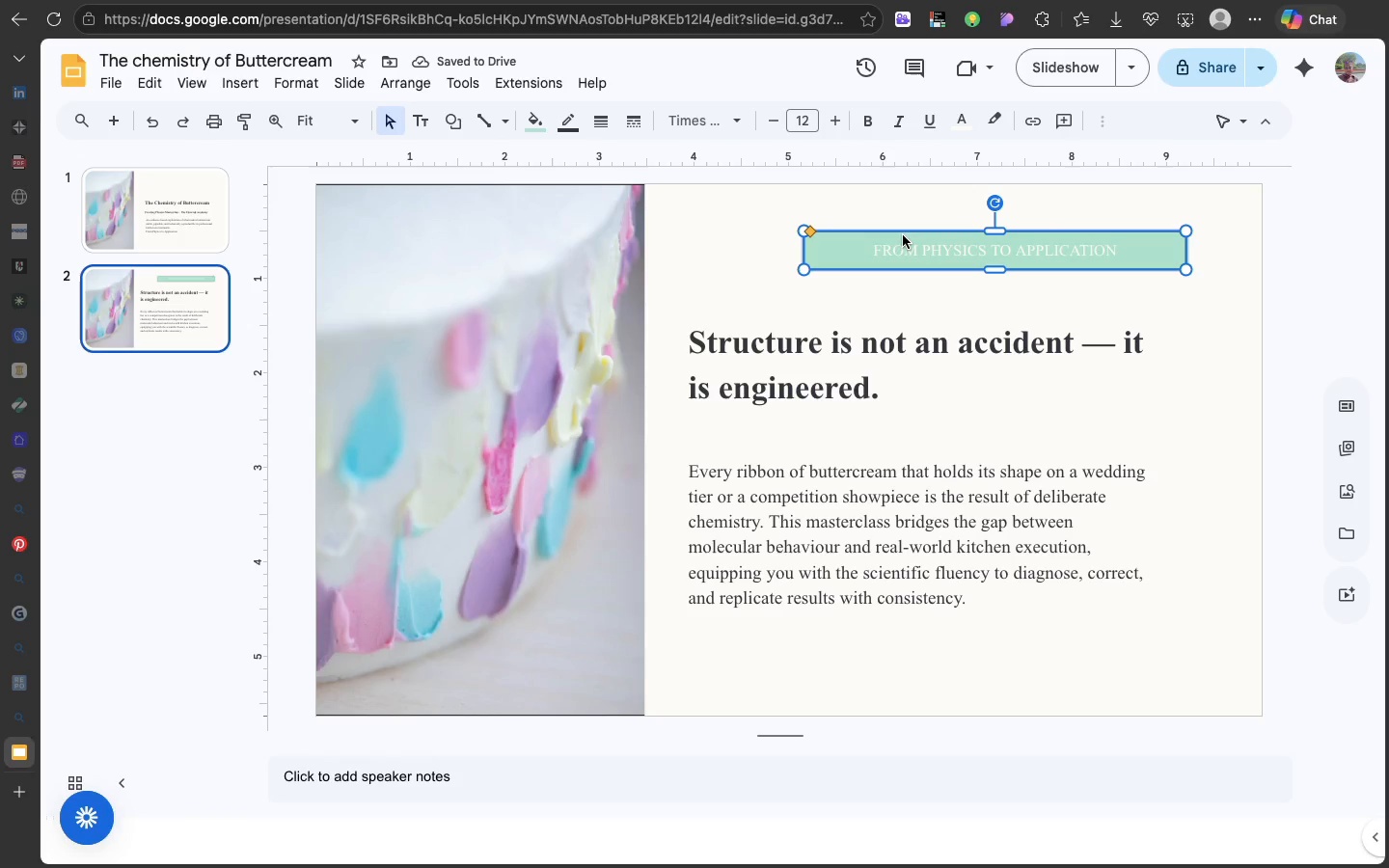 
left_click([903, 235])
 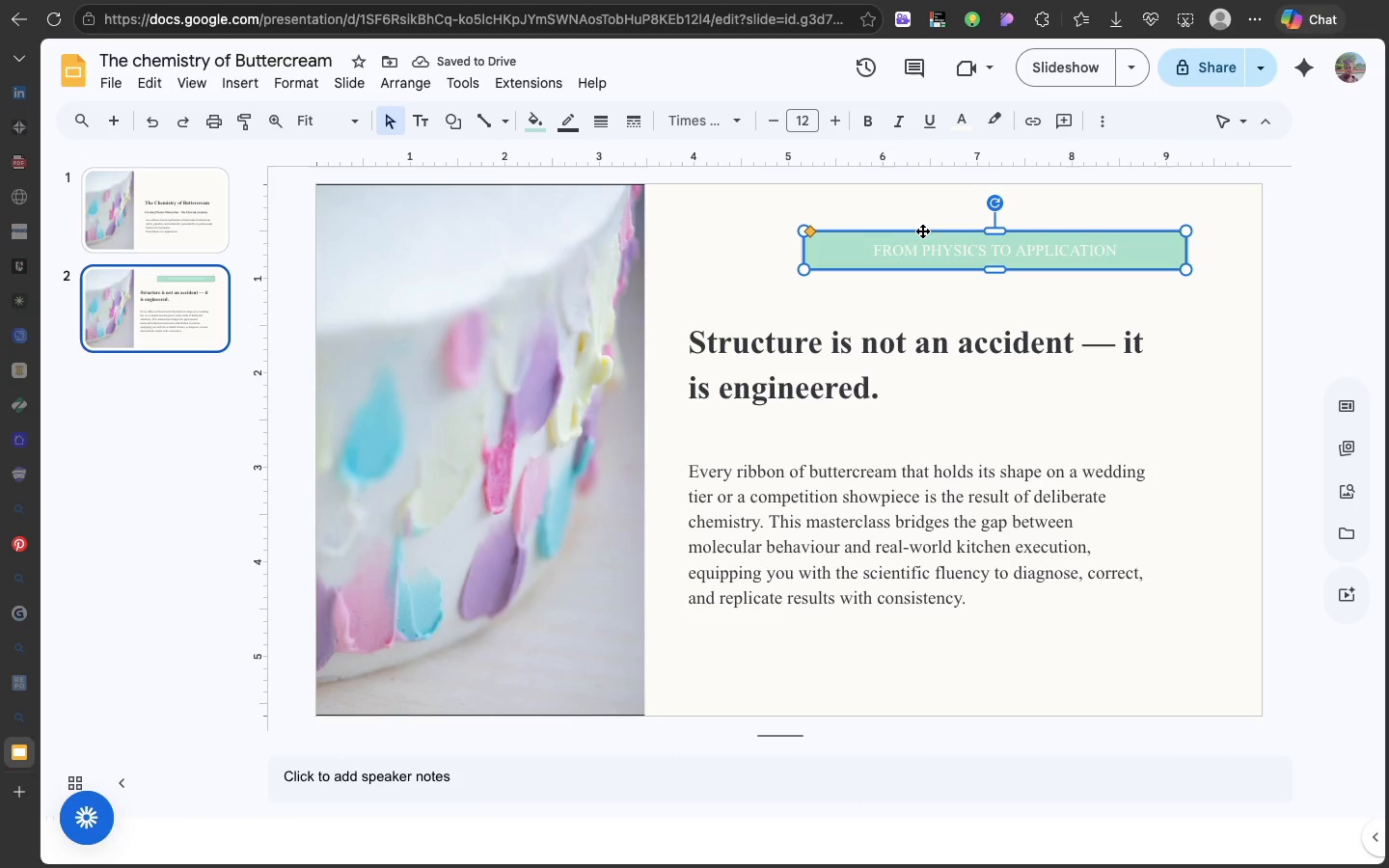 
left_click_drag(start_coordinate=[922, 231], to_coordinate=[816, 260])
 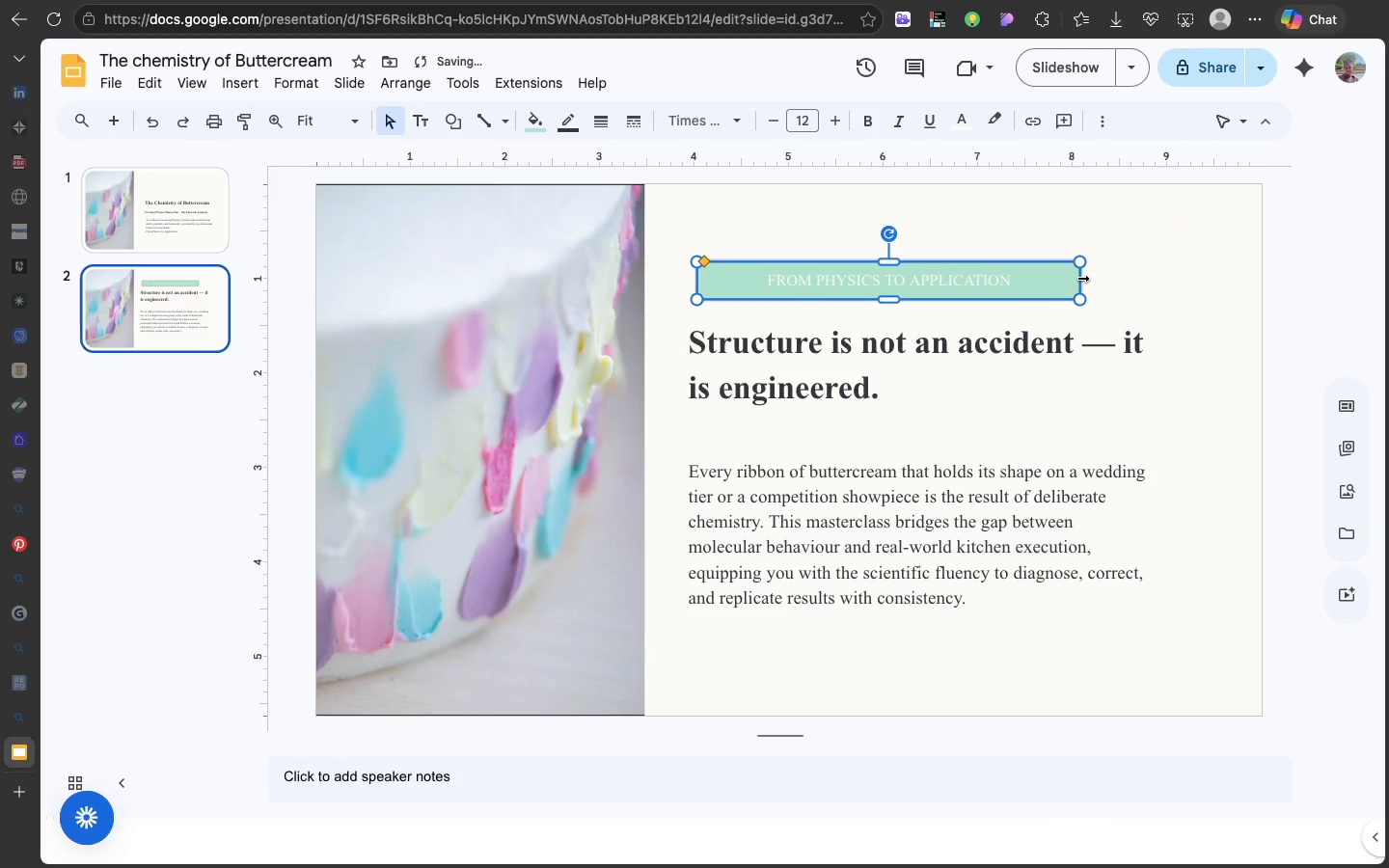 
left_click_drag(start_coordinate=[1081, 278], to_coordinate=[1057, 280])
 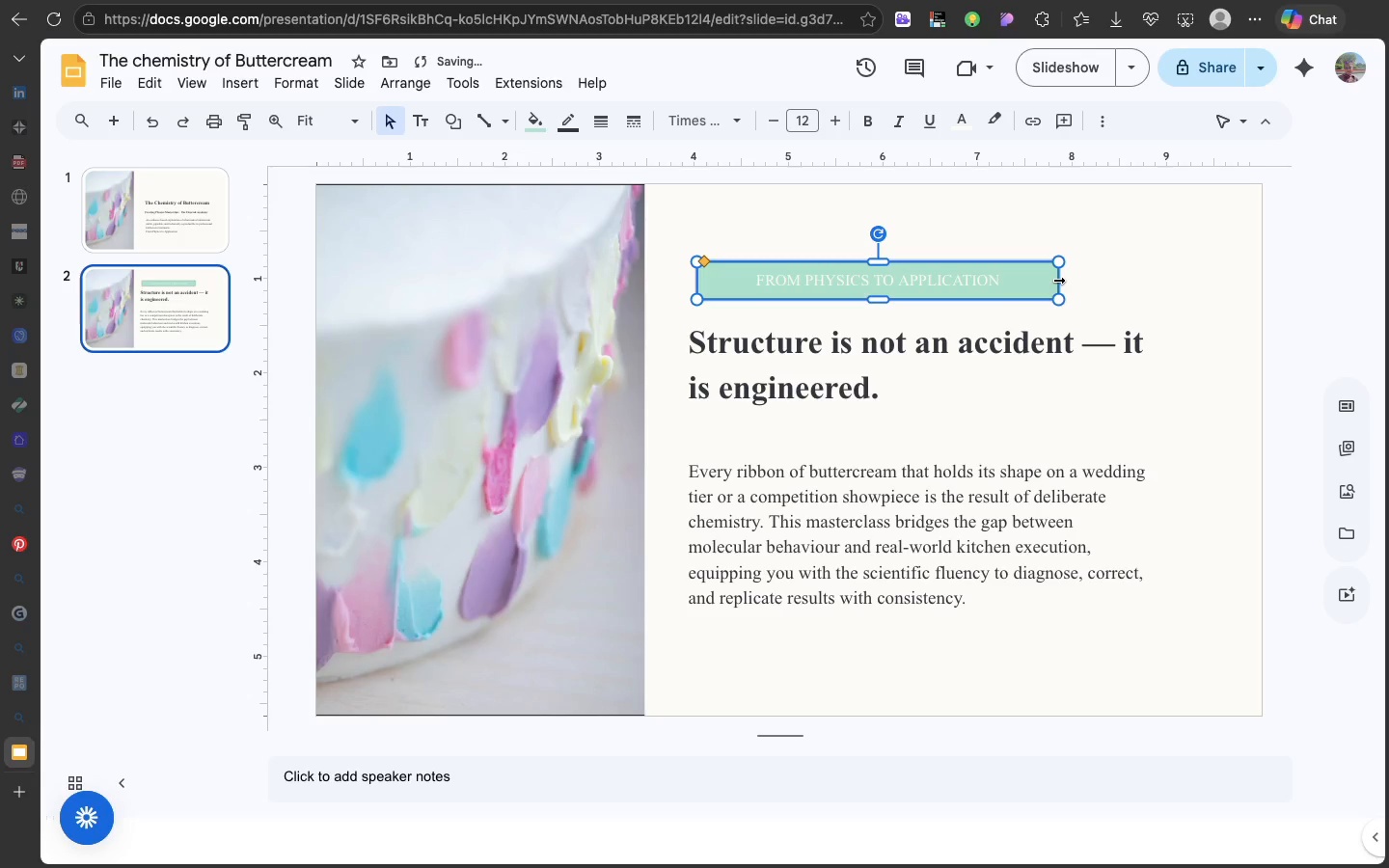 
left_click_drag(start_coordinate=[1057, 280], to_coordinate=[1048, 281])
 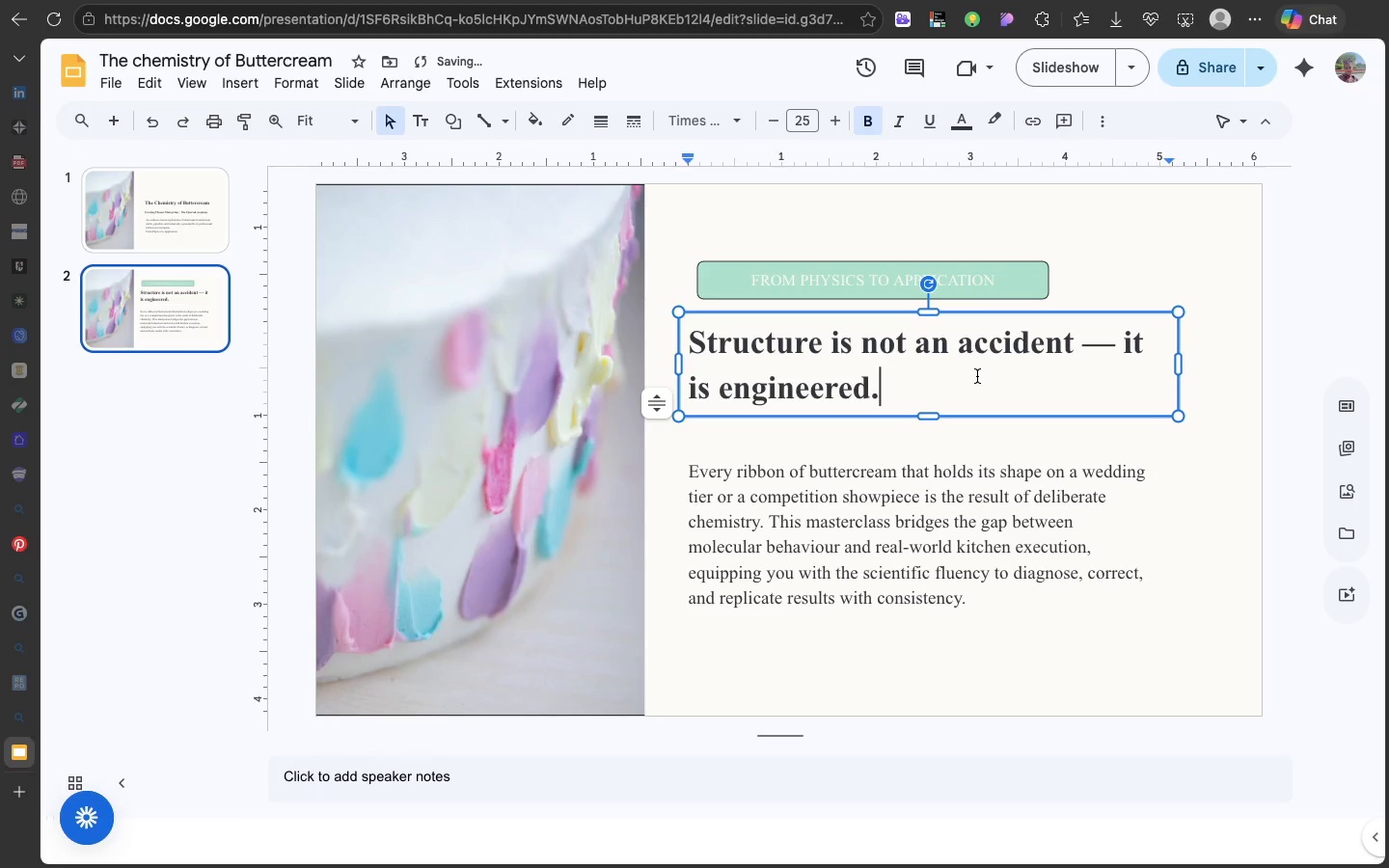 
left_click([977, 376])
 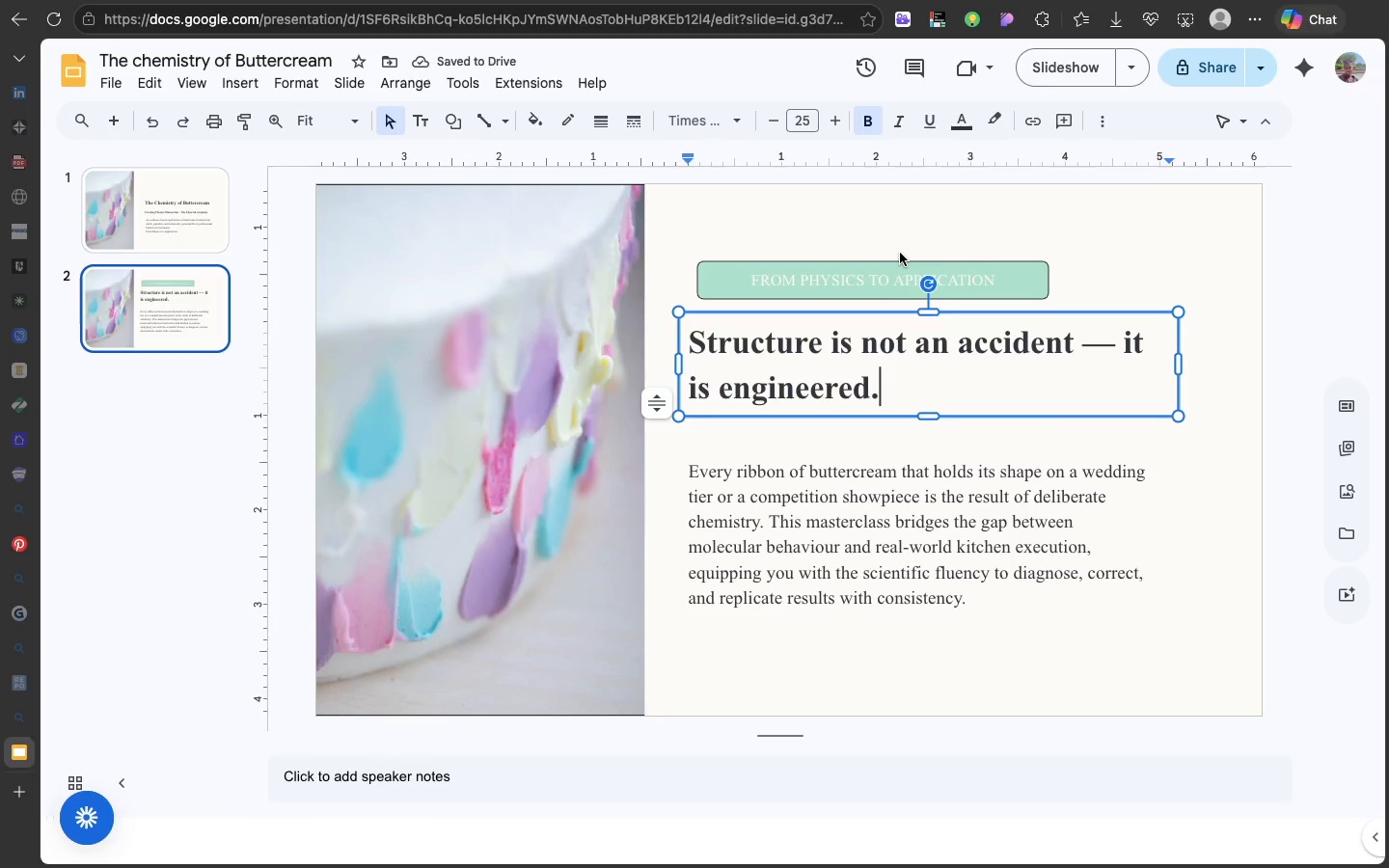 
left_click([900, 253])
 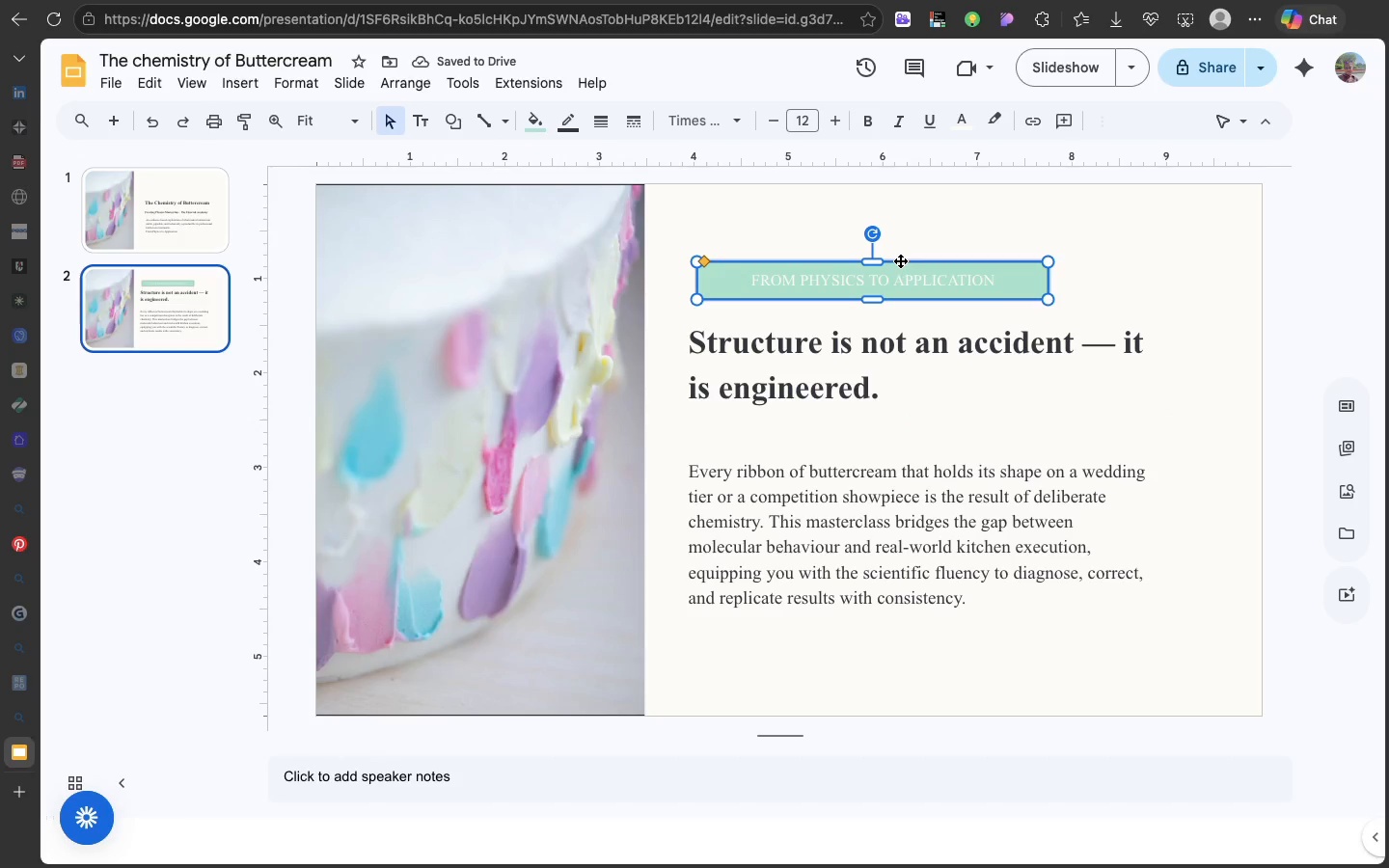 
left_click([900, 260])
 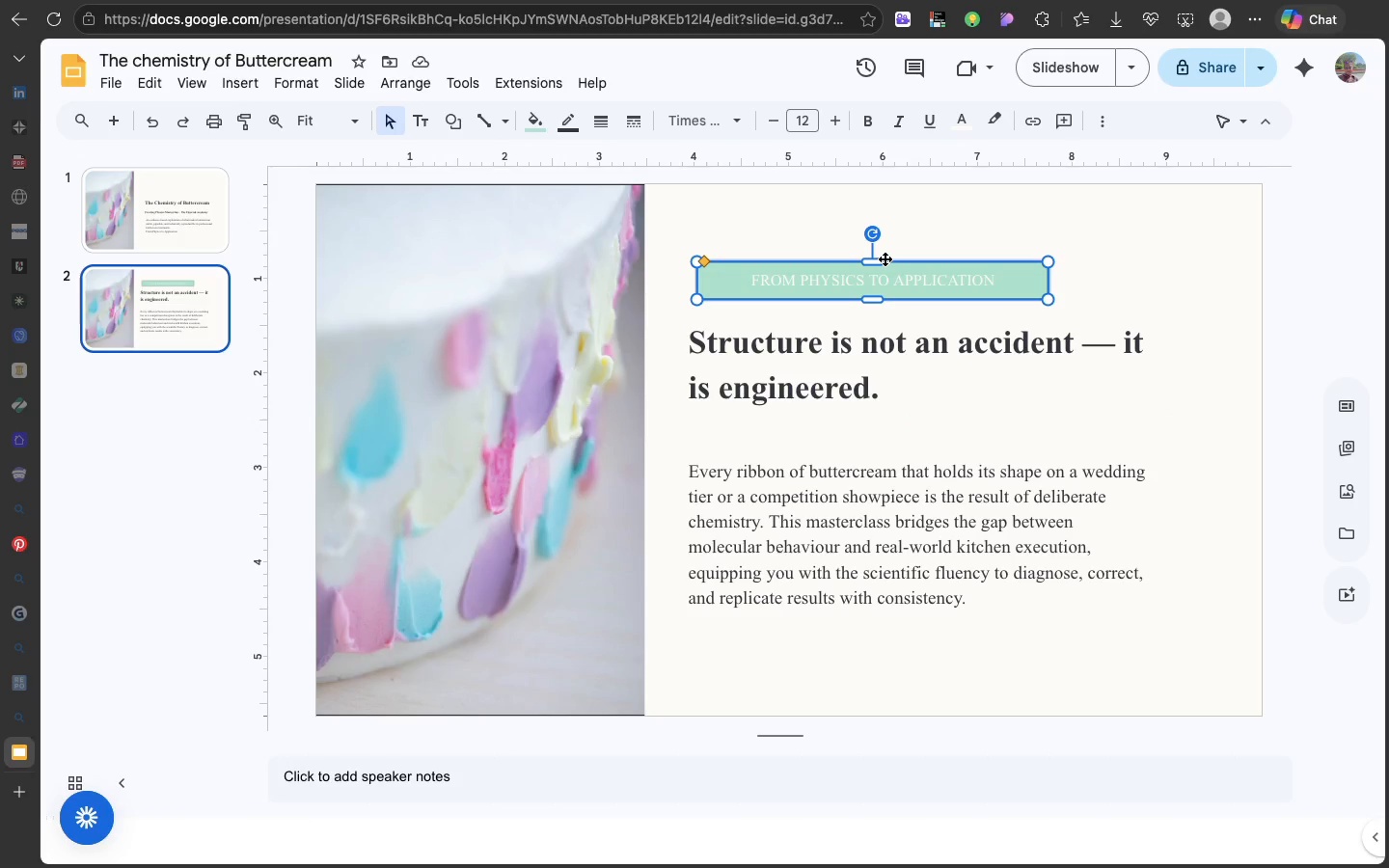 
left_click_drag(start_coordinate=[885, 258], to_coordinate=[875, 259])
 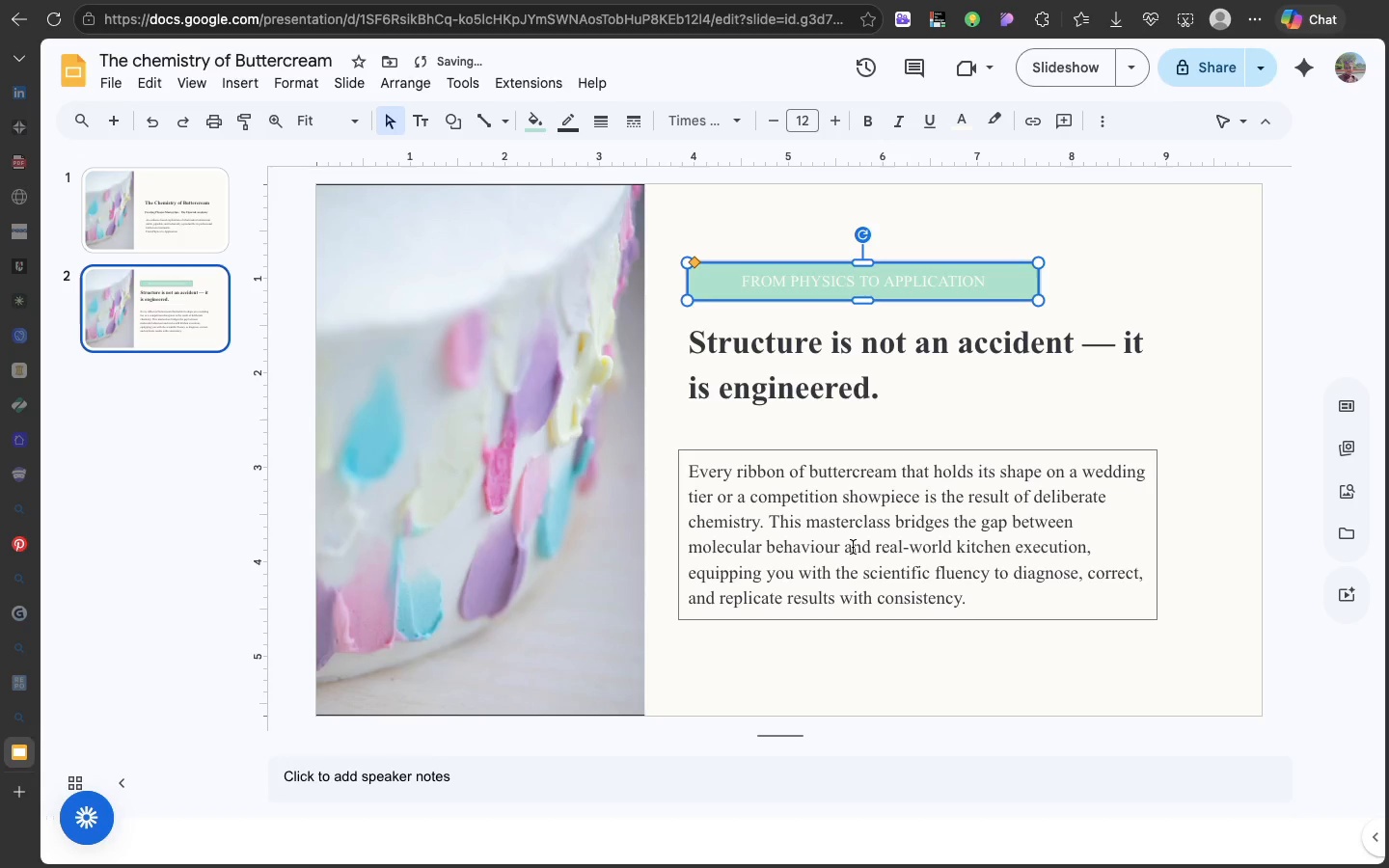 
left_click([853, 547])
 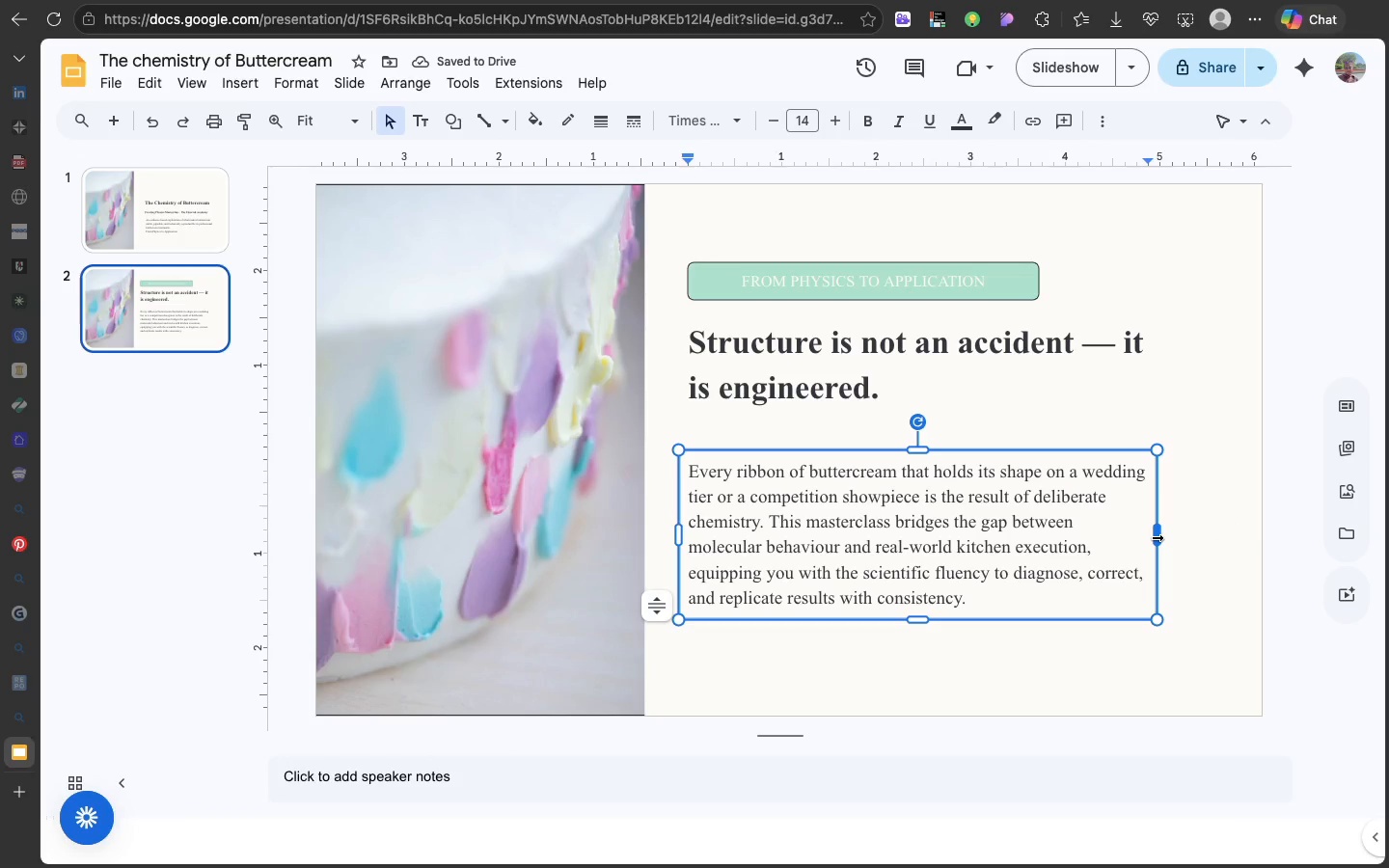 
left_click_drag(start_coordinate=[1156, 537], to_coordinate=[1210, 530])
 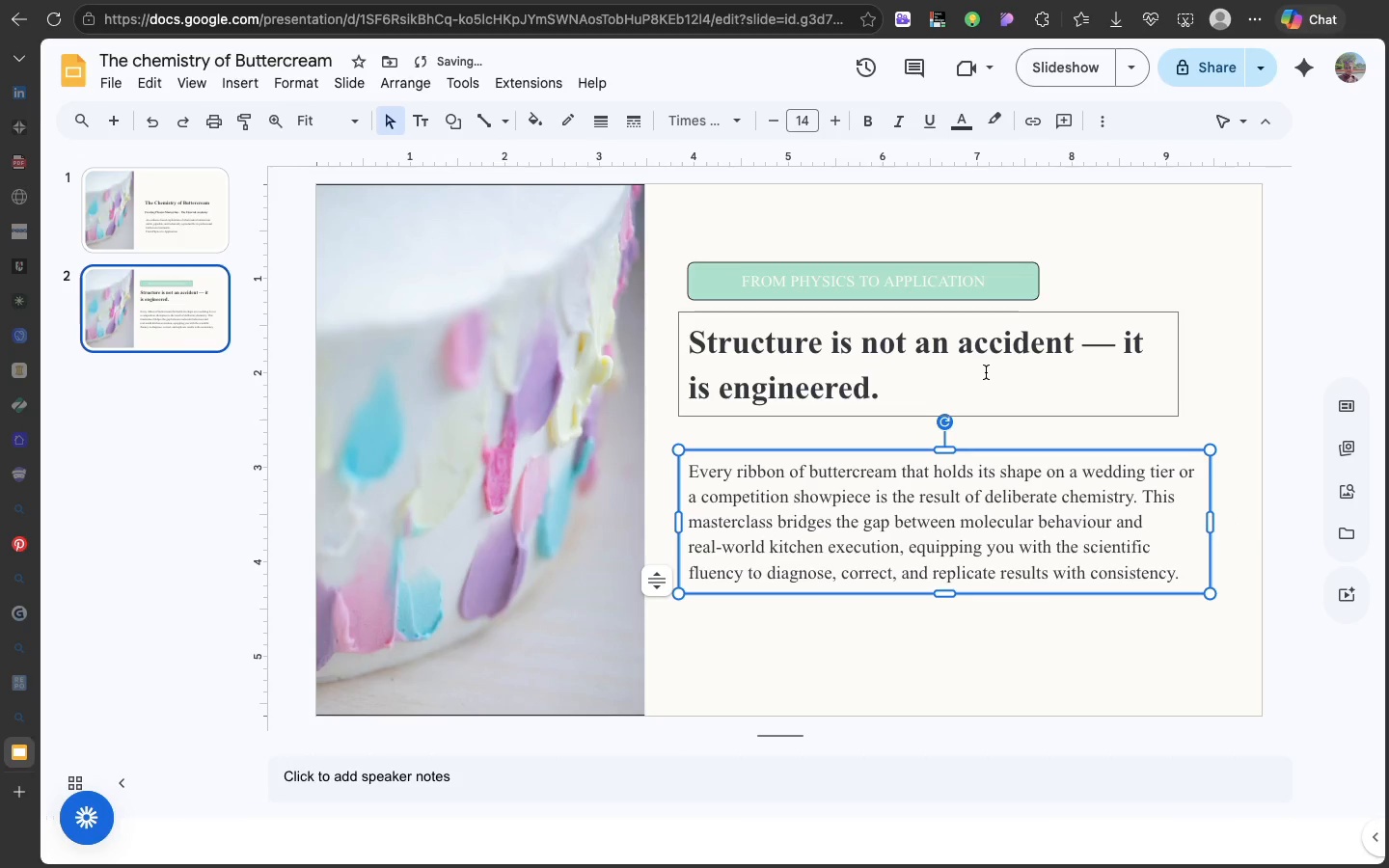 
left_click([986, 372])
 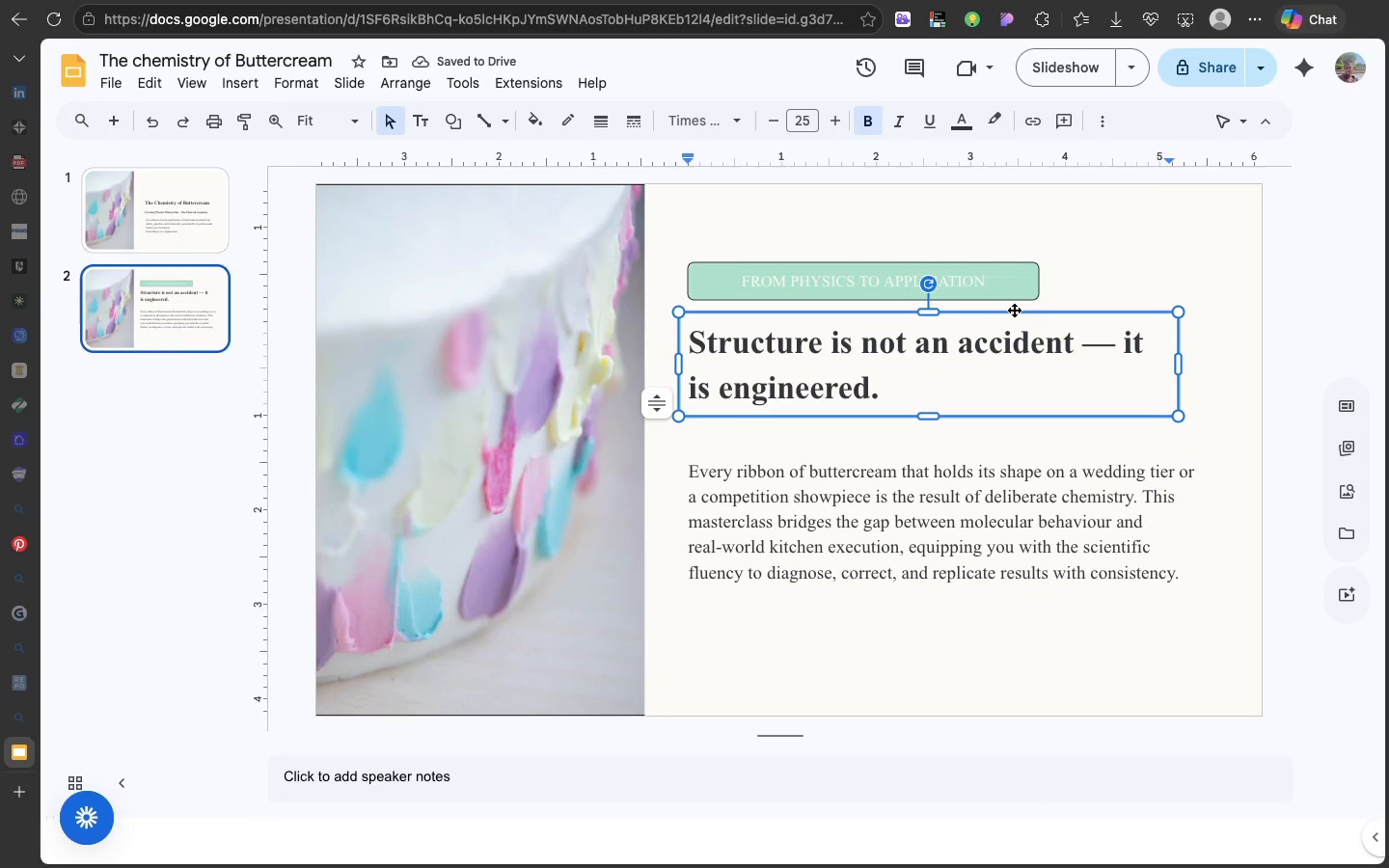 
left_click_drag(start_coordinate=[1014, 310], to_coordinate=[1021, 330])
 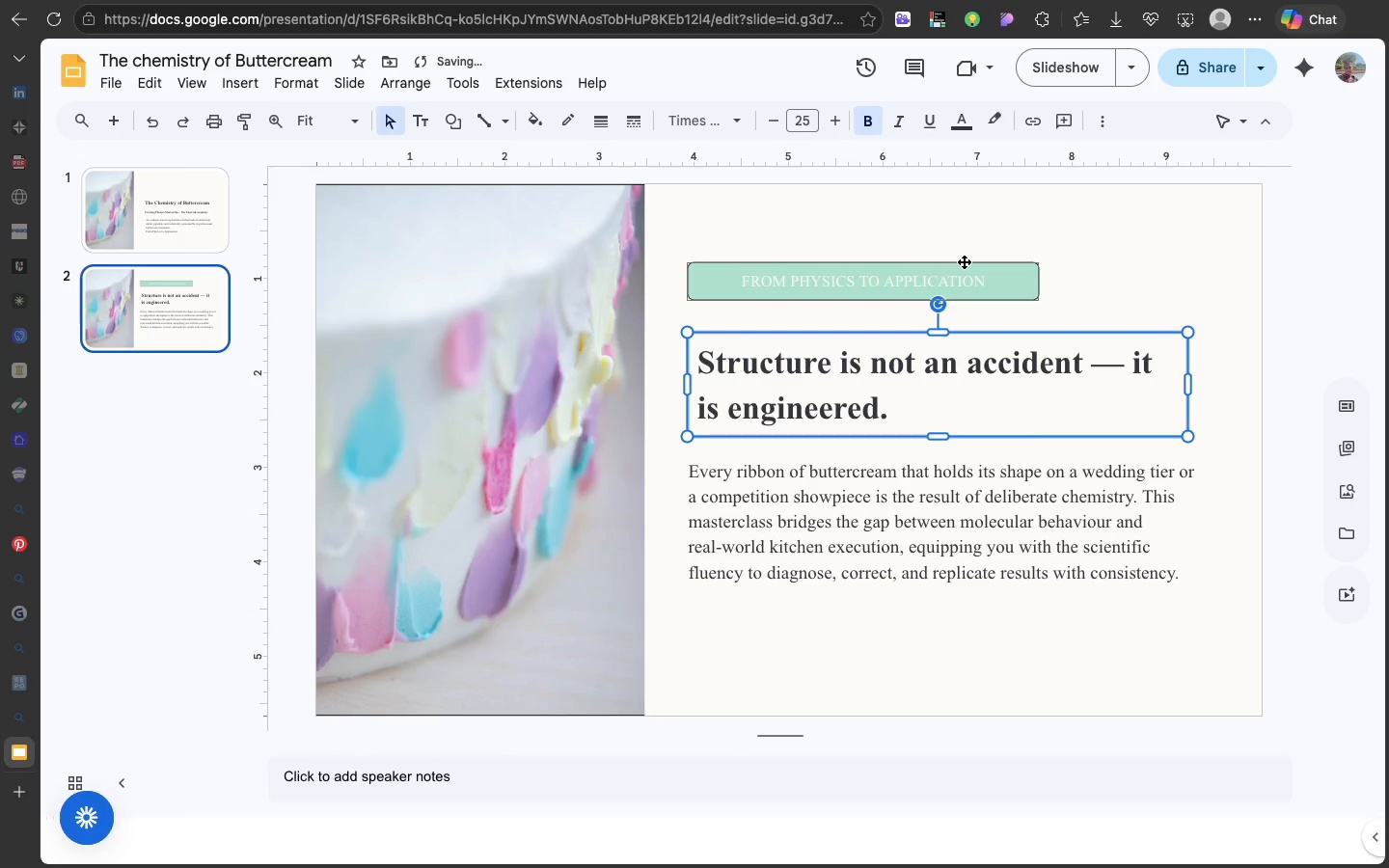 
left_click([964, 261])
 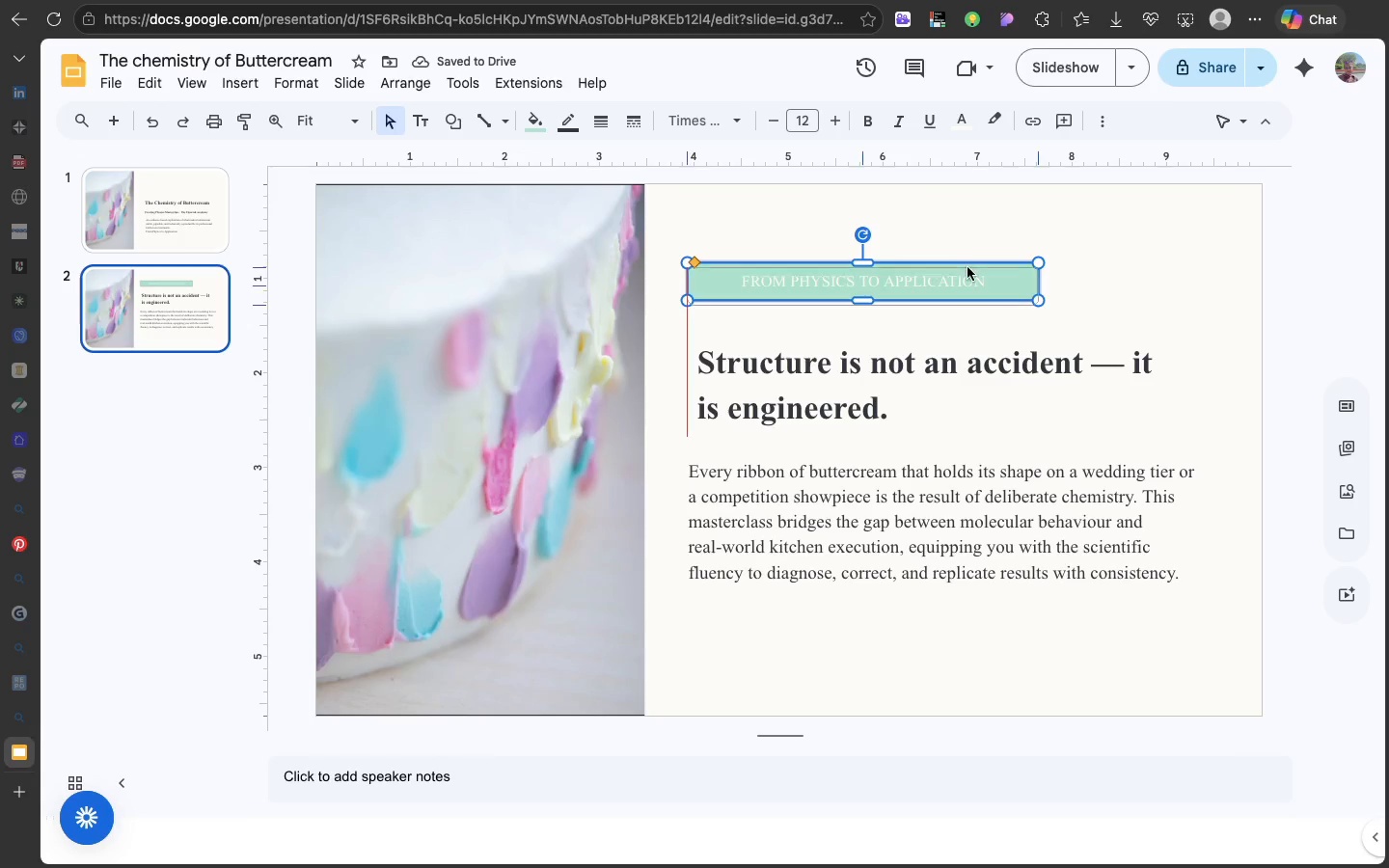 
left_click_drag(start_coordinate=[964, 261], to_coordinate=[971, 281])
 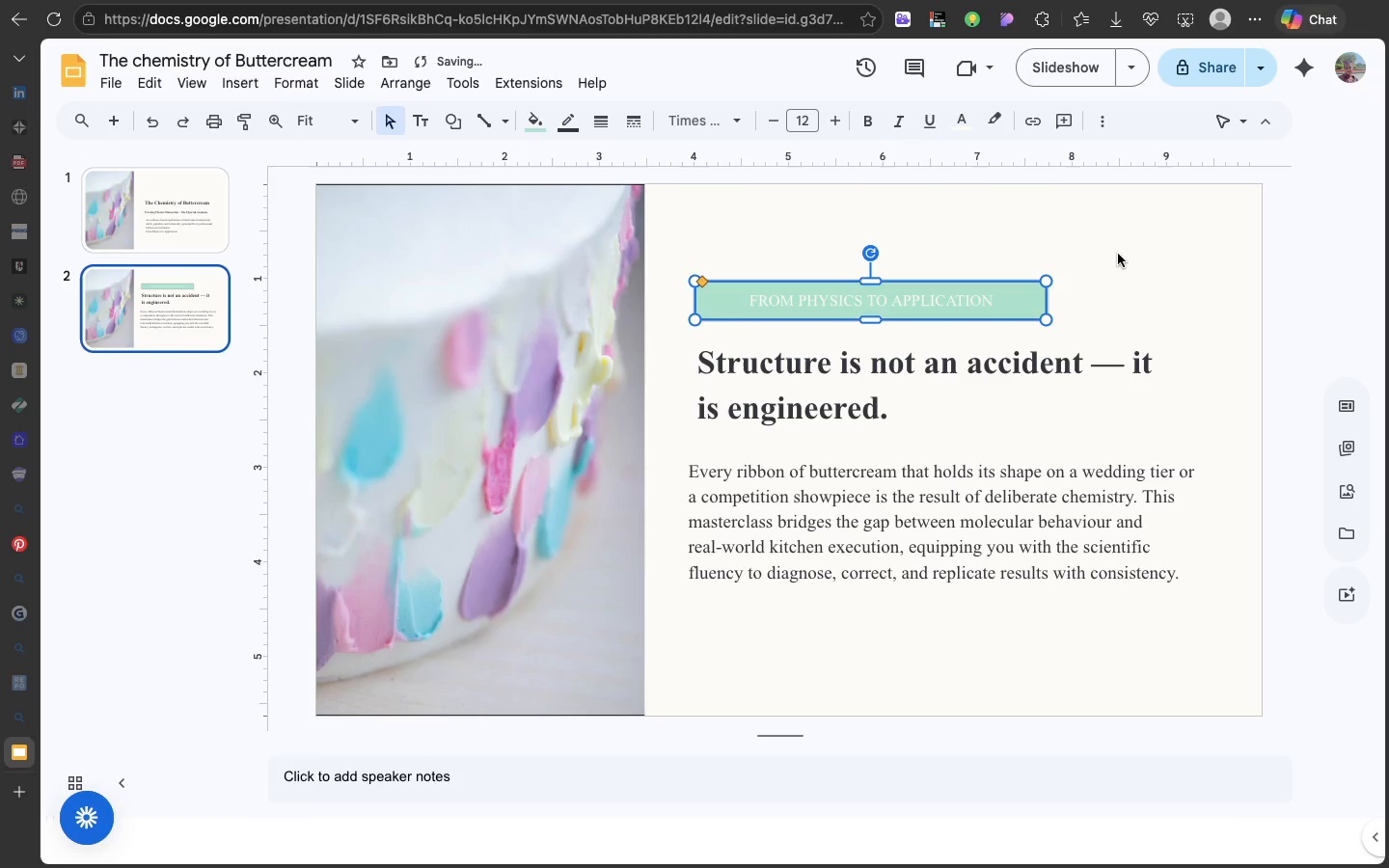 
left_click([1118, 254])
 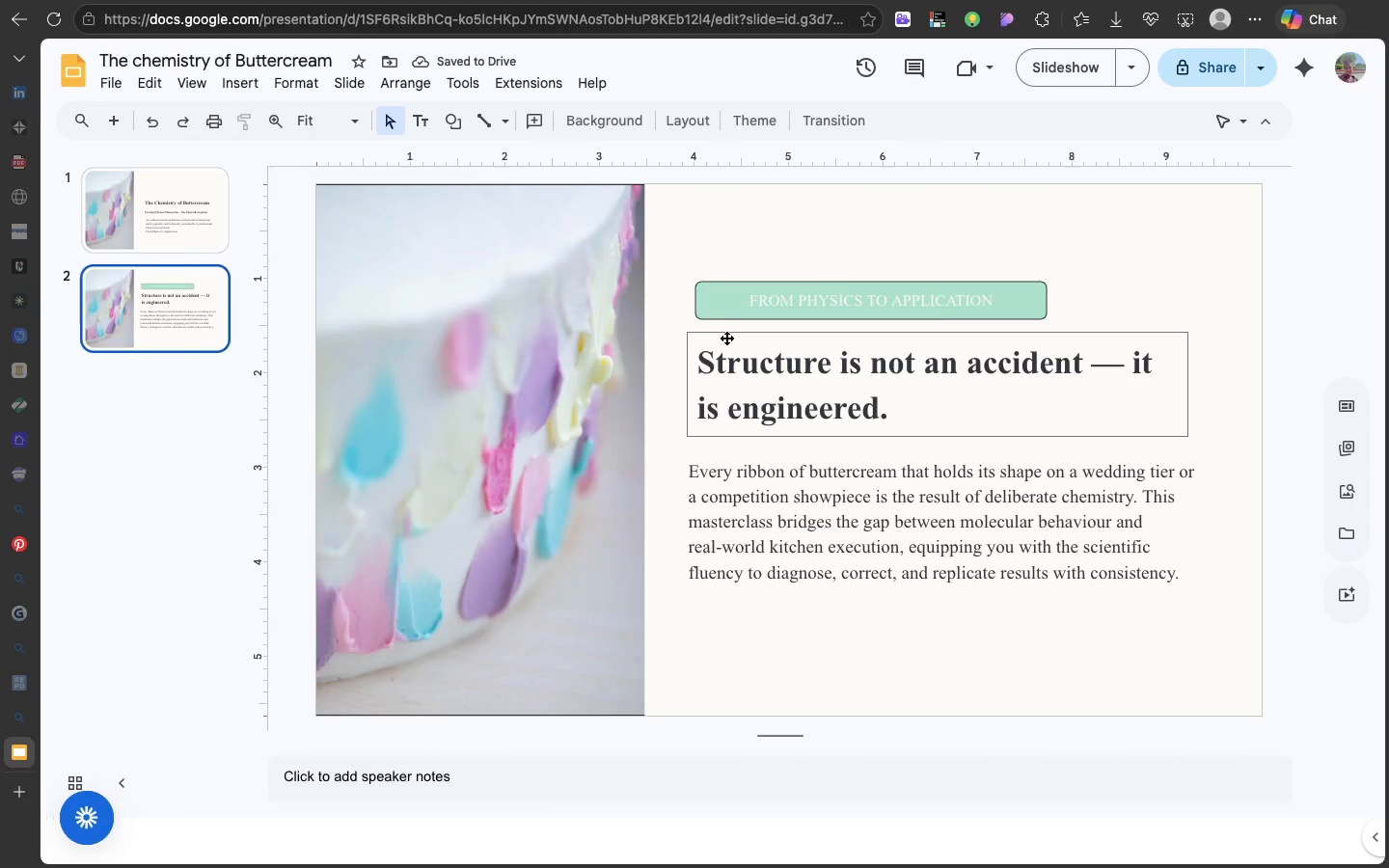 
left_click([726, 338])
 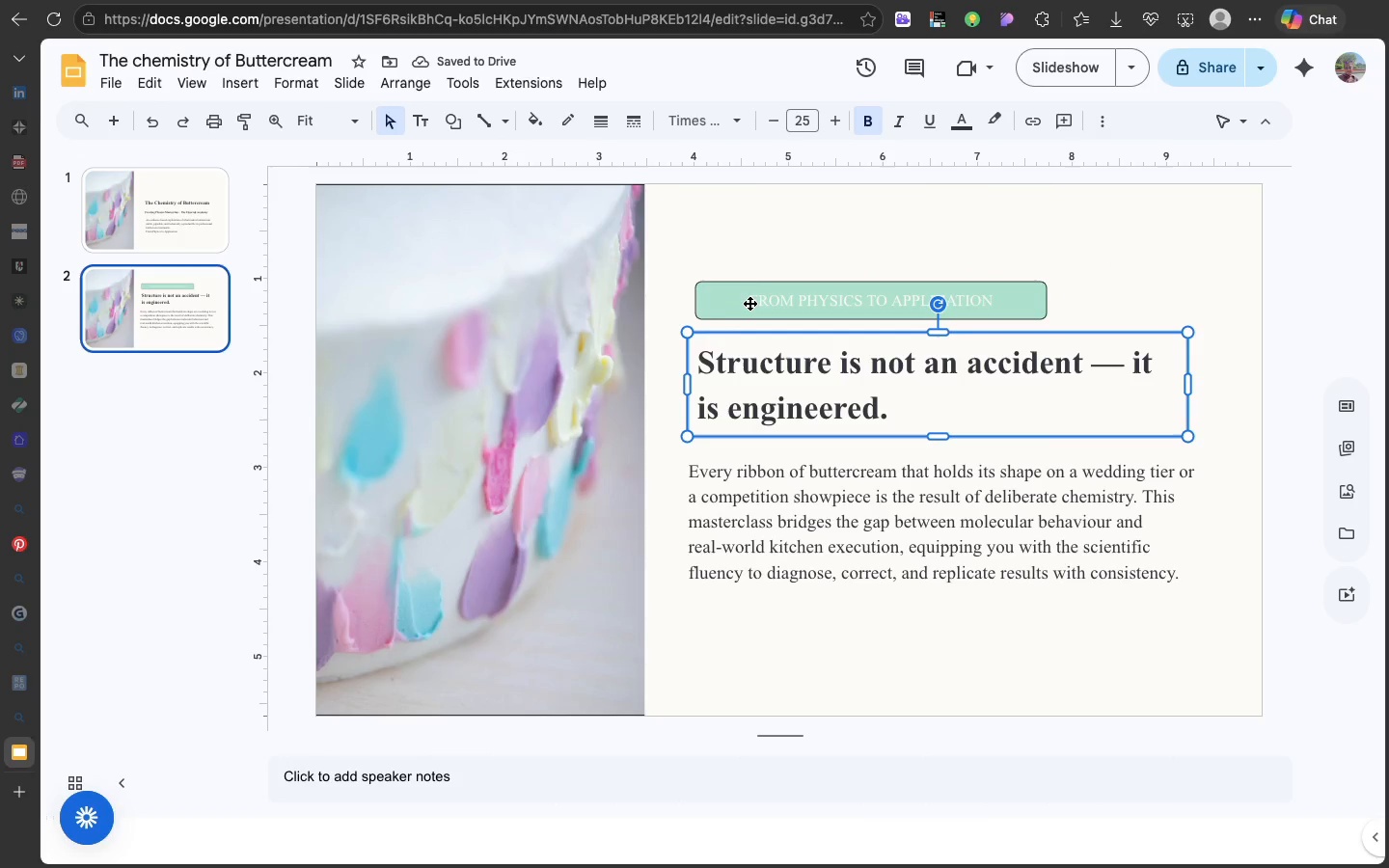 
hold_key(key=ShiftLeft, duration=2.76)
left_click([753, 295])
 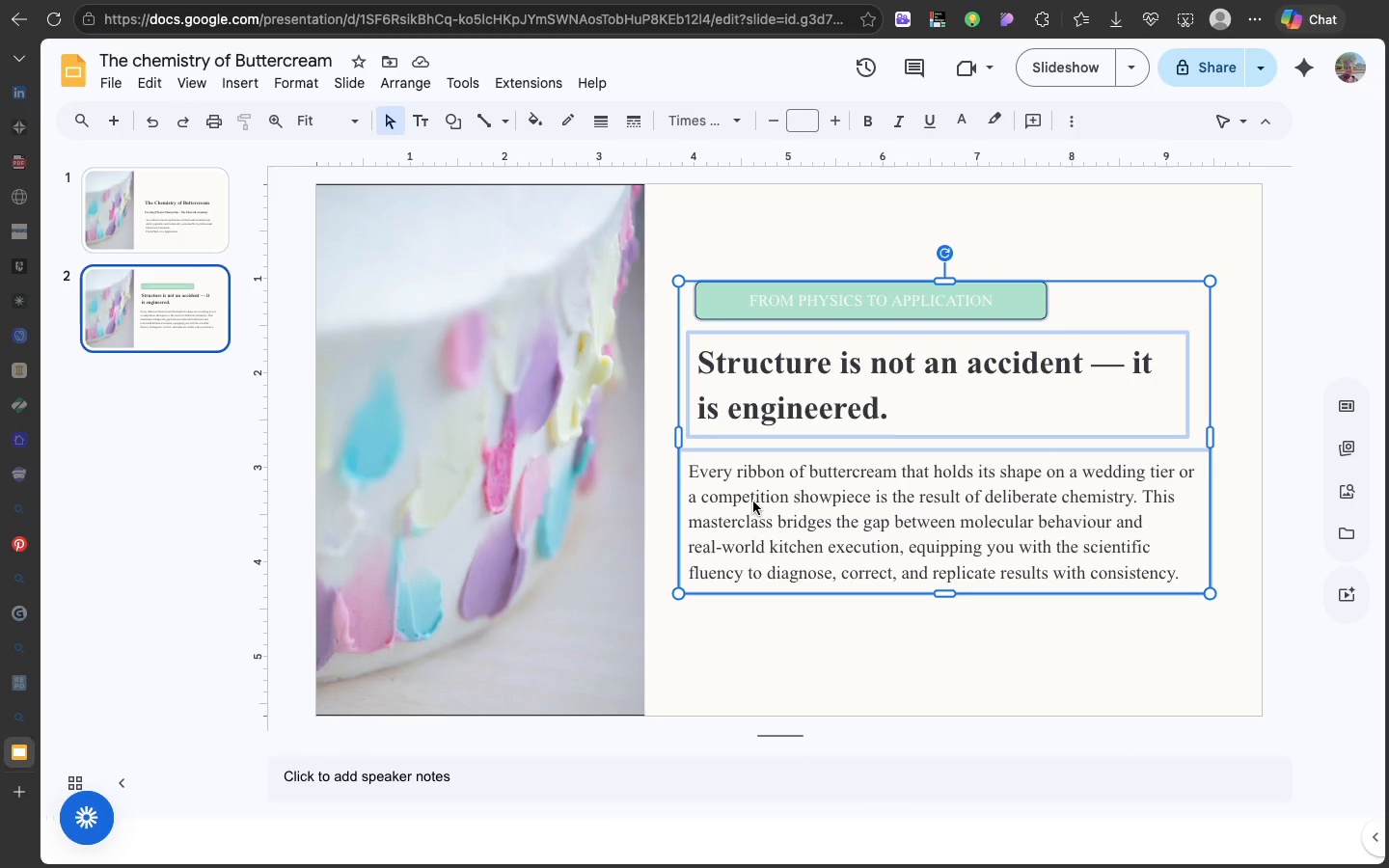 
left_click([753, 502])
 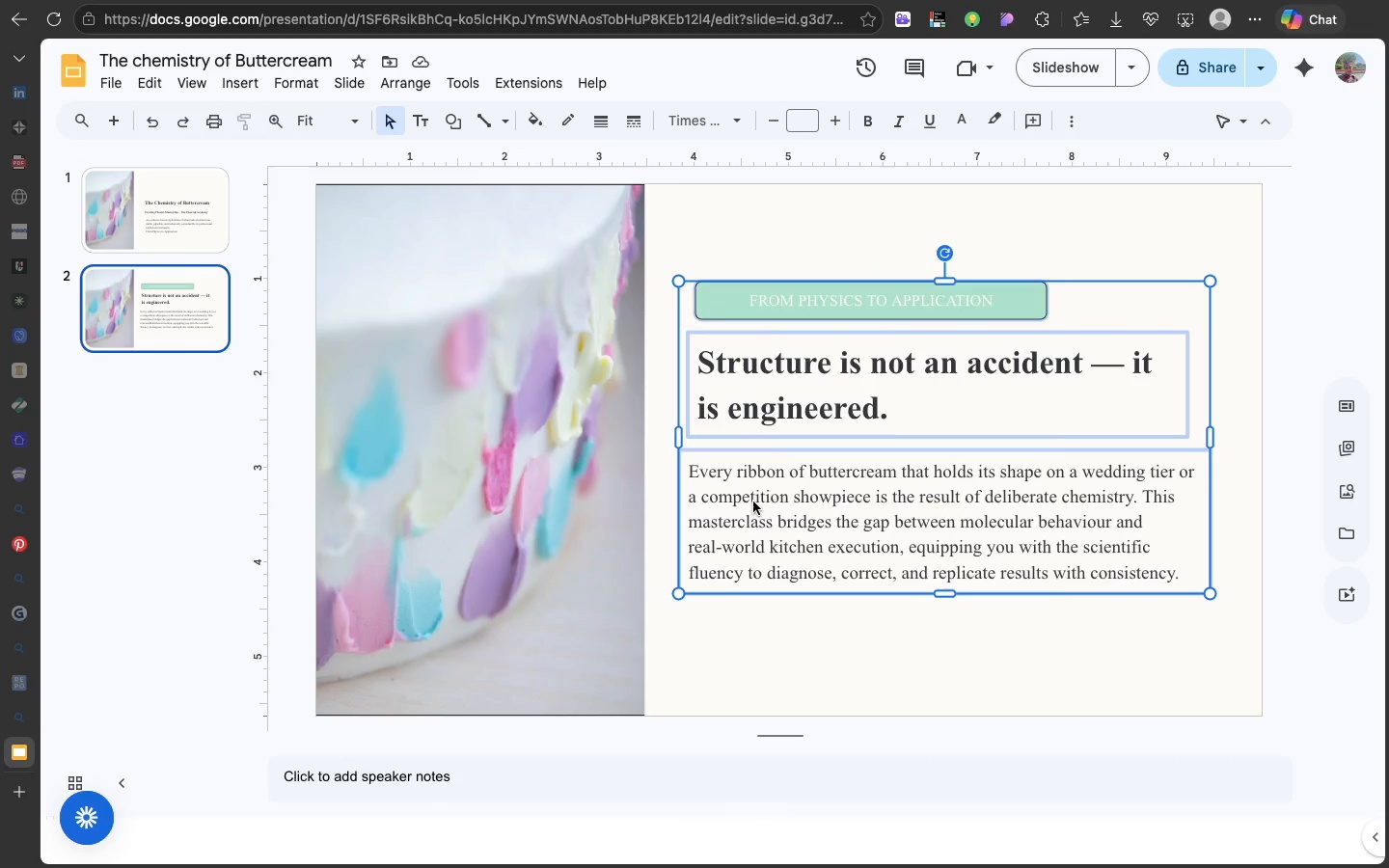 
right_click([753, 502])
 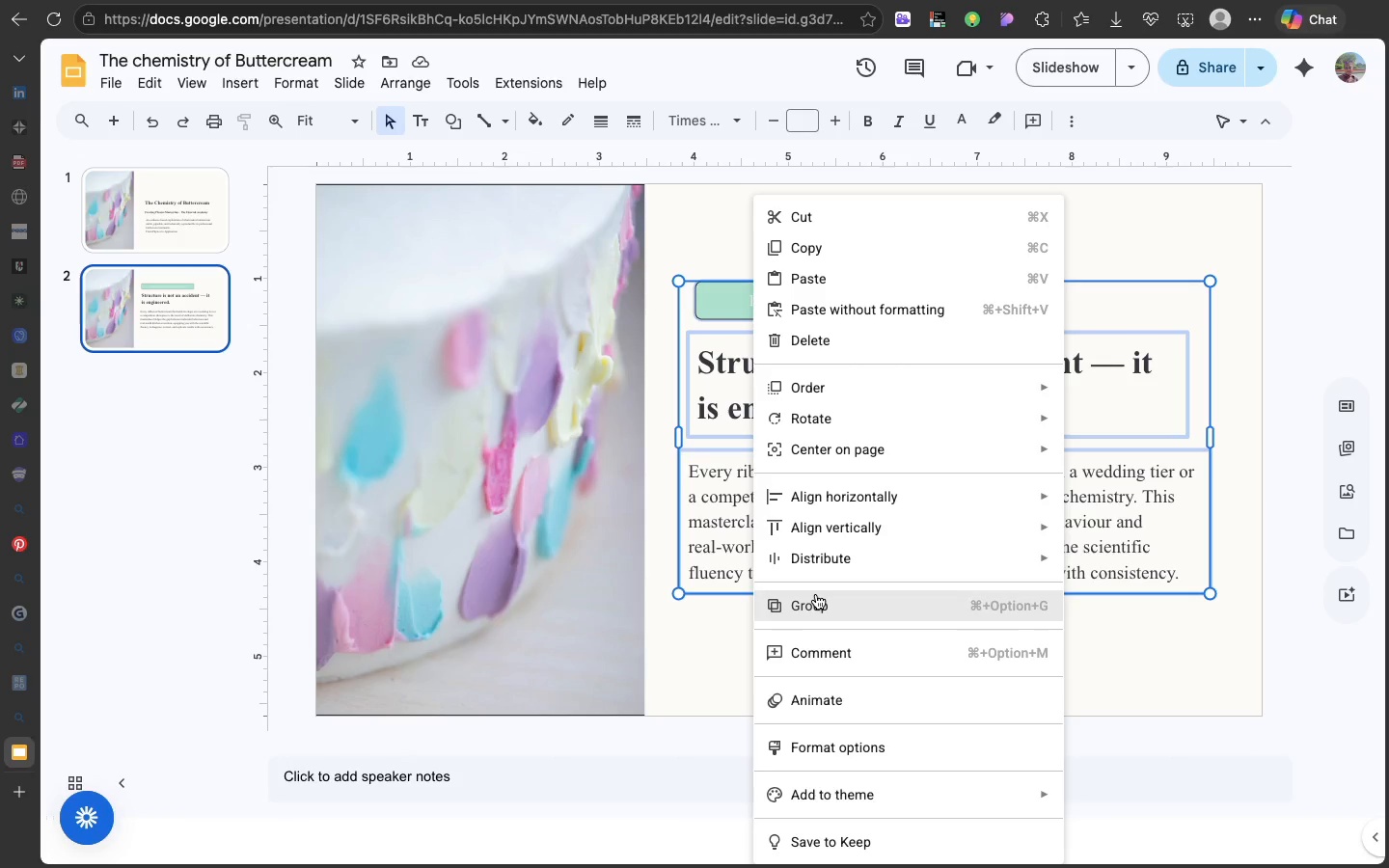 
left_click([816, 594])
 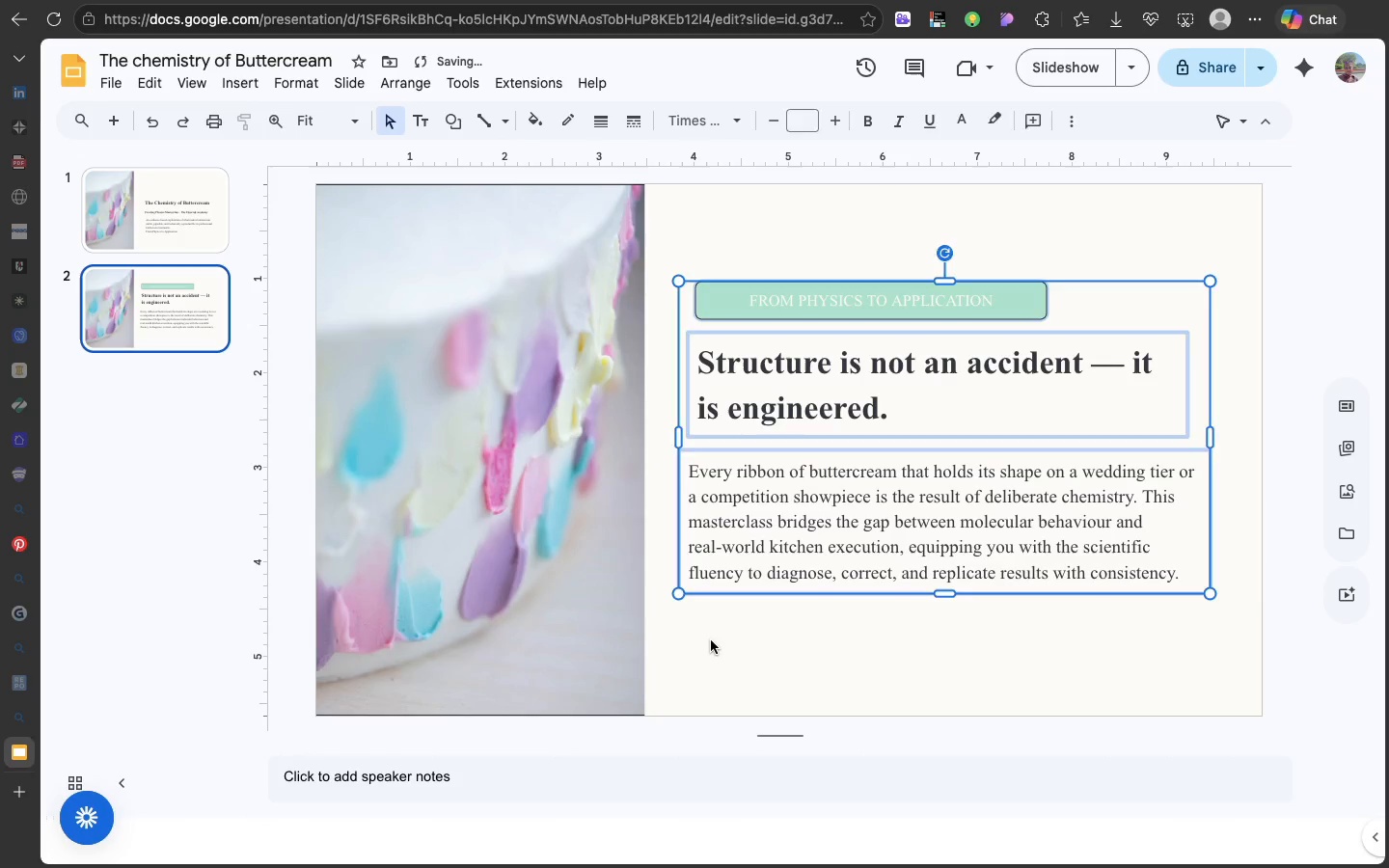 
left_click([711, 640])
 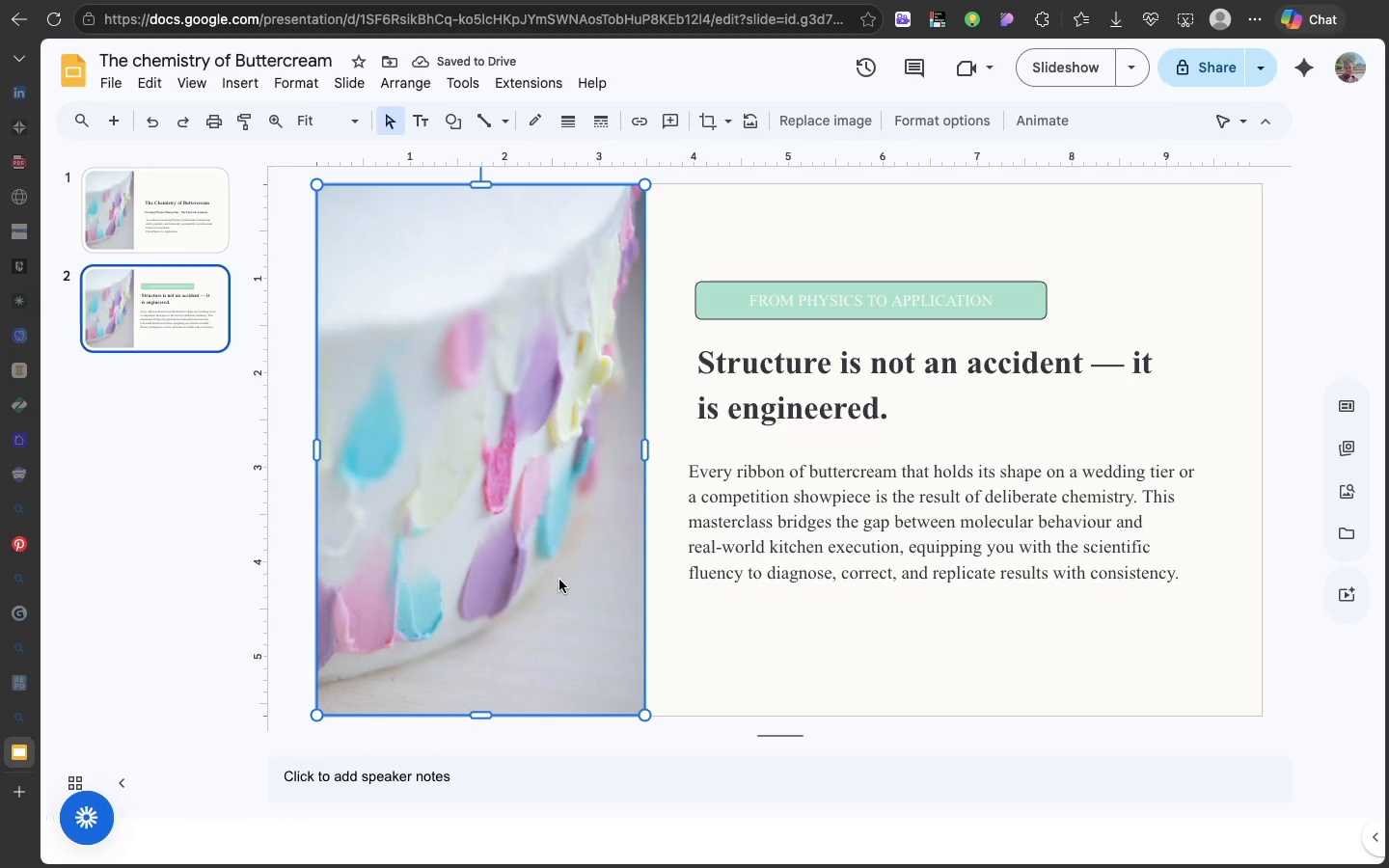 
left_click([559, 580])
 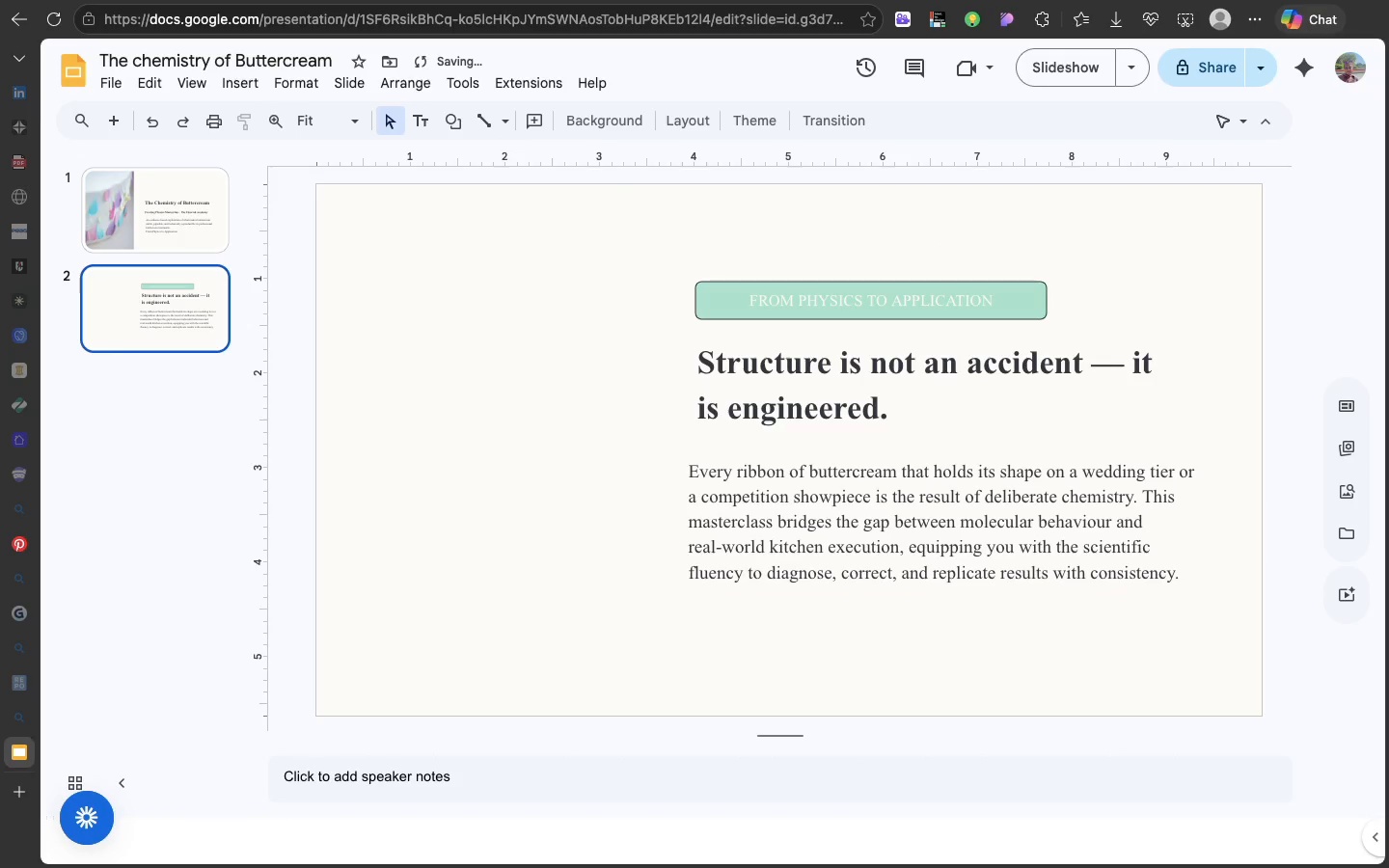 
key(Backspace)
 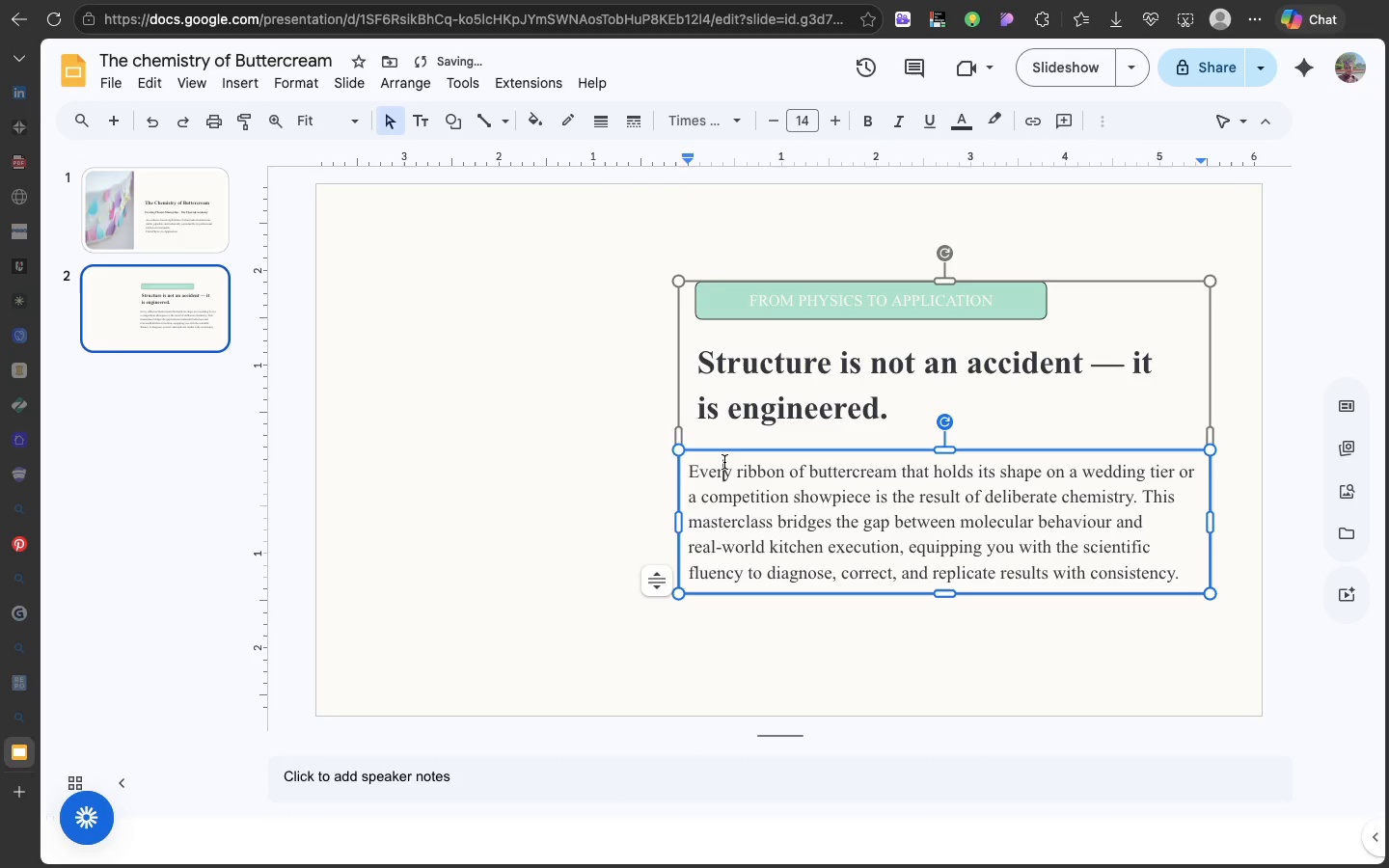 
left_click([724, 462])
 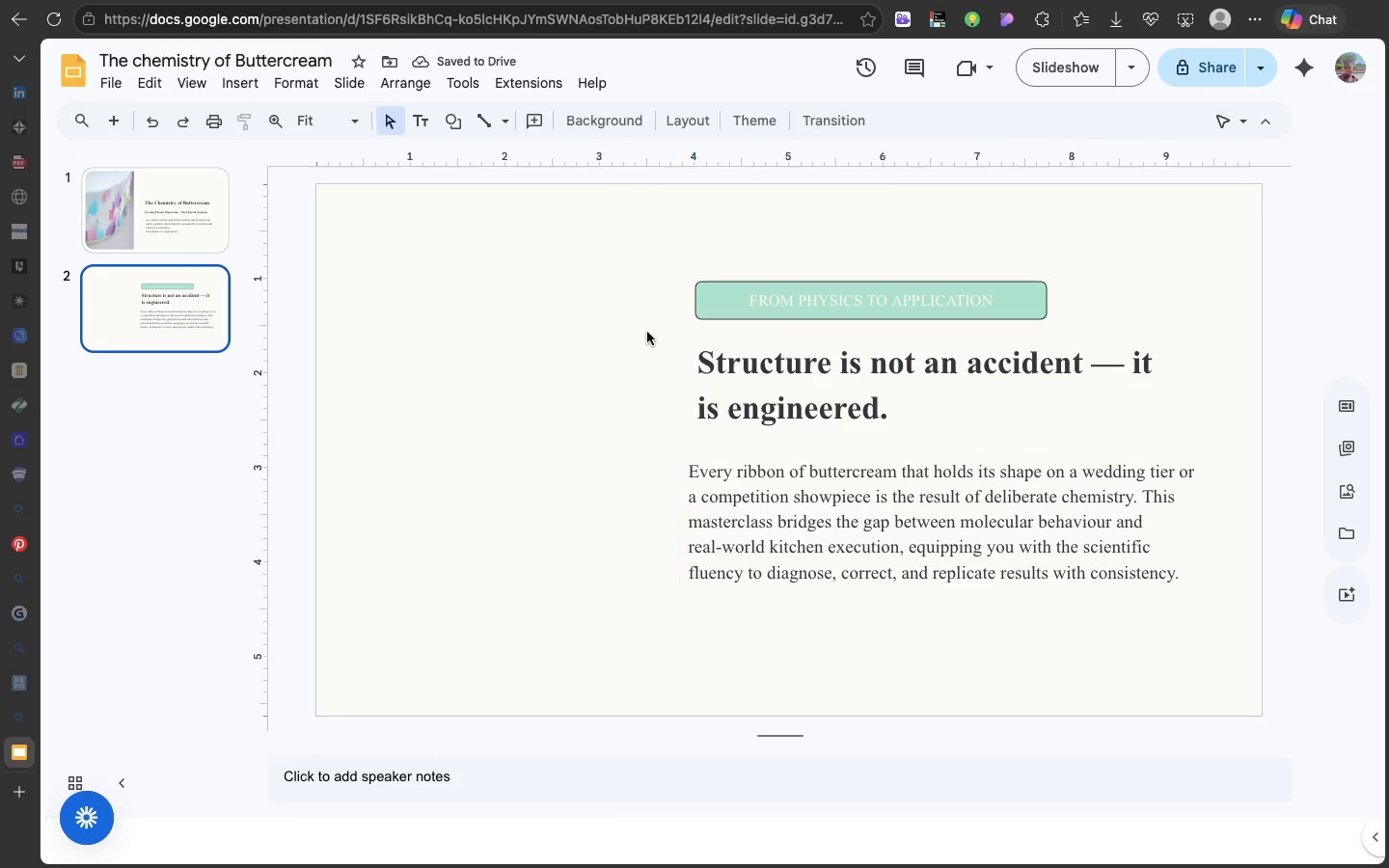 
left_click([647, 332])
 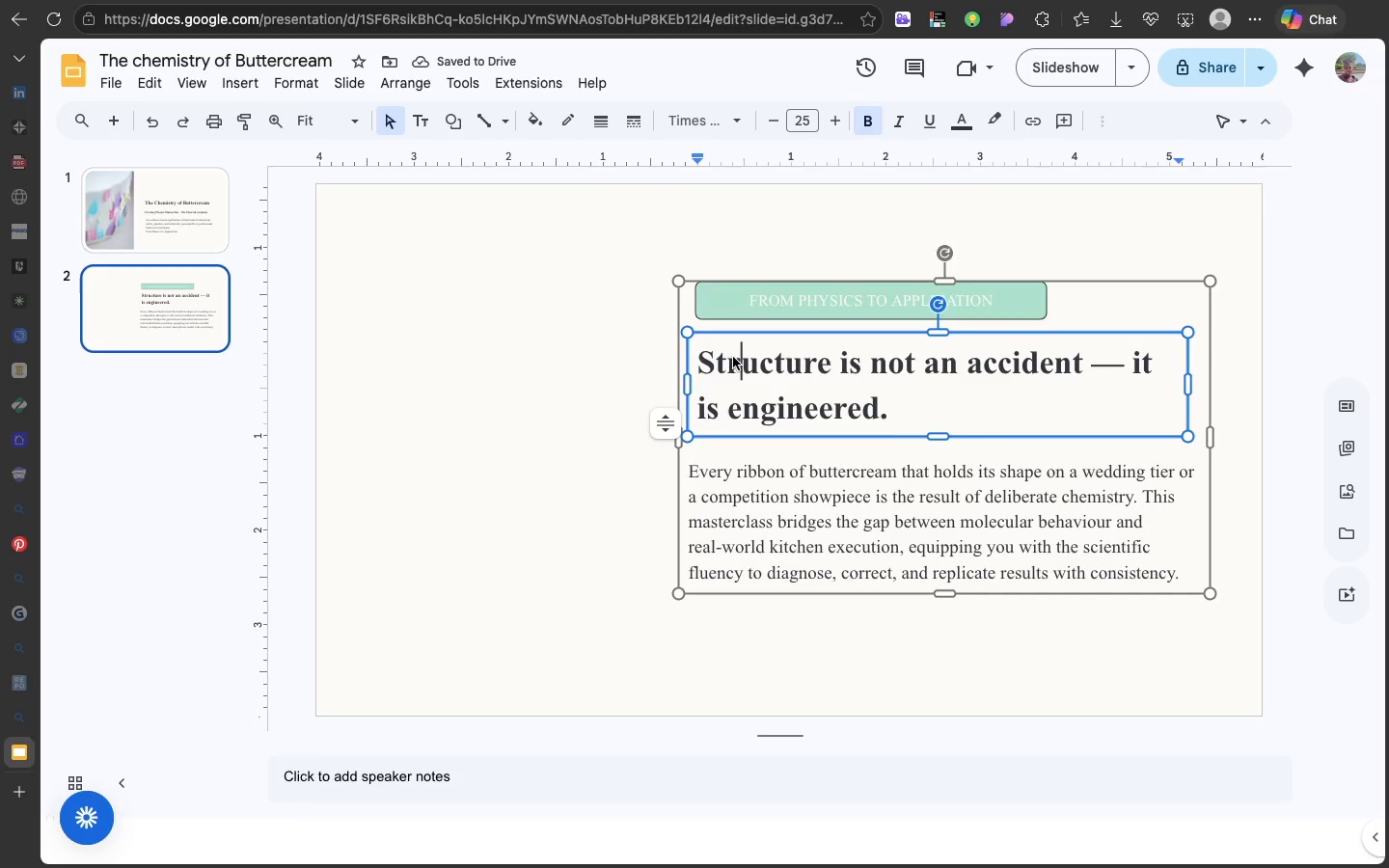 
left_click([733, 357])
 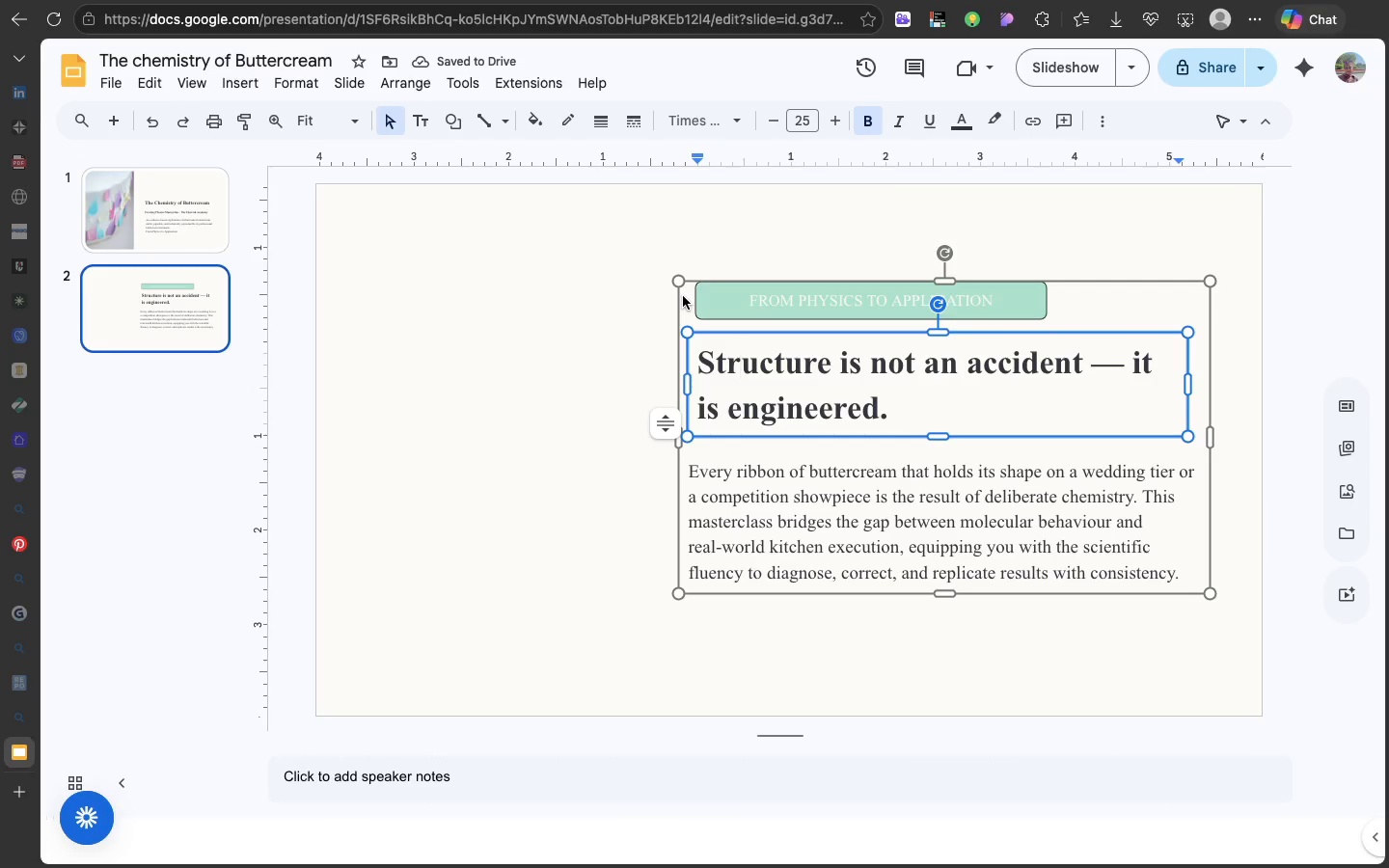 
left_click([683, 296])
 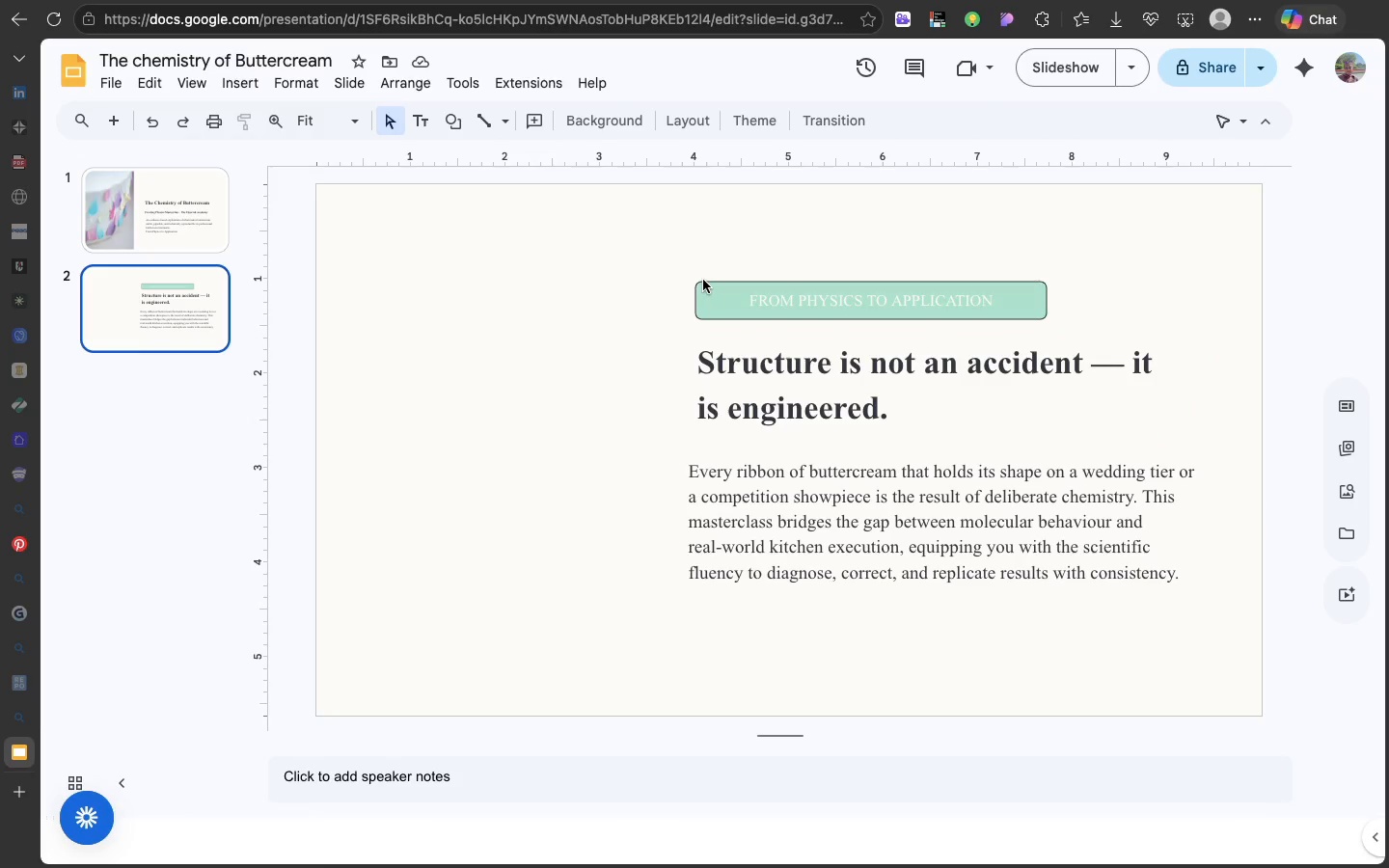 
left_click([703, 280])
 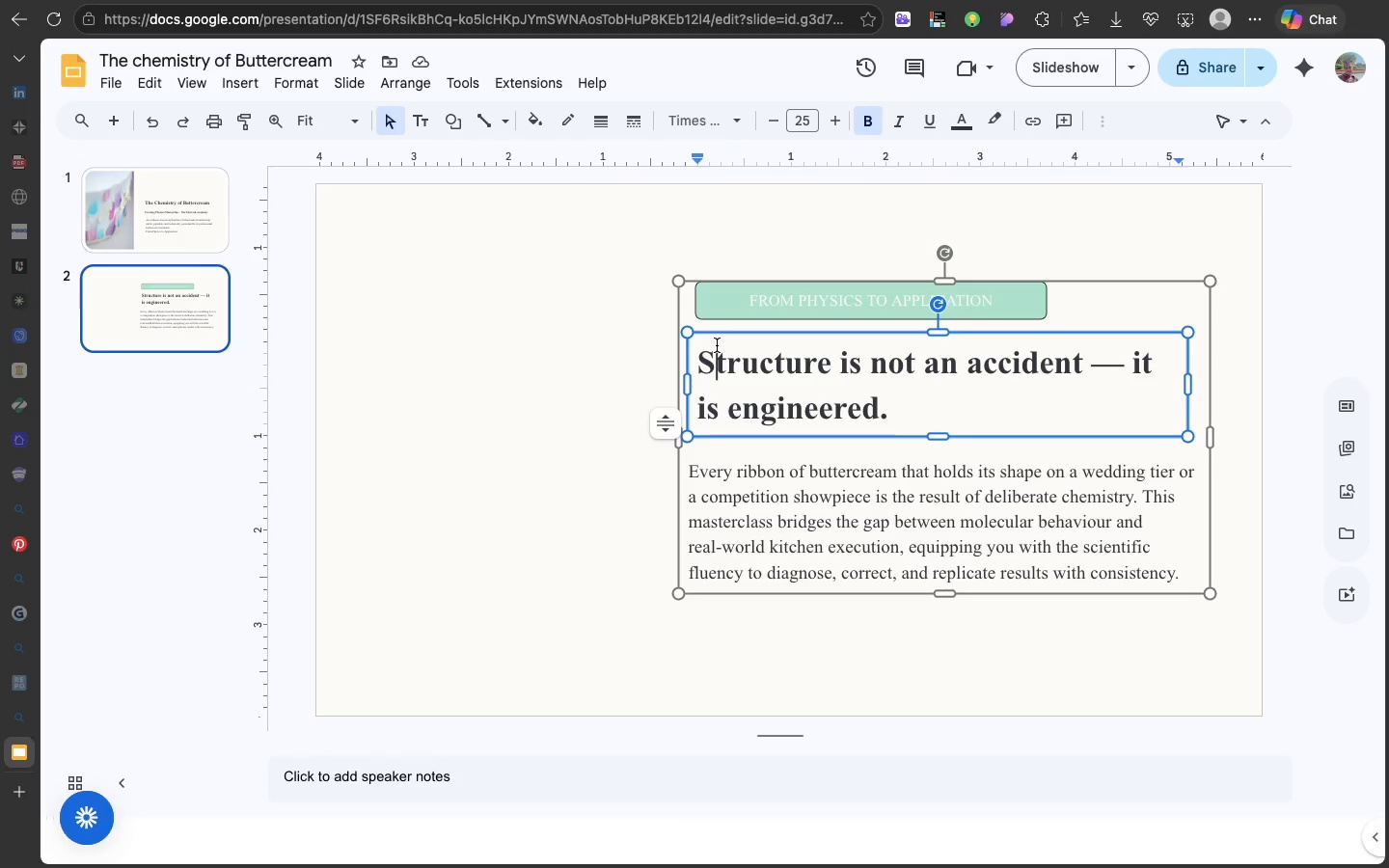 
left_click([717, 345])
 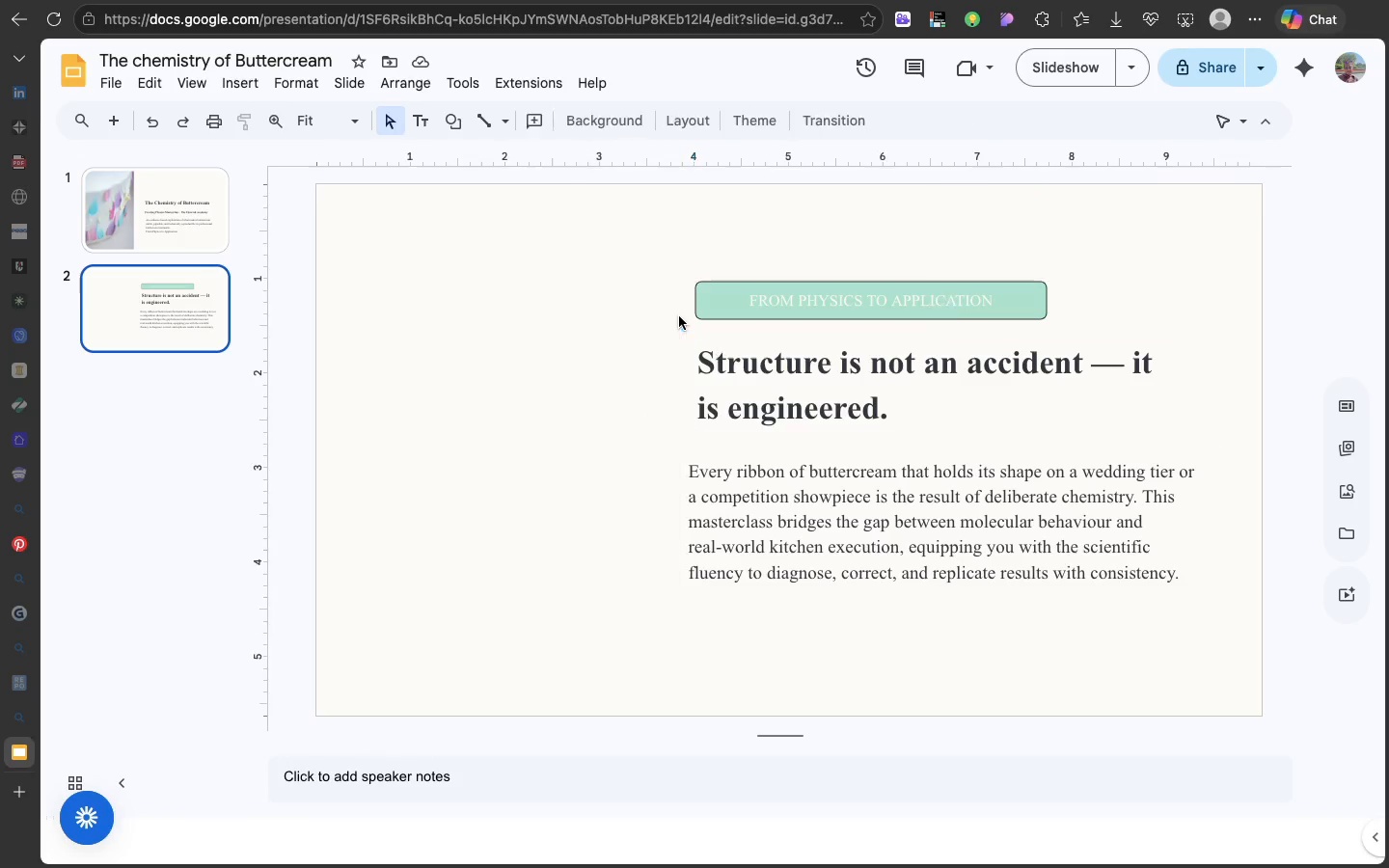 
left_click([679, 316])
 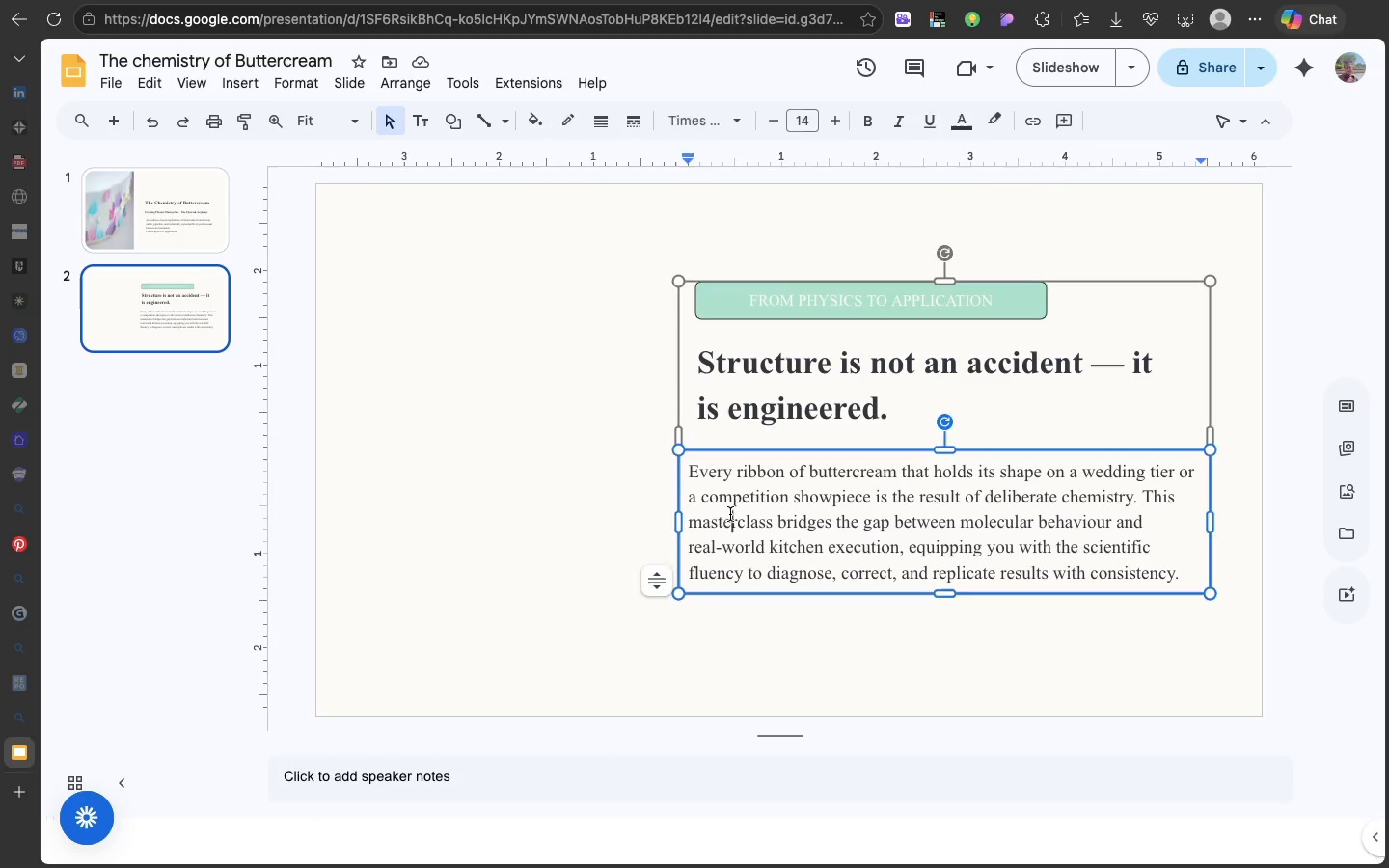 
left_click([730, 514])
 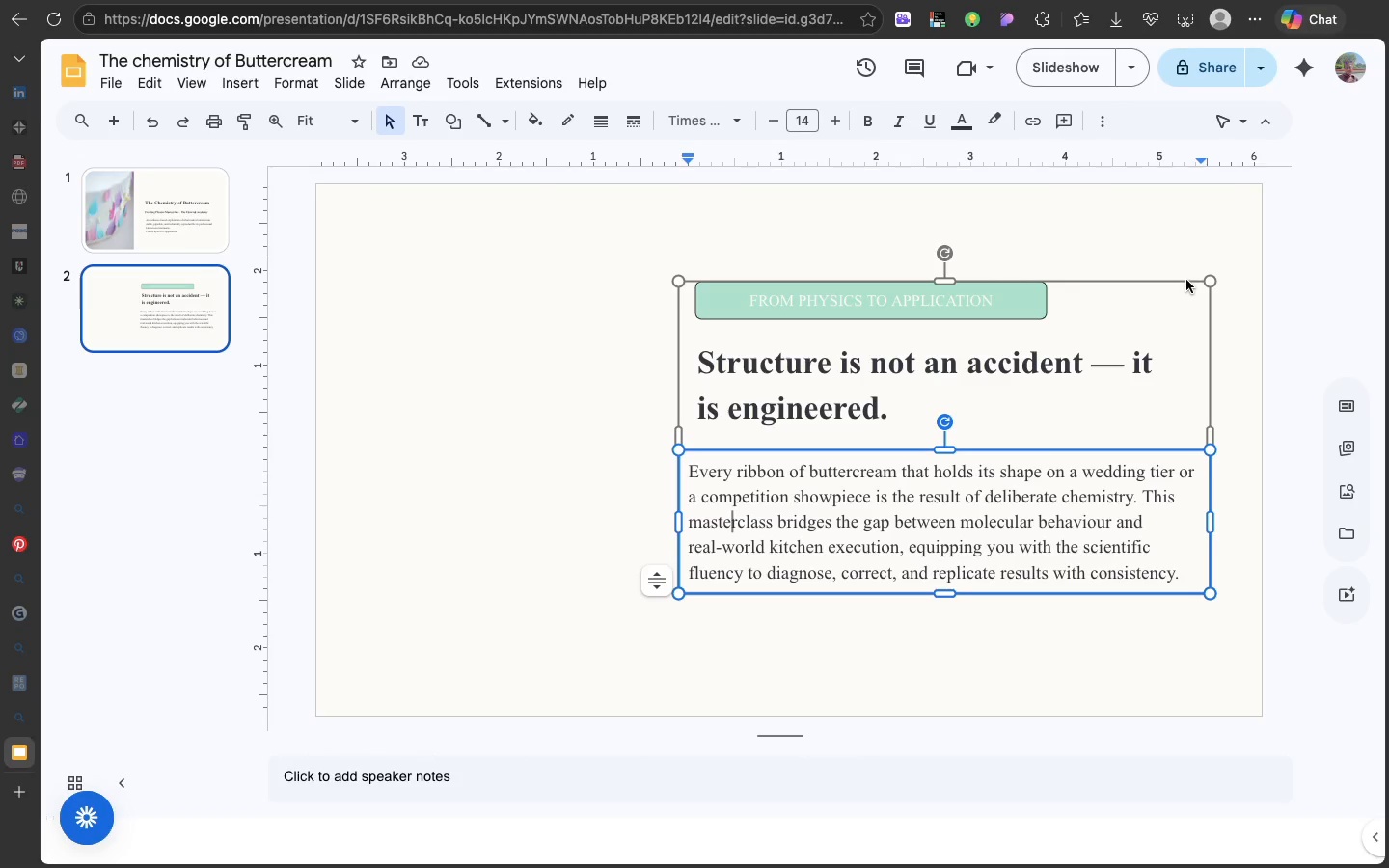 
left_click([1186, 280])
 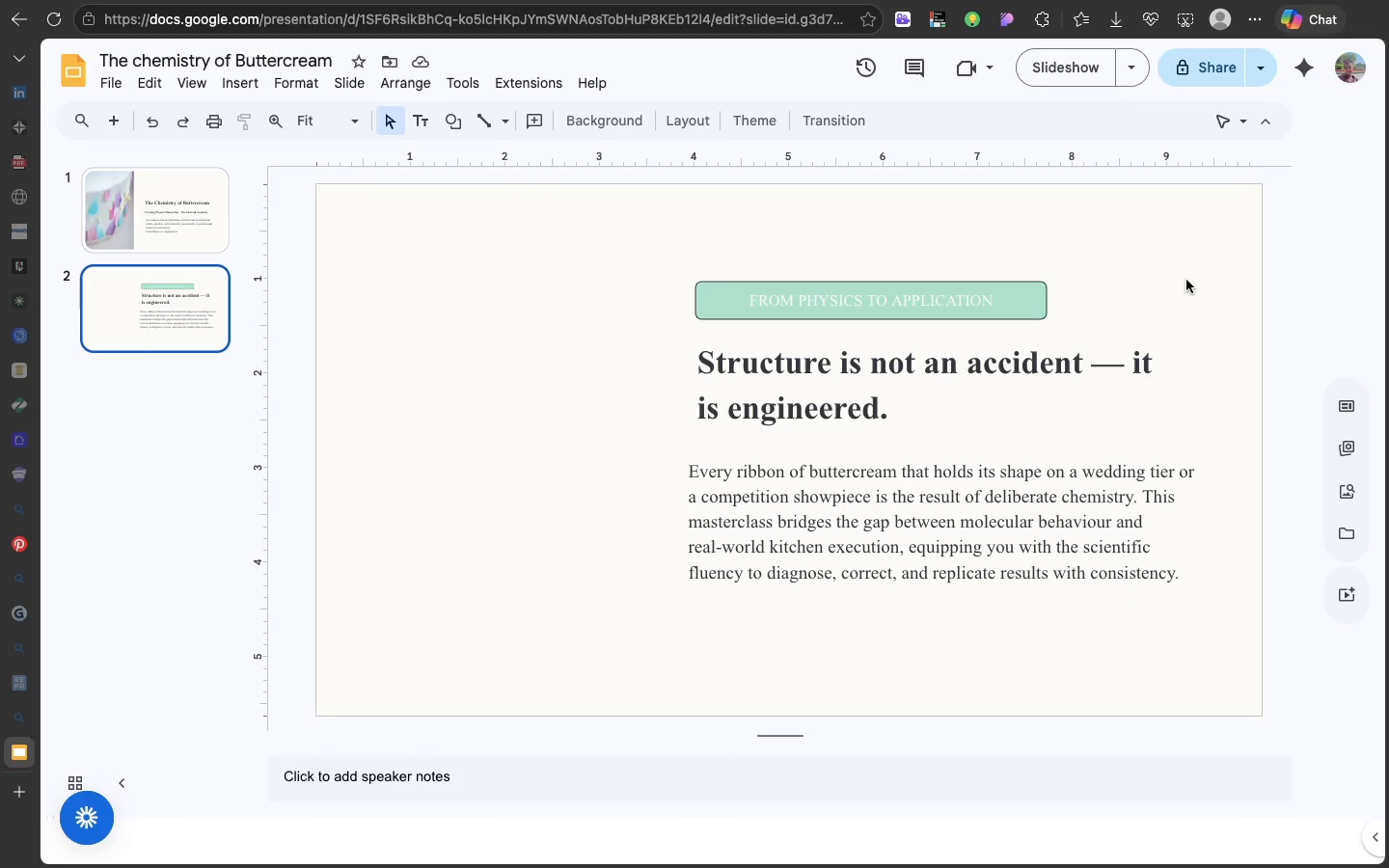 
double_click([1186, 280])
 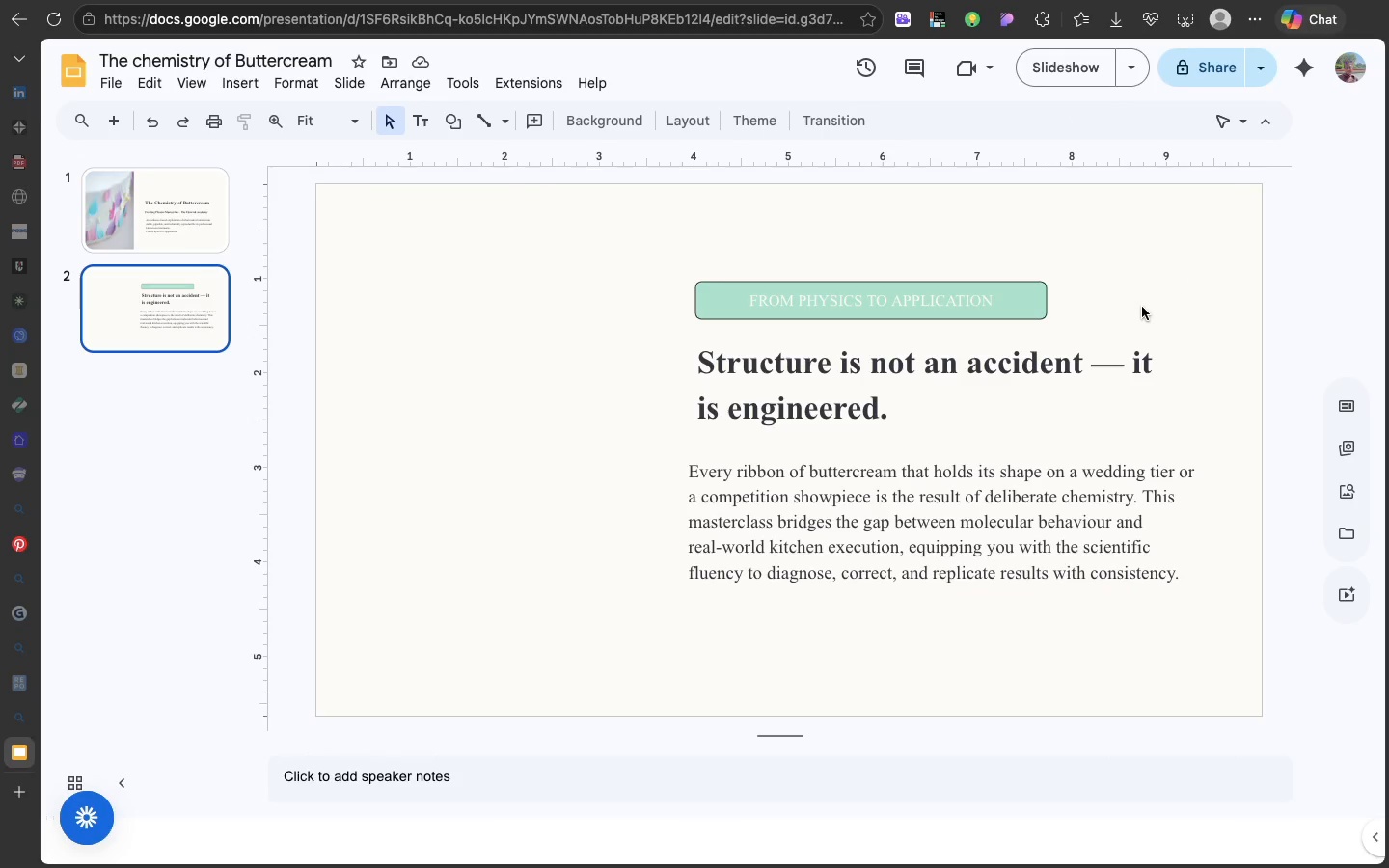 
left_click([1142, 307])
 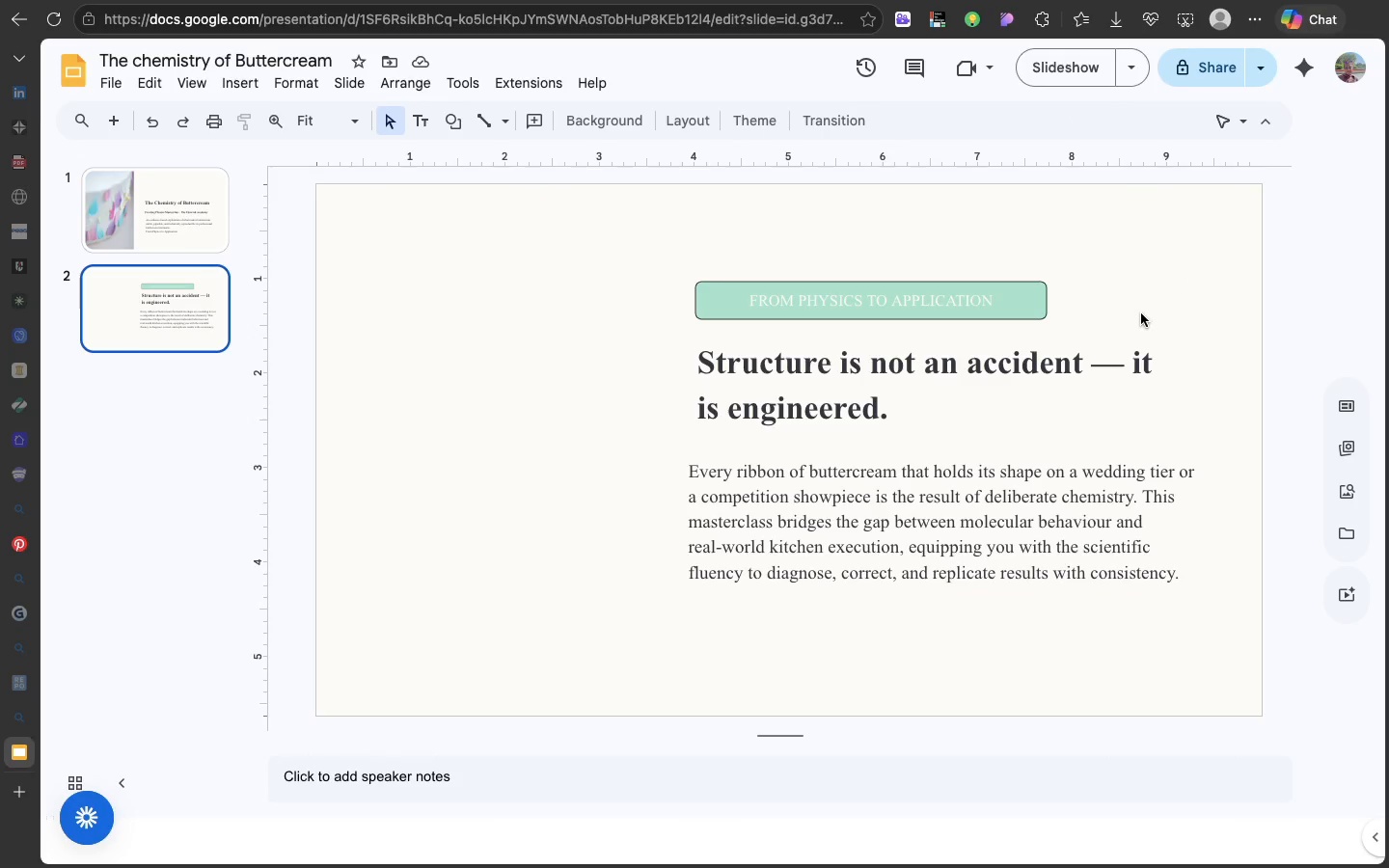 
left_click([1142, 307])
 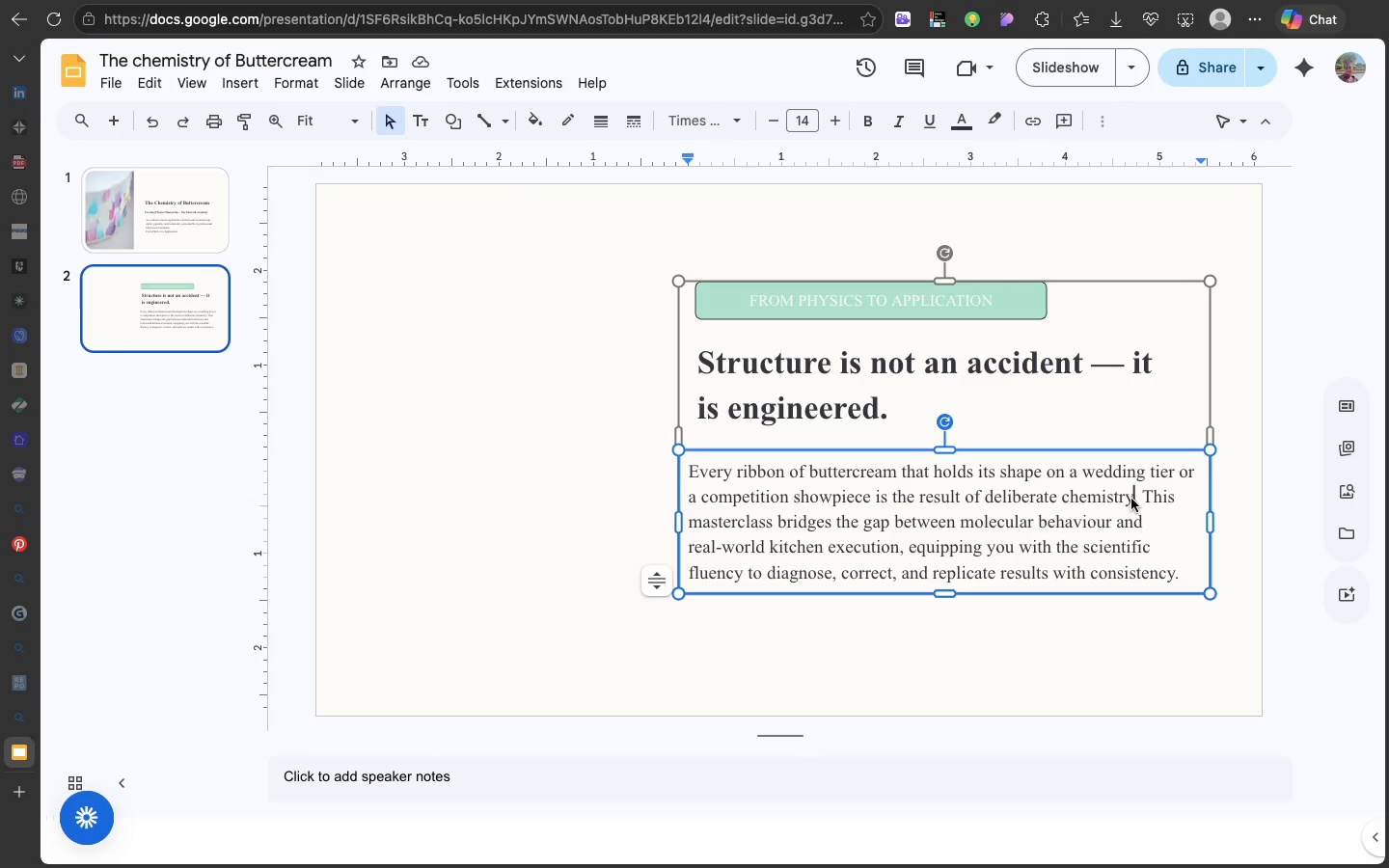 
left_click([1131, 499])
 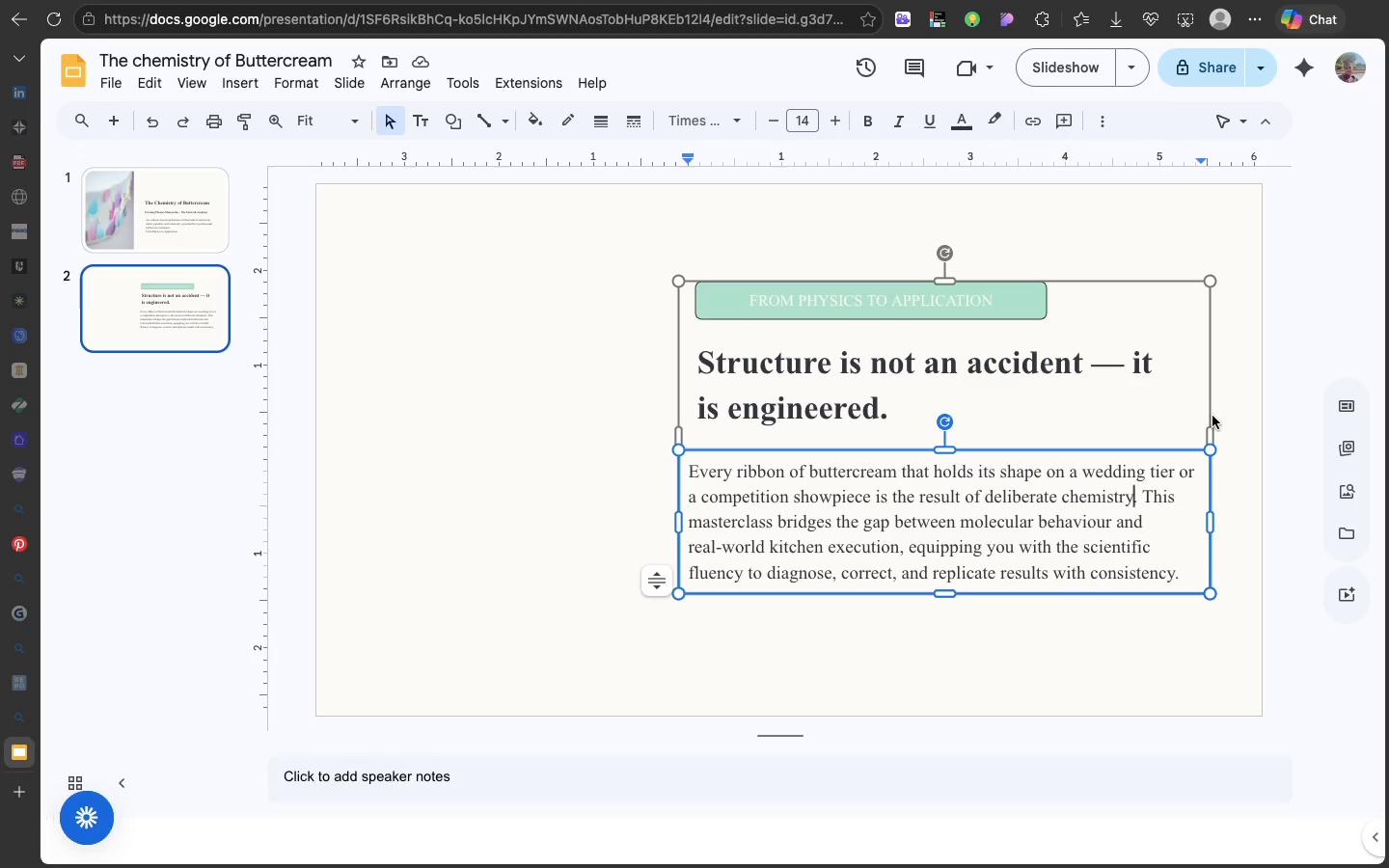 
left_click([1212, 416])
 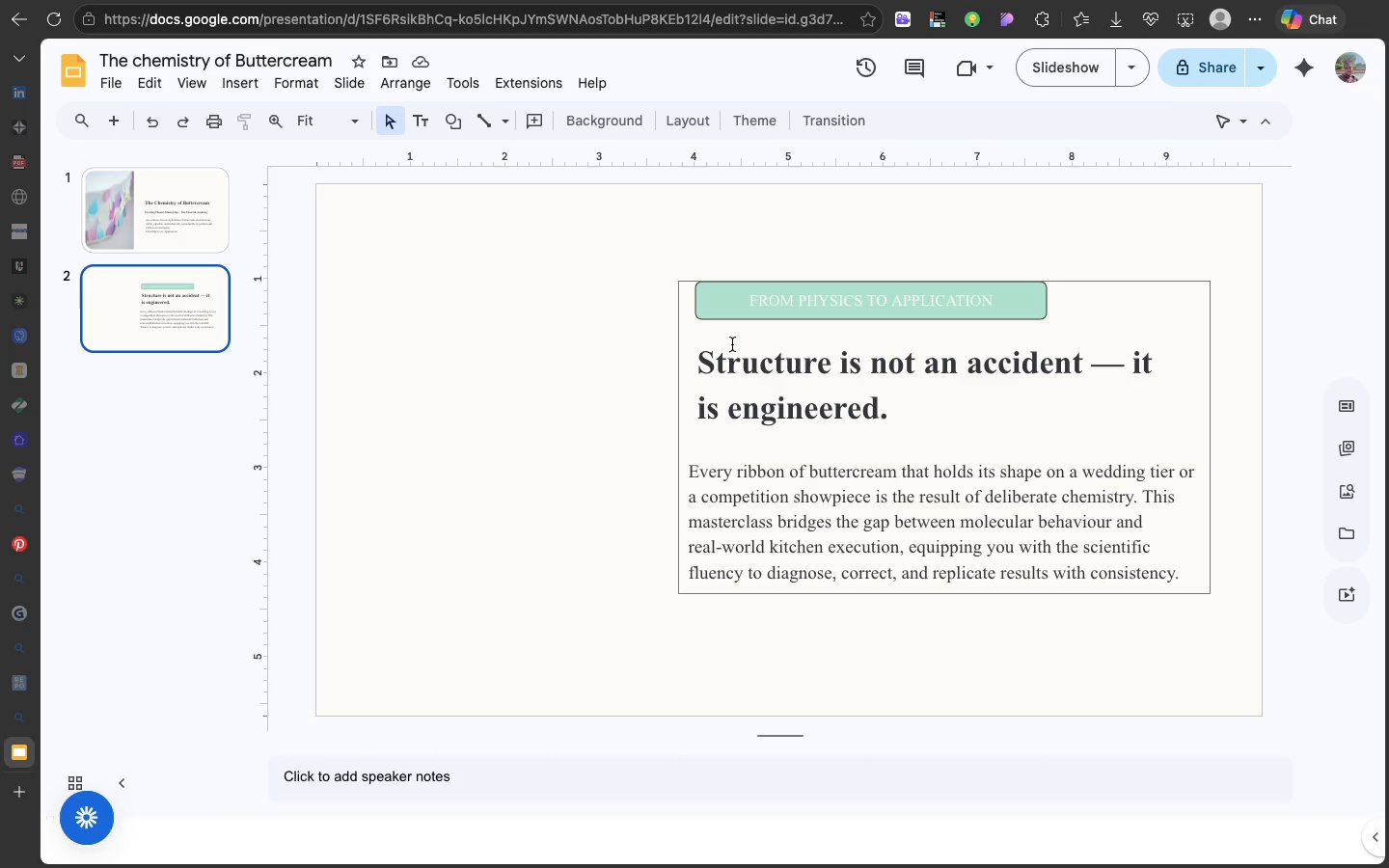 
left_click([728, 337])
 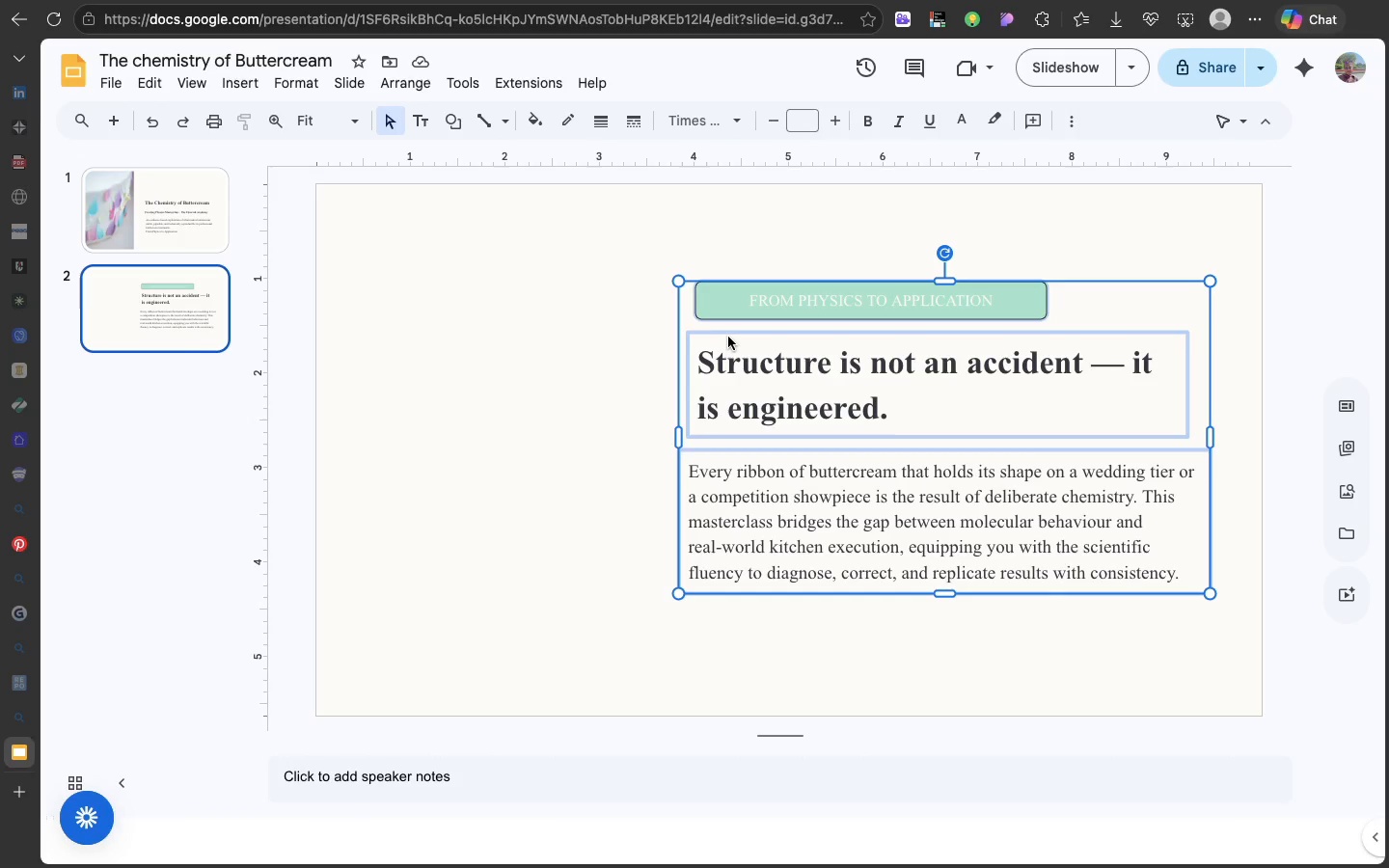 
left_click_drag(start_coordinate=[728, 337], to_coordinate=[404, 359])
 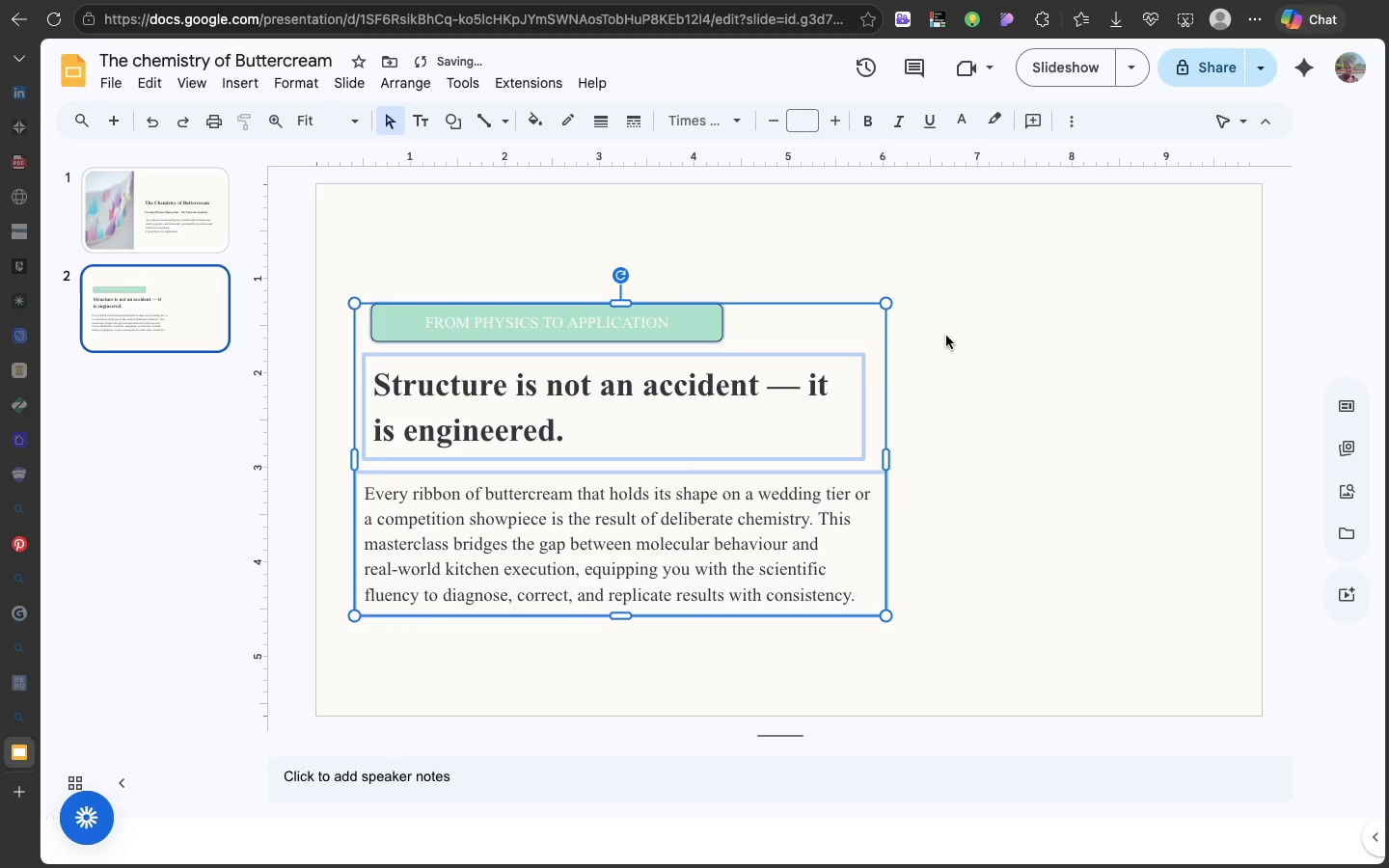 
left_click([946, 336])
 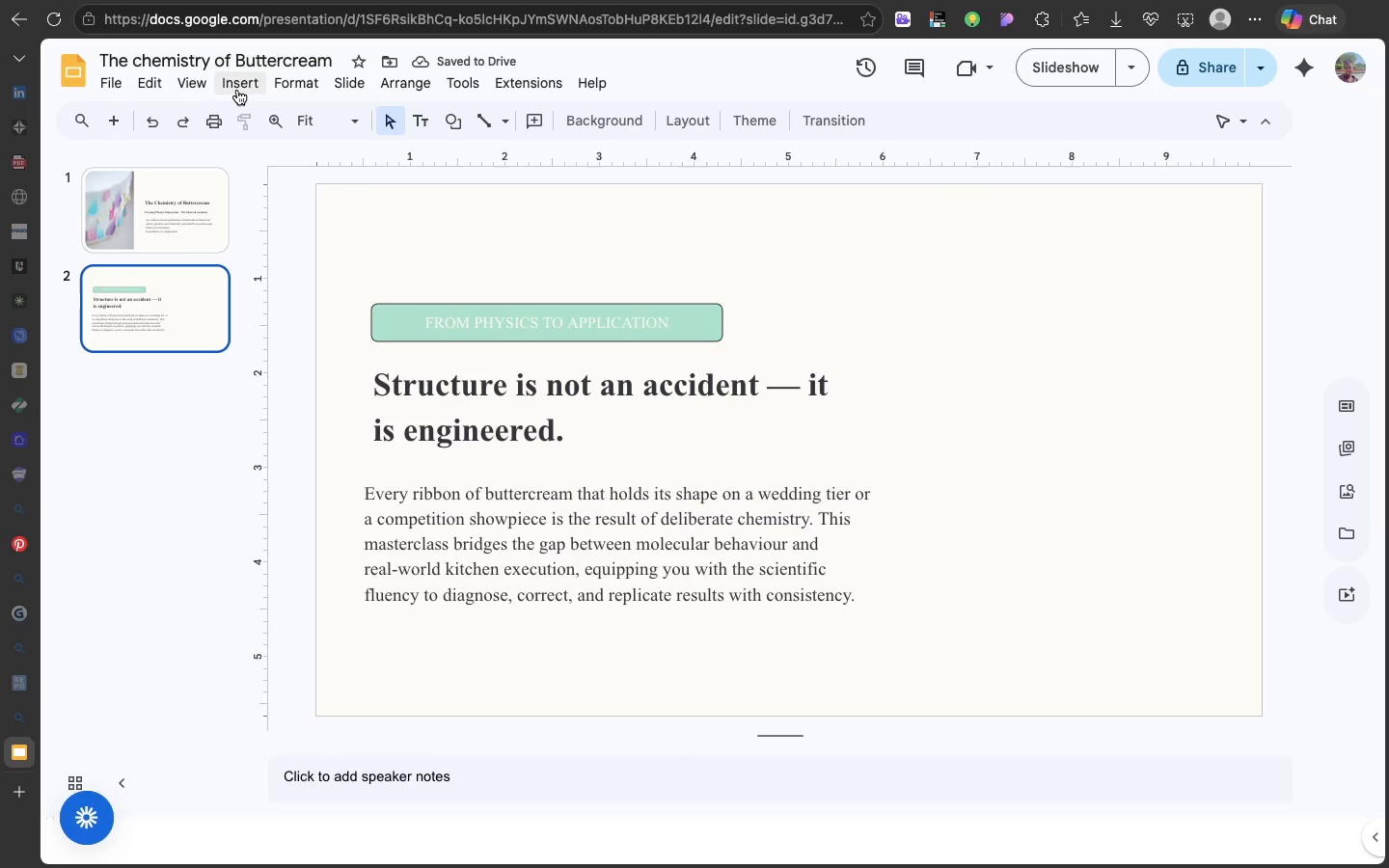 
left_click([237, 90])
 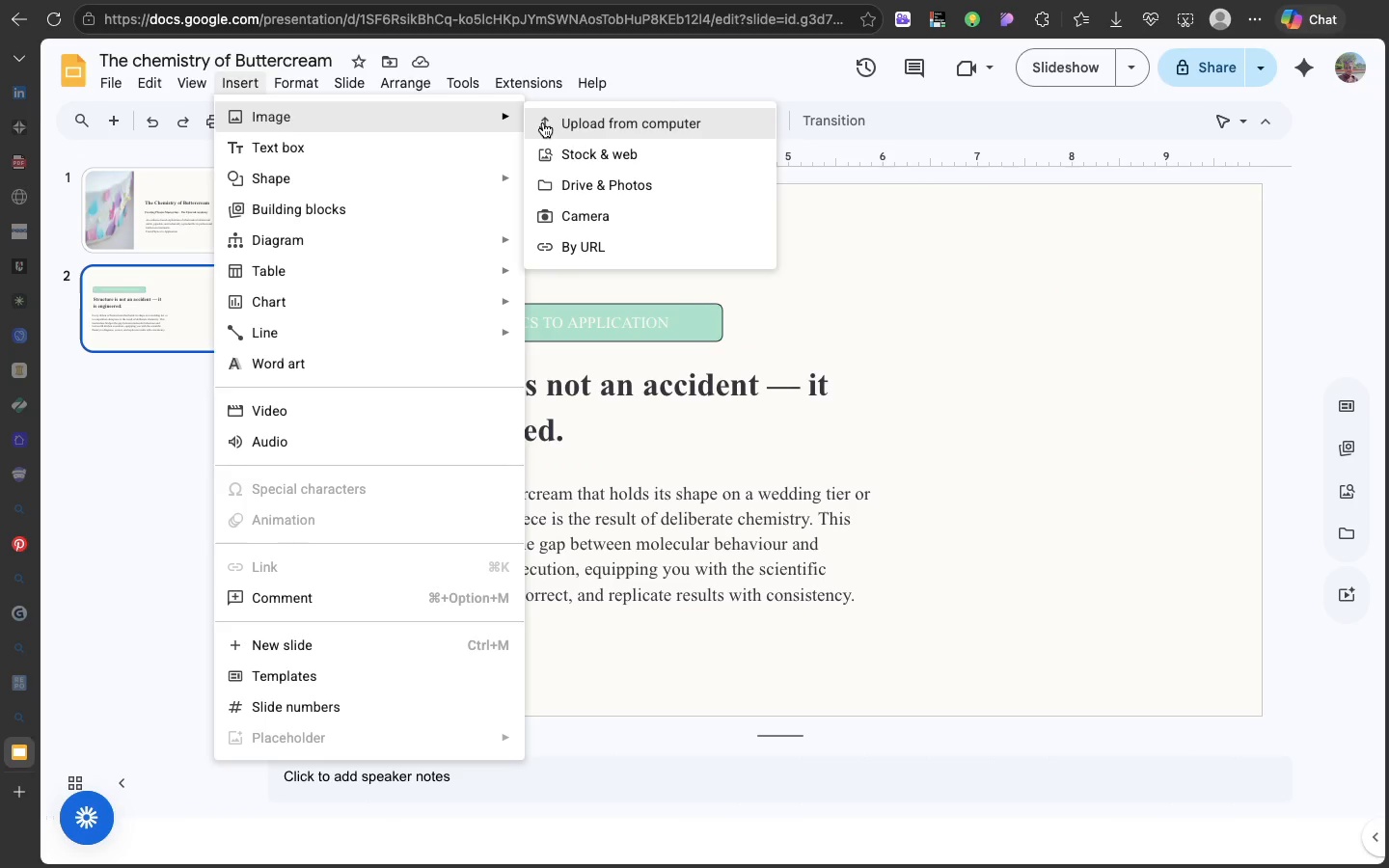 
left_click([544, 122])
 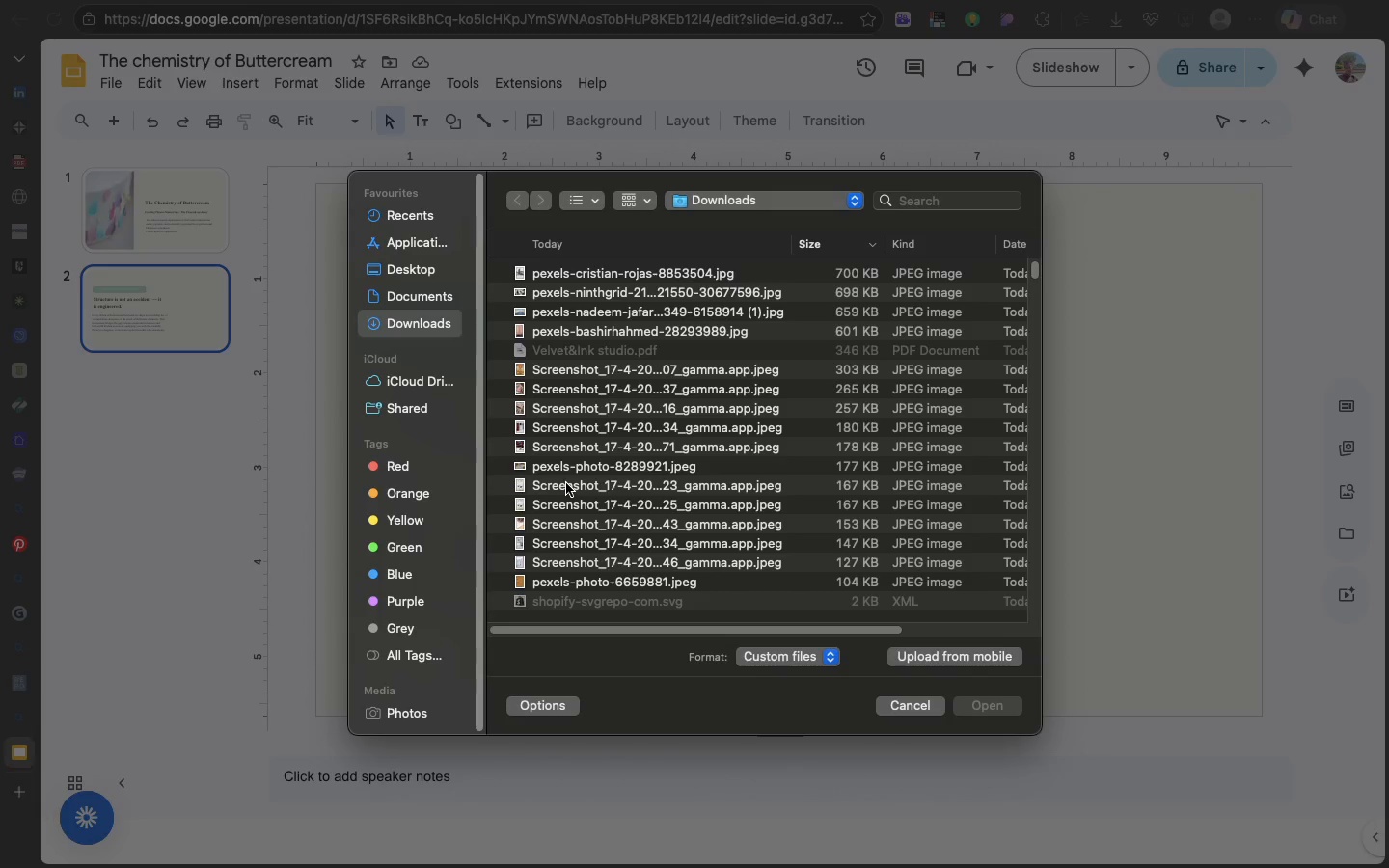 
wait(6.13)
 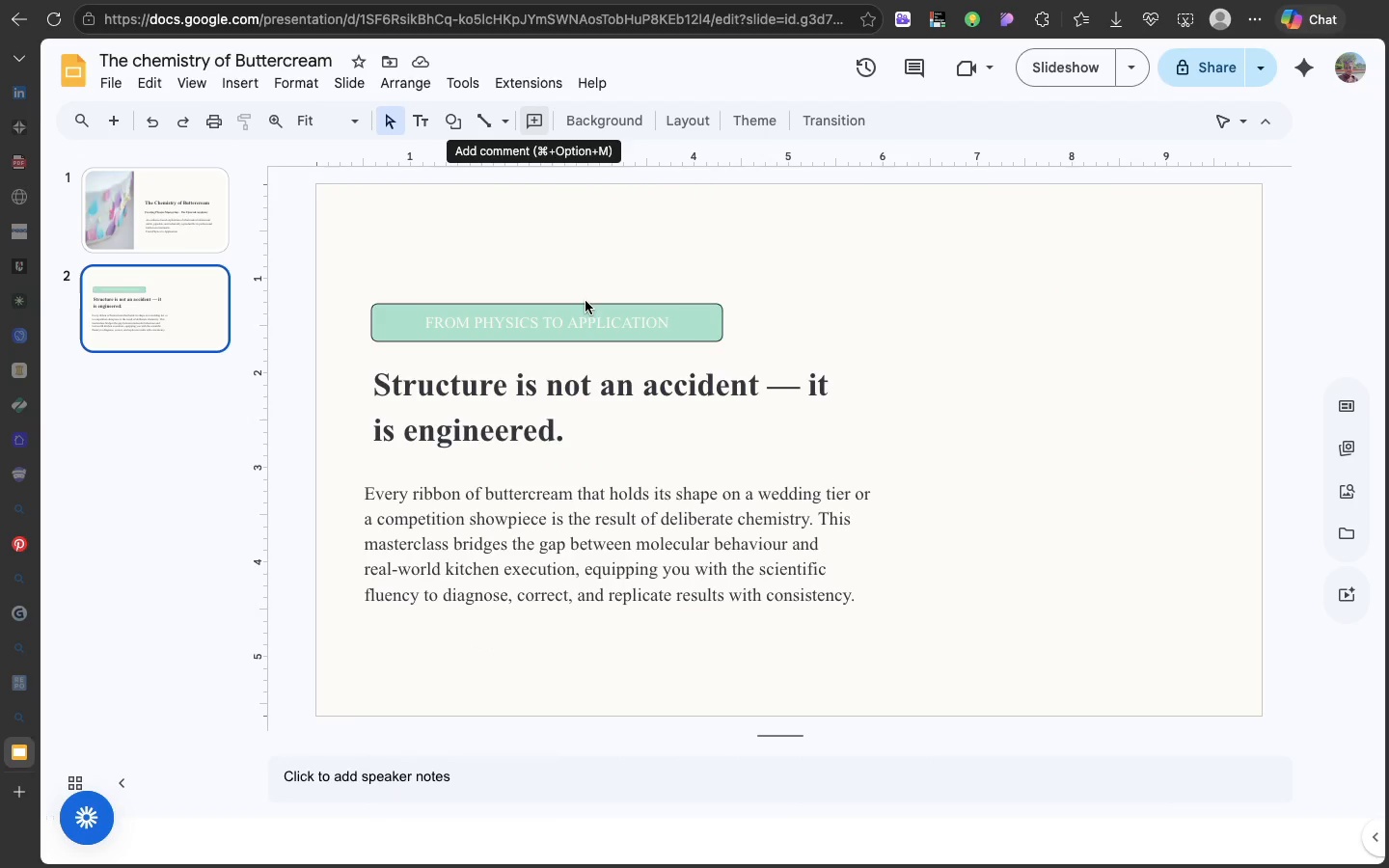 
left_click([565, 483])
 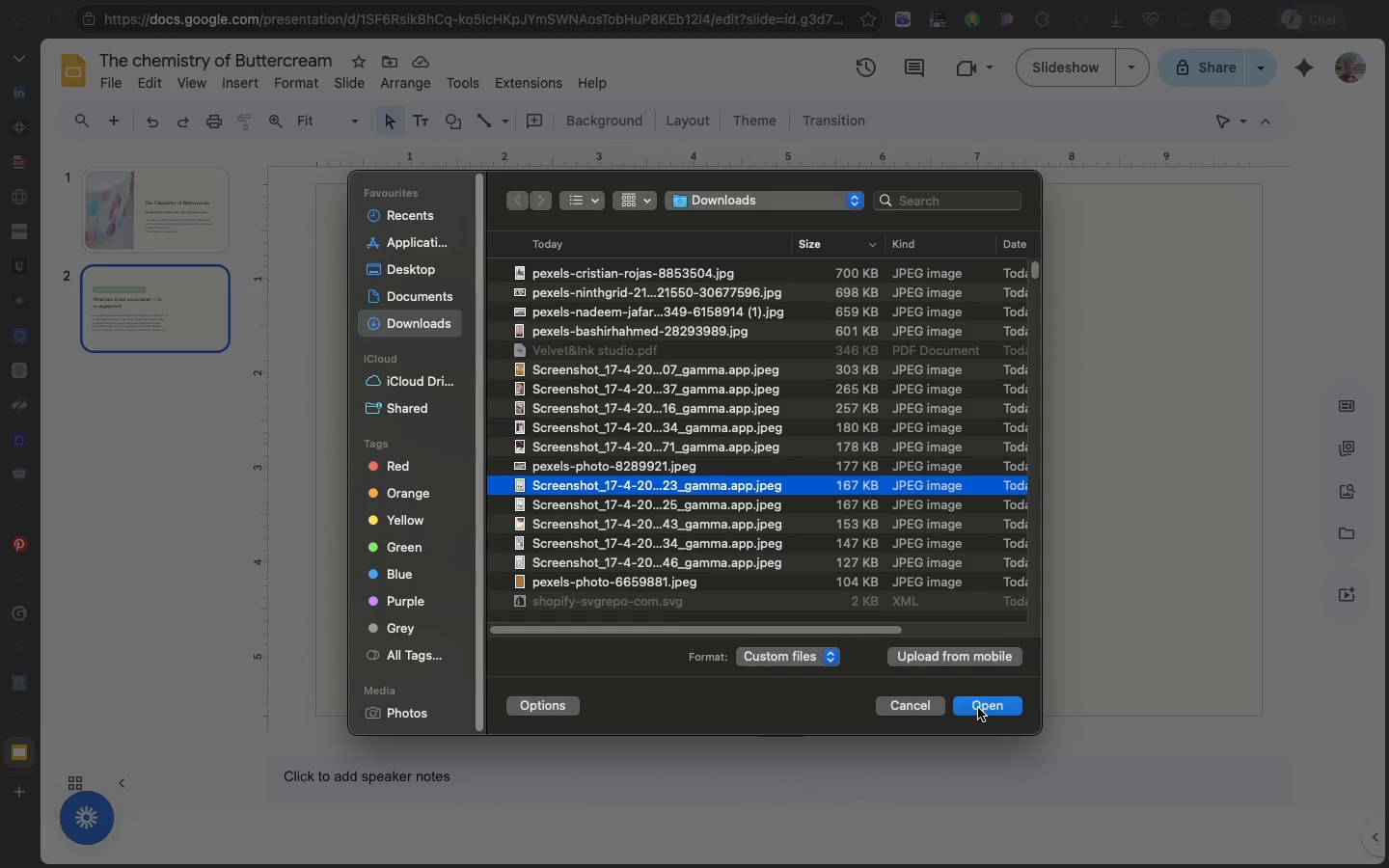 
left_click([978, 708])
 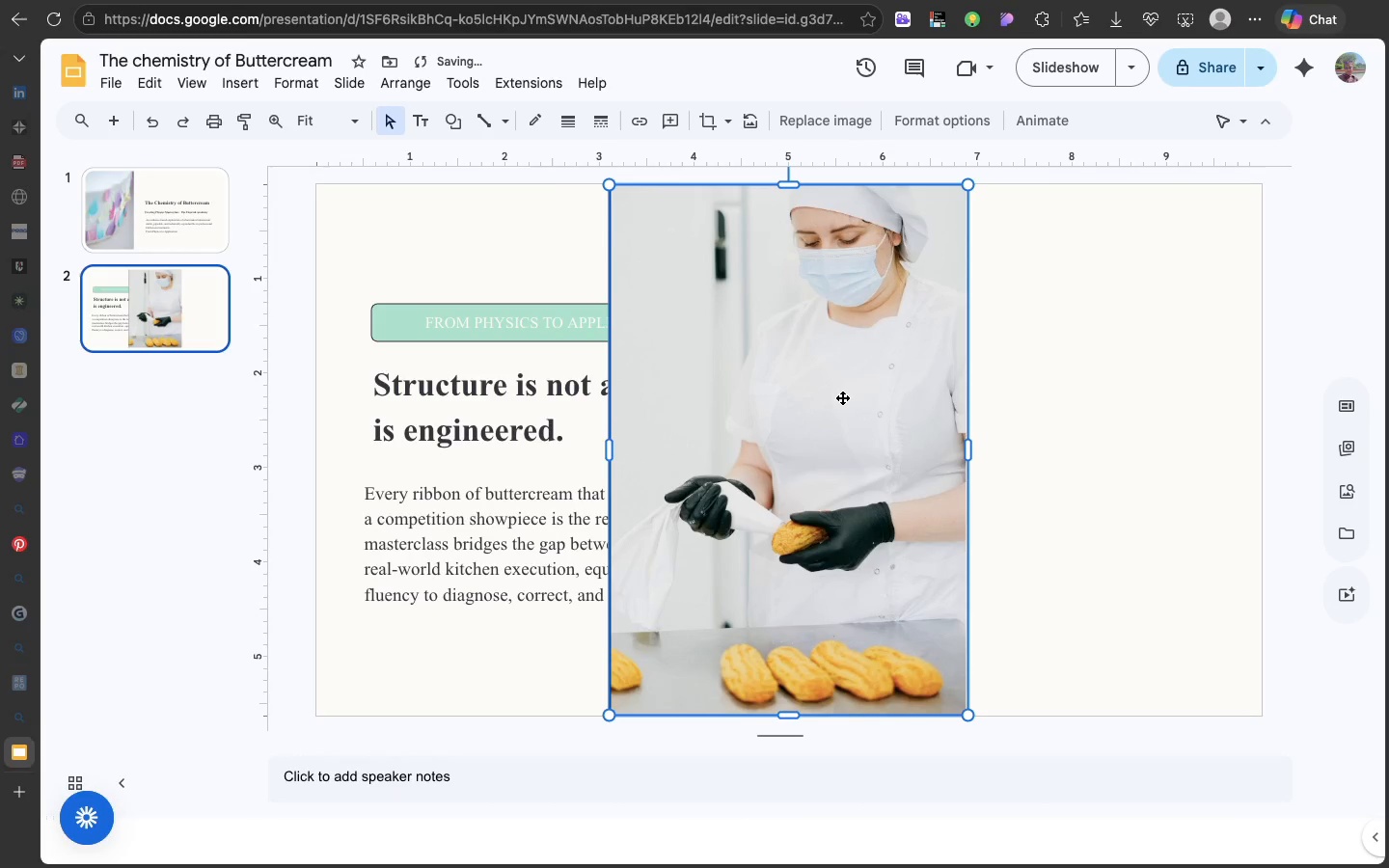 
left_click_drag(start_coordinate=[842, 397], to_coordinate=[1136, 377])
 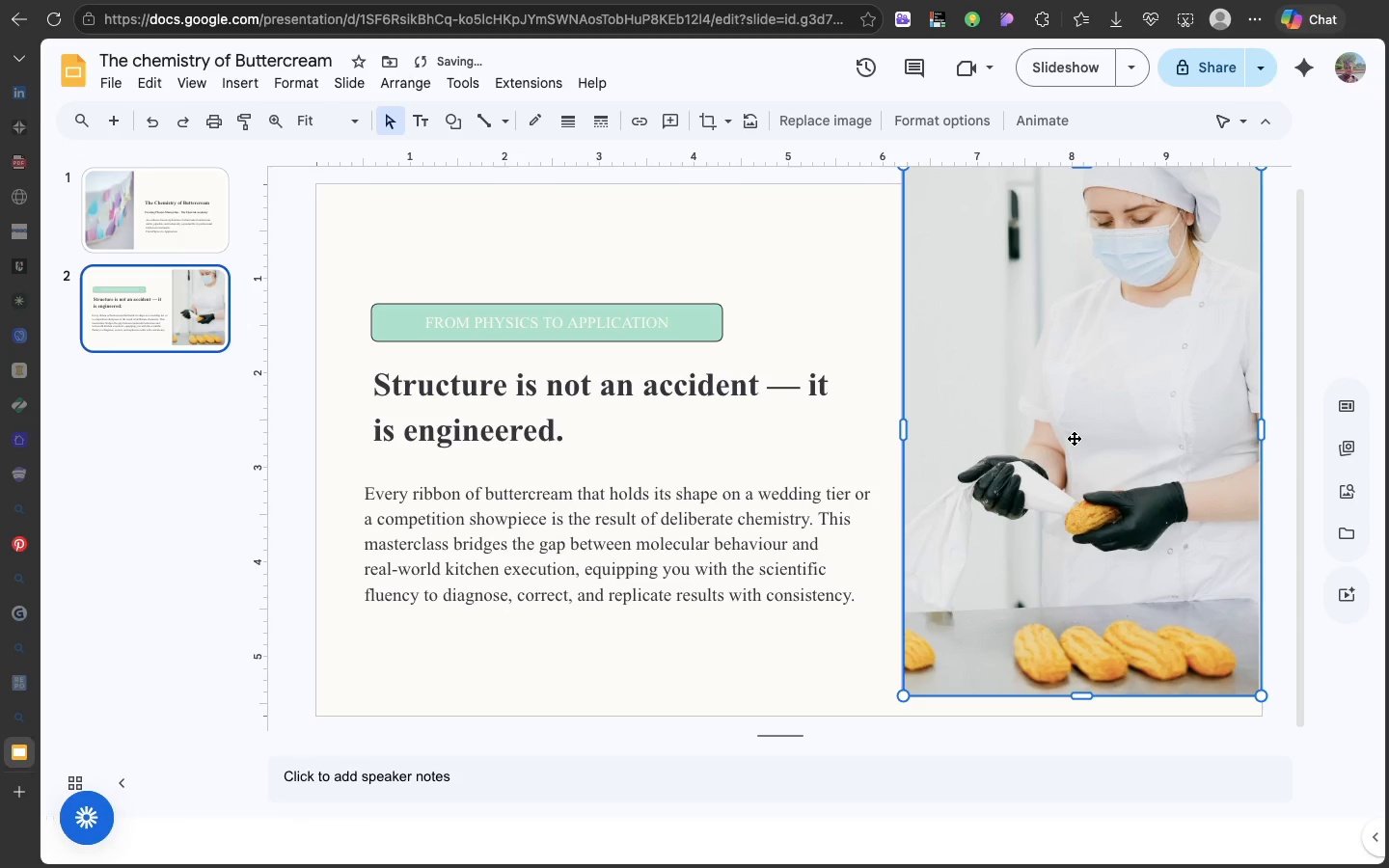 
left_click_drag(start_coordinate=[1074, 438], to_coordinate=[1074, 464])
 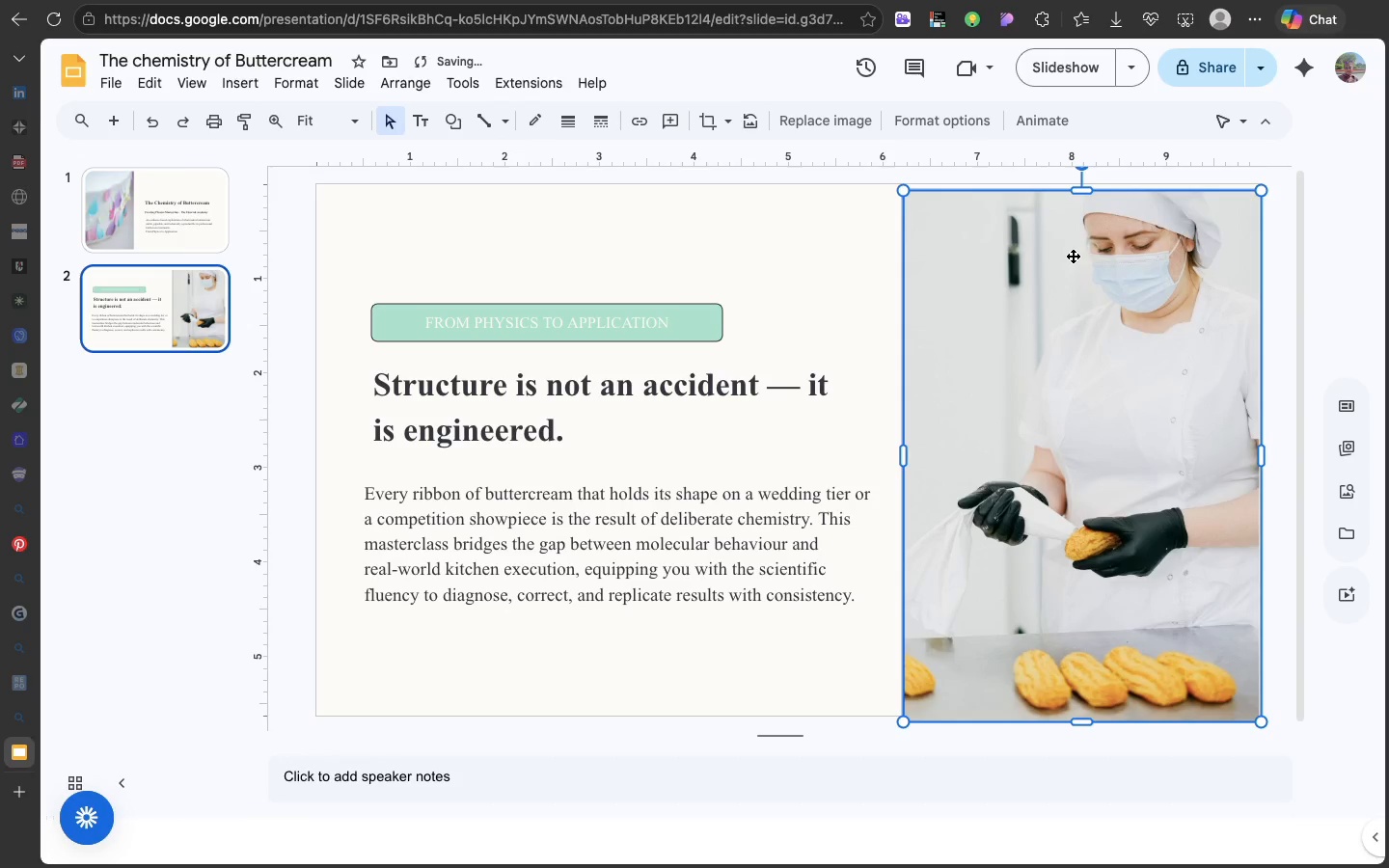 
left_click_drag(start_coordinate=[1073, 256], to_coordinate=[1073, 247])
 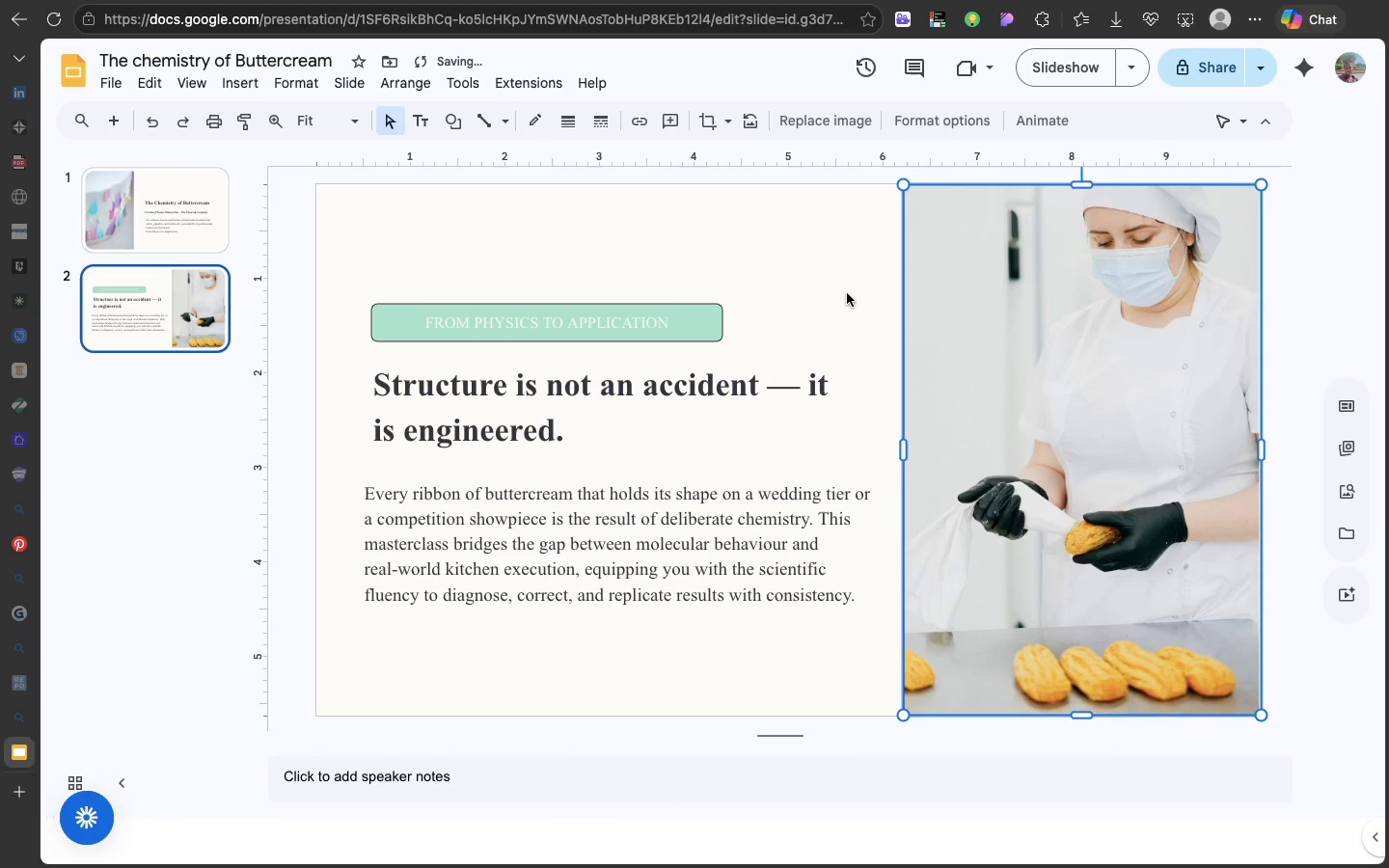 
left_click([847, 293])
 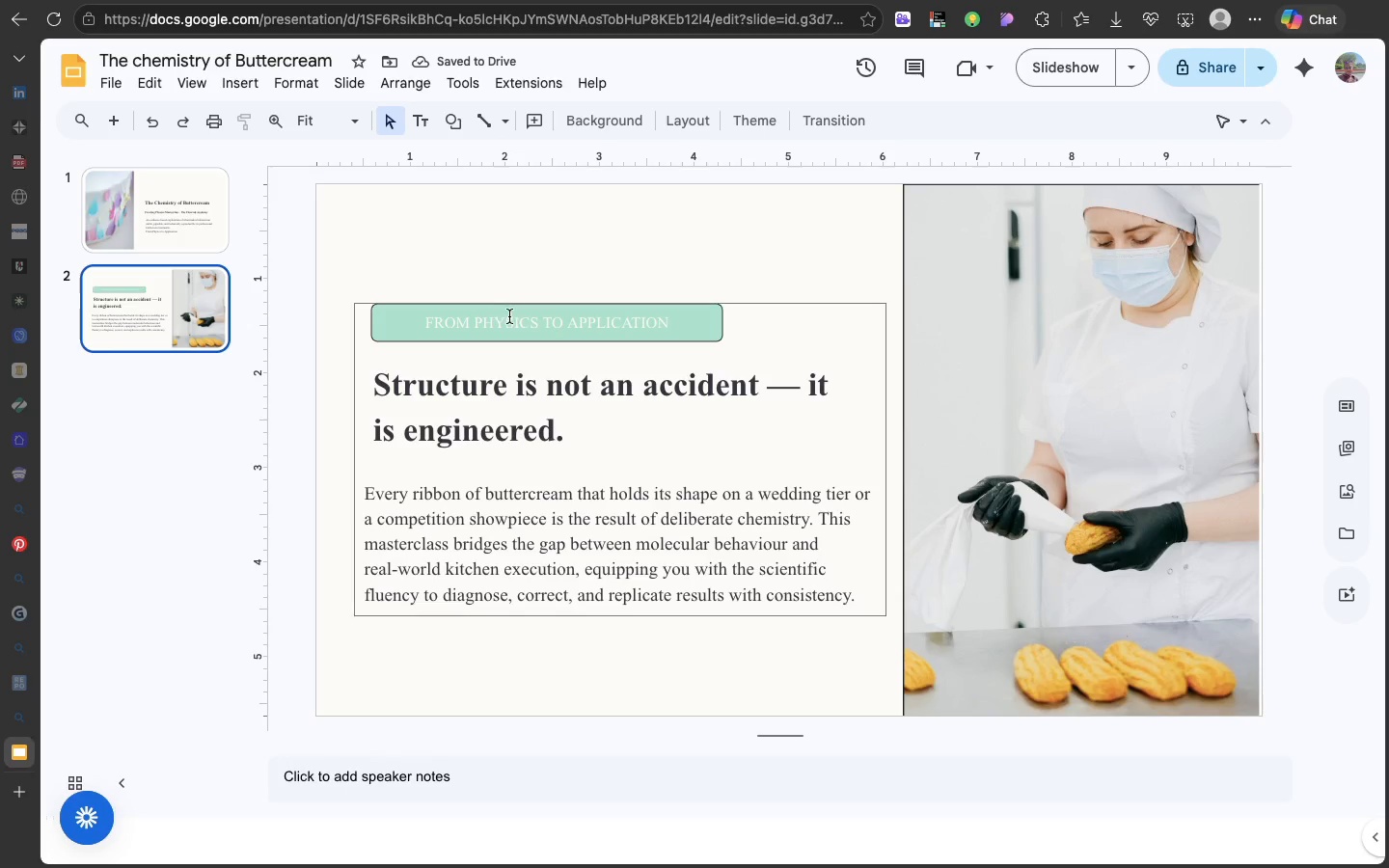 
left_click([510, 318])
 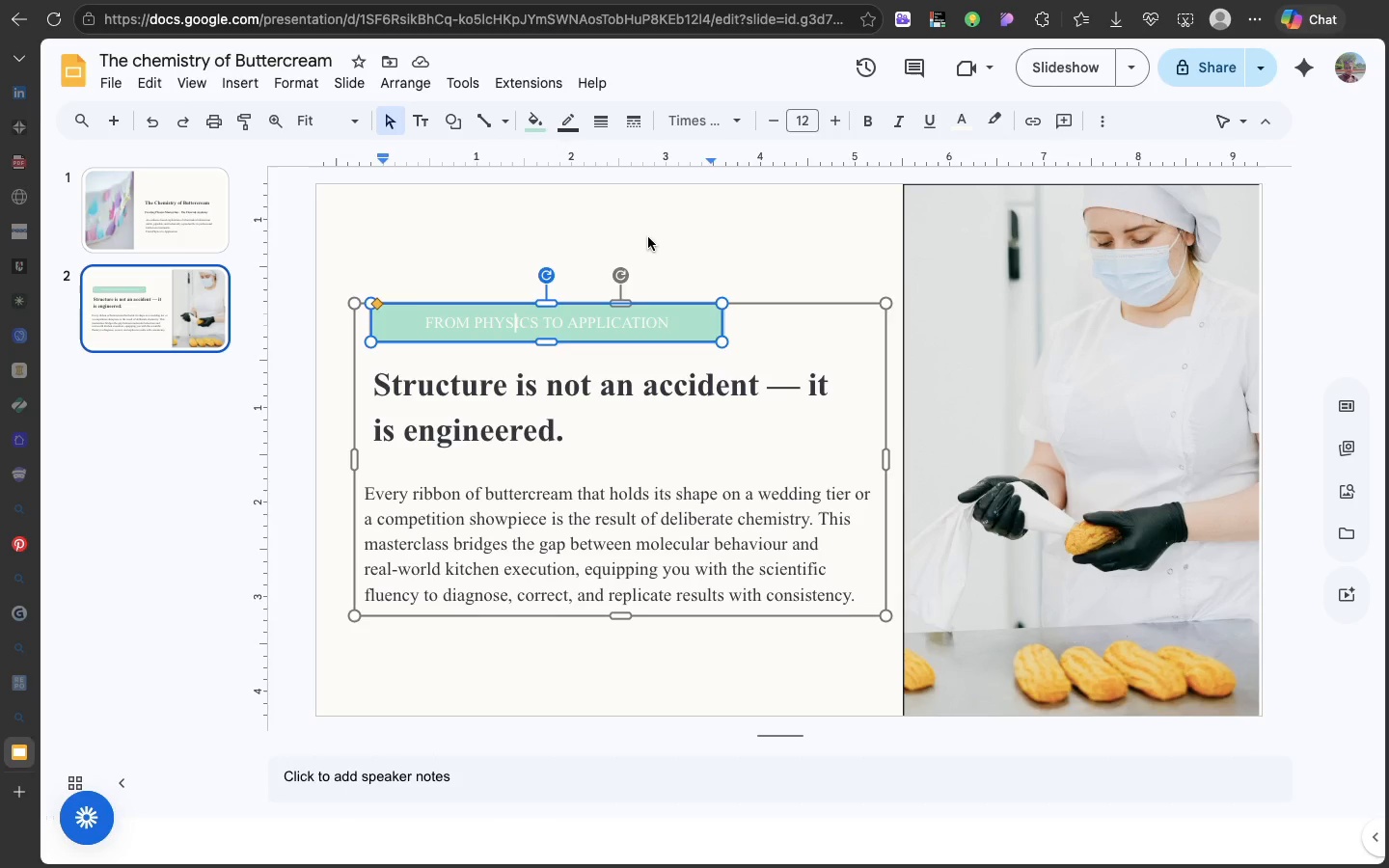 
left_click([648, 237])
 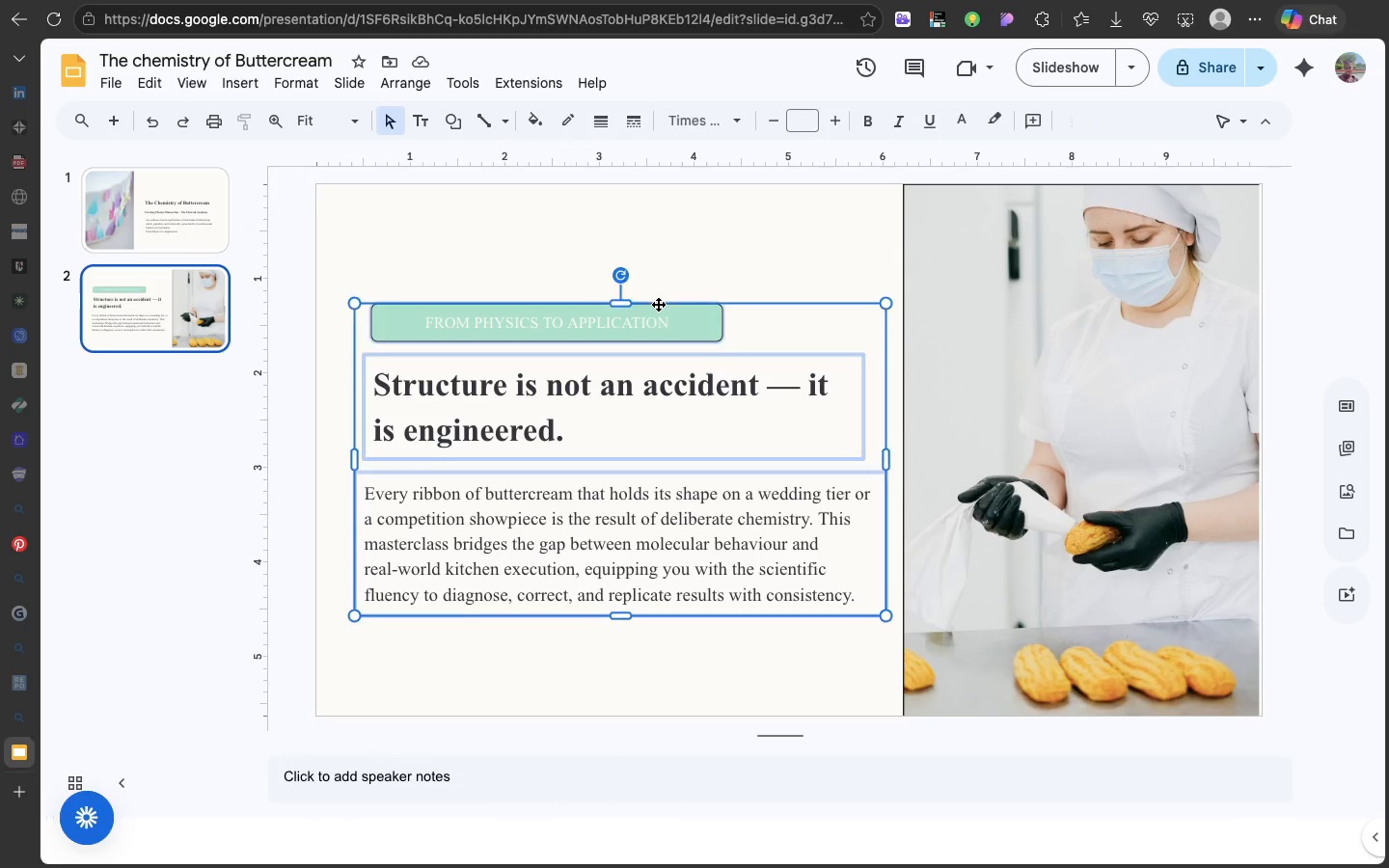 
left_click([658, 304])
 